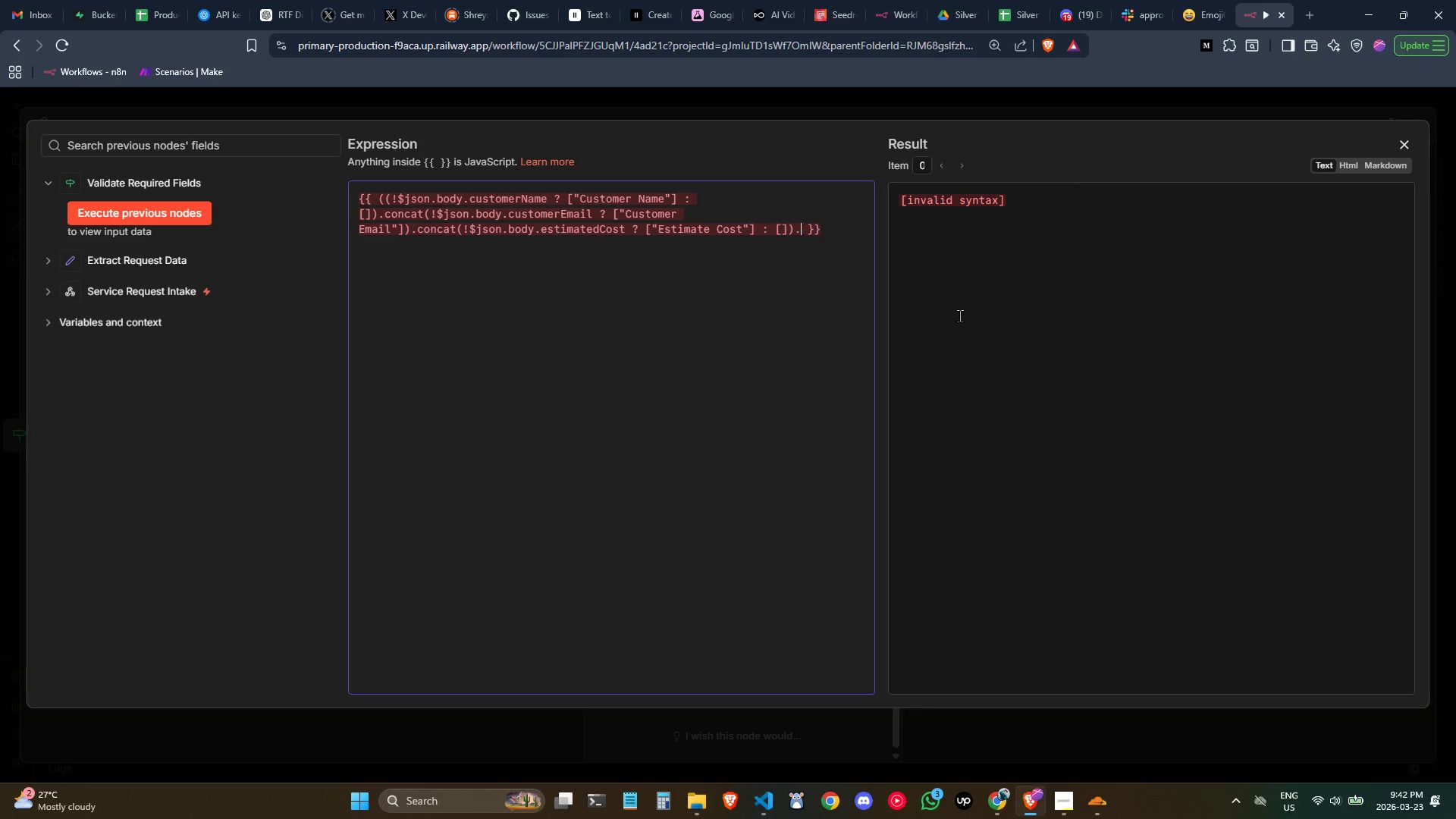 
type(.concat(!$json.body.equipmentTY)
key(Backspace)
type(ype ? )
 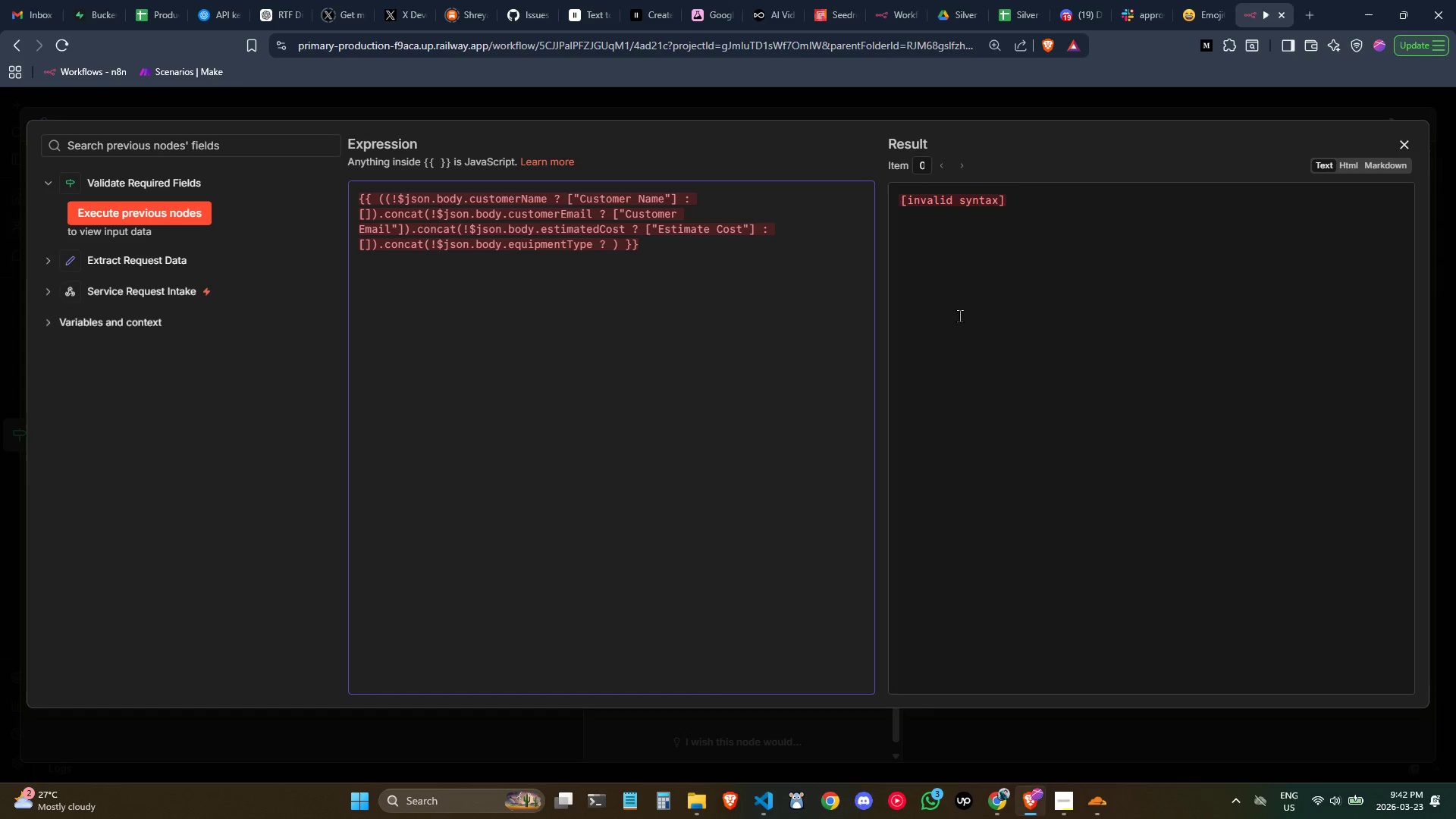 
type(["Equipment Type)
 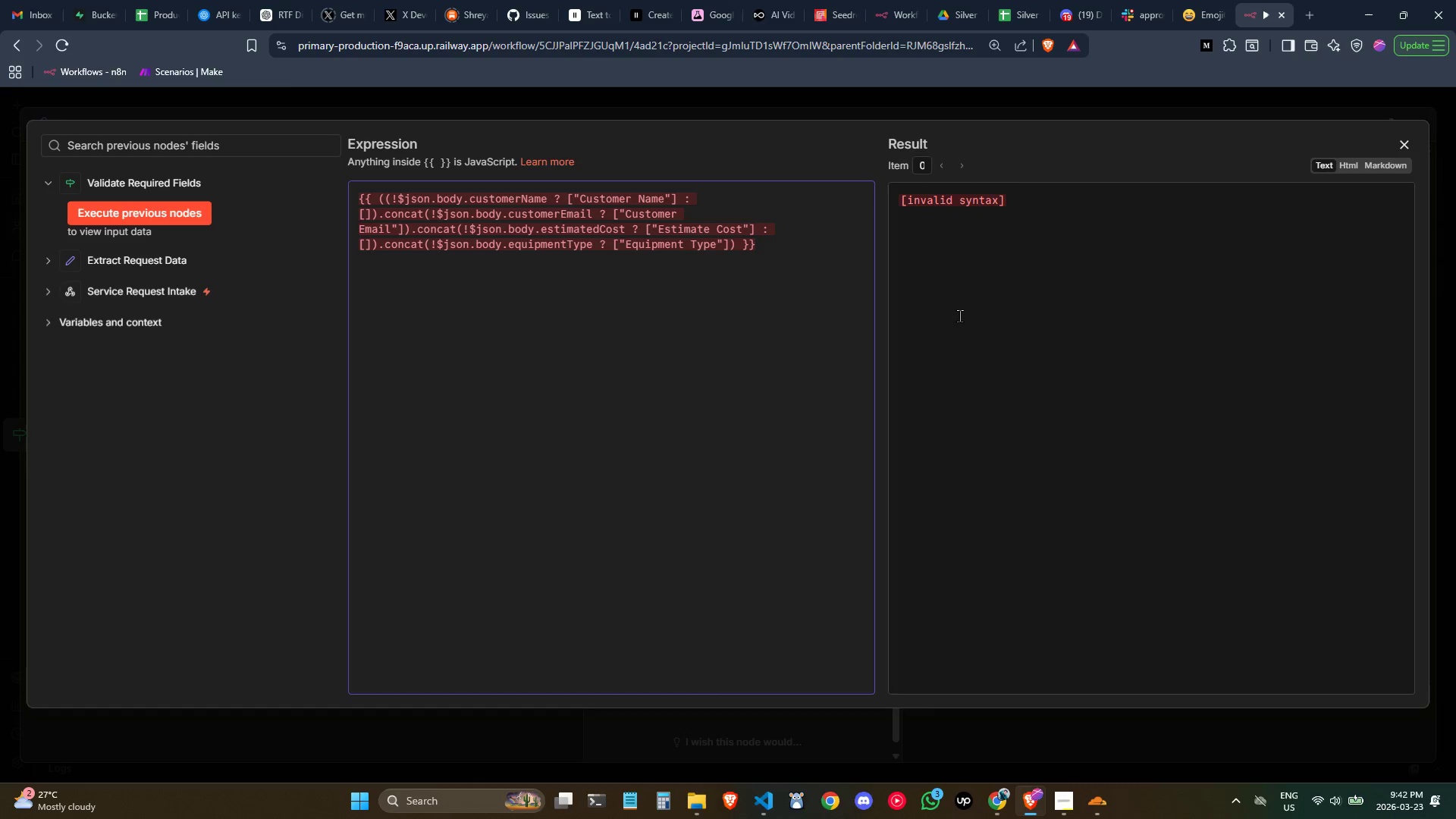 
key(ArrowRight)
 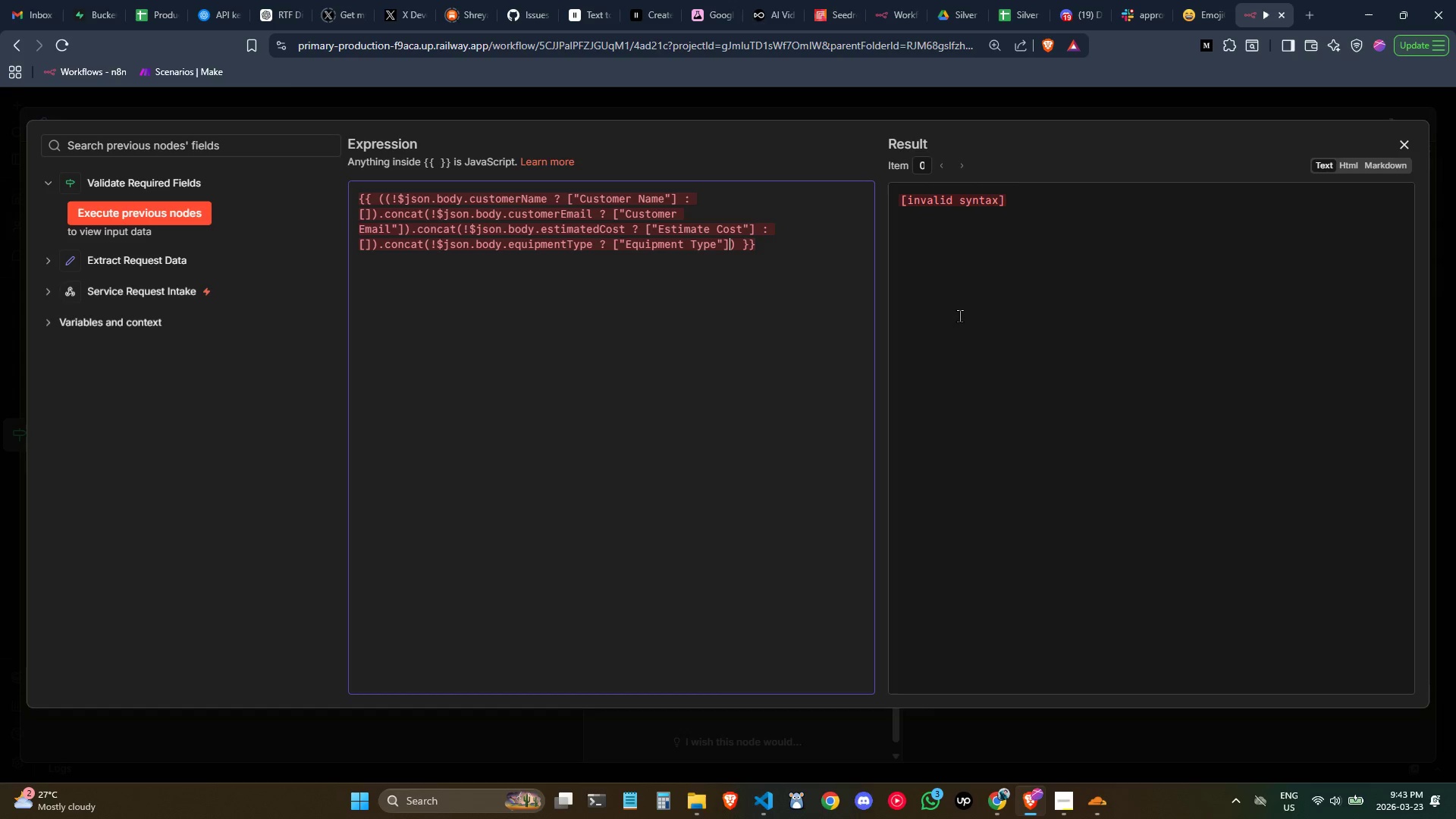 
key(ArrowRight)
 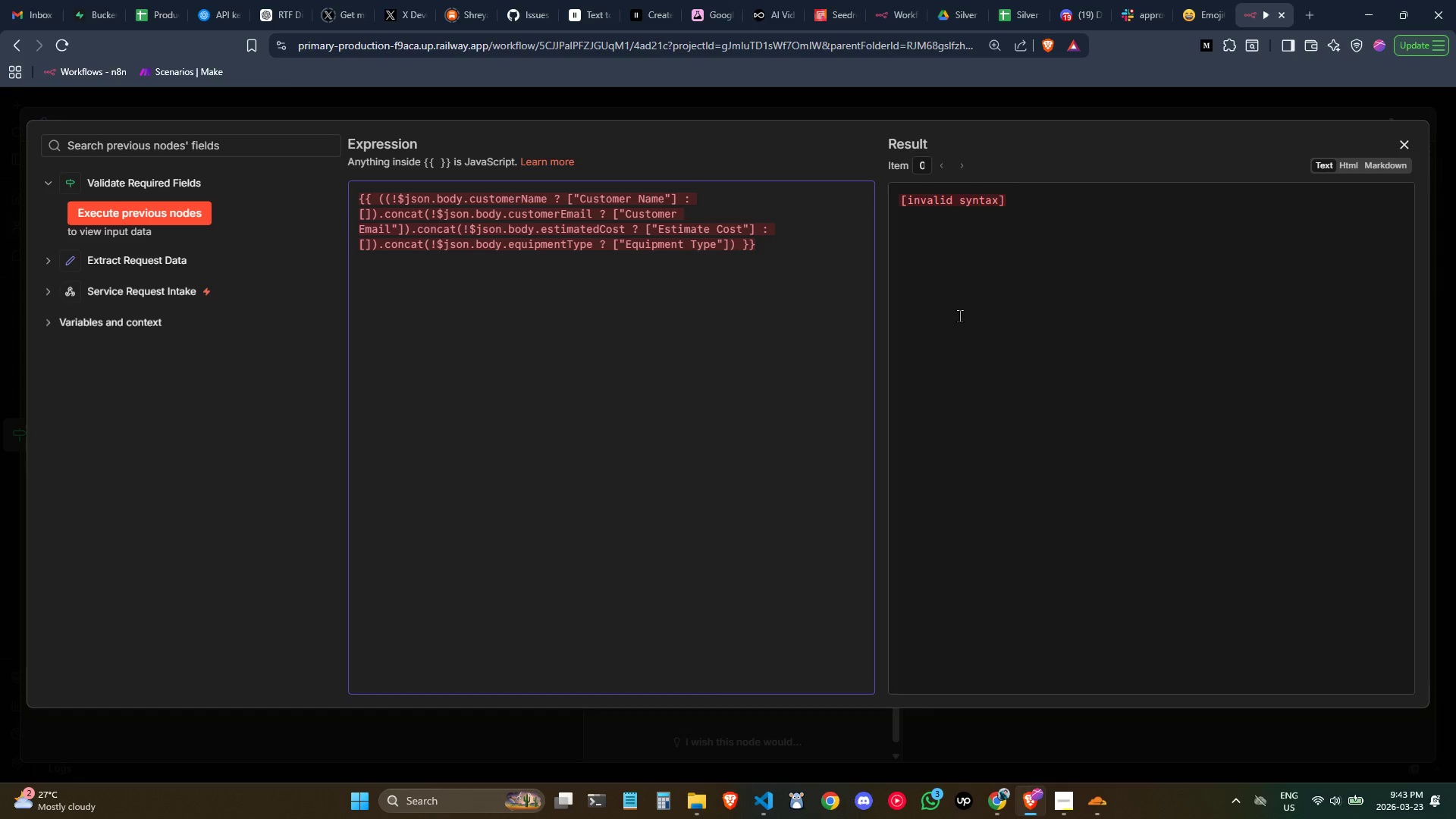 
key(Space)
 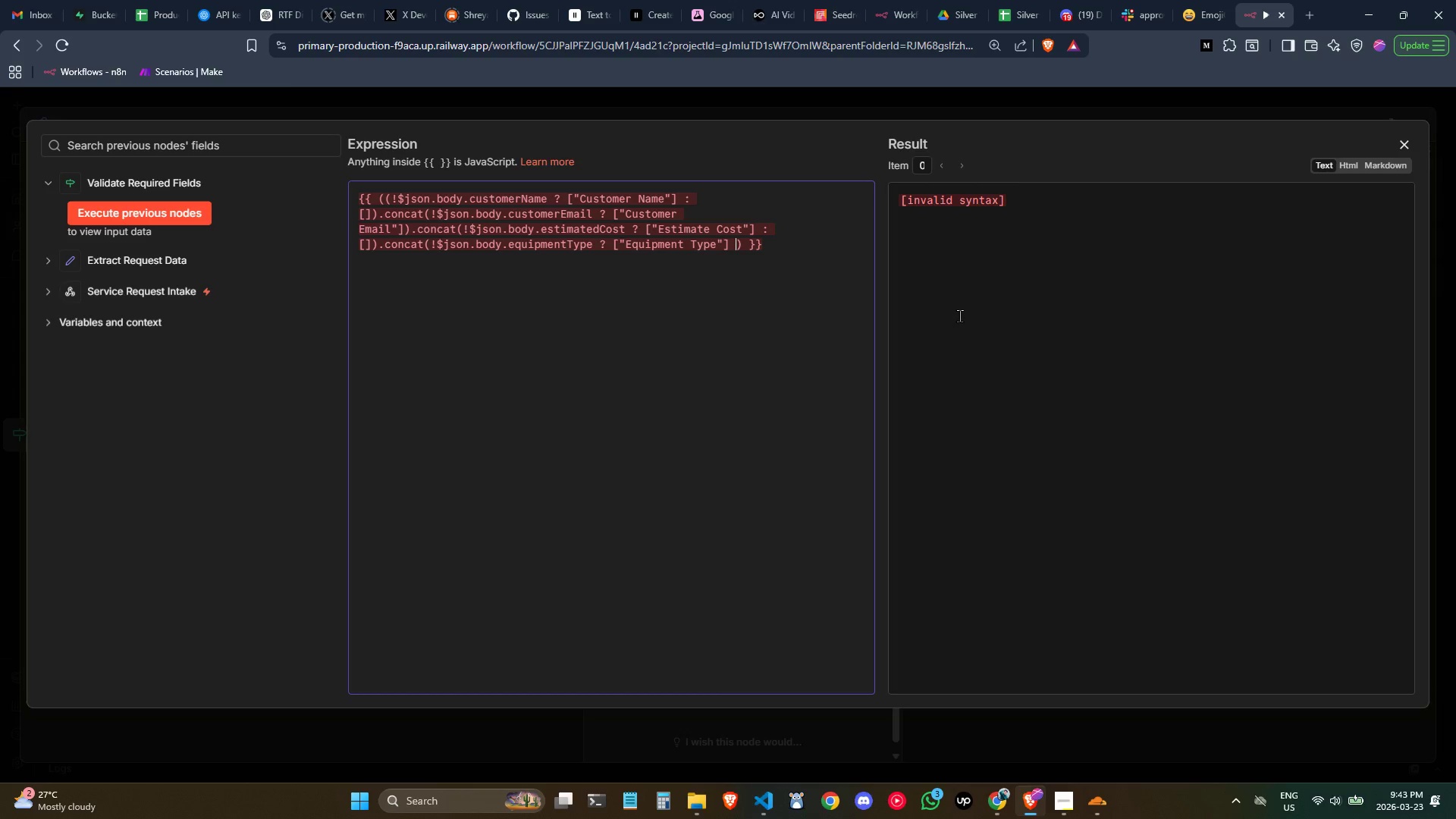 
key(Shift+Semicolon)
 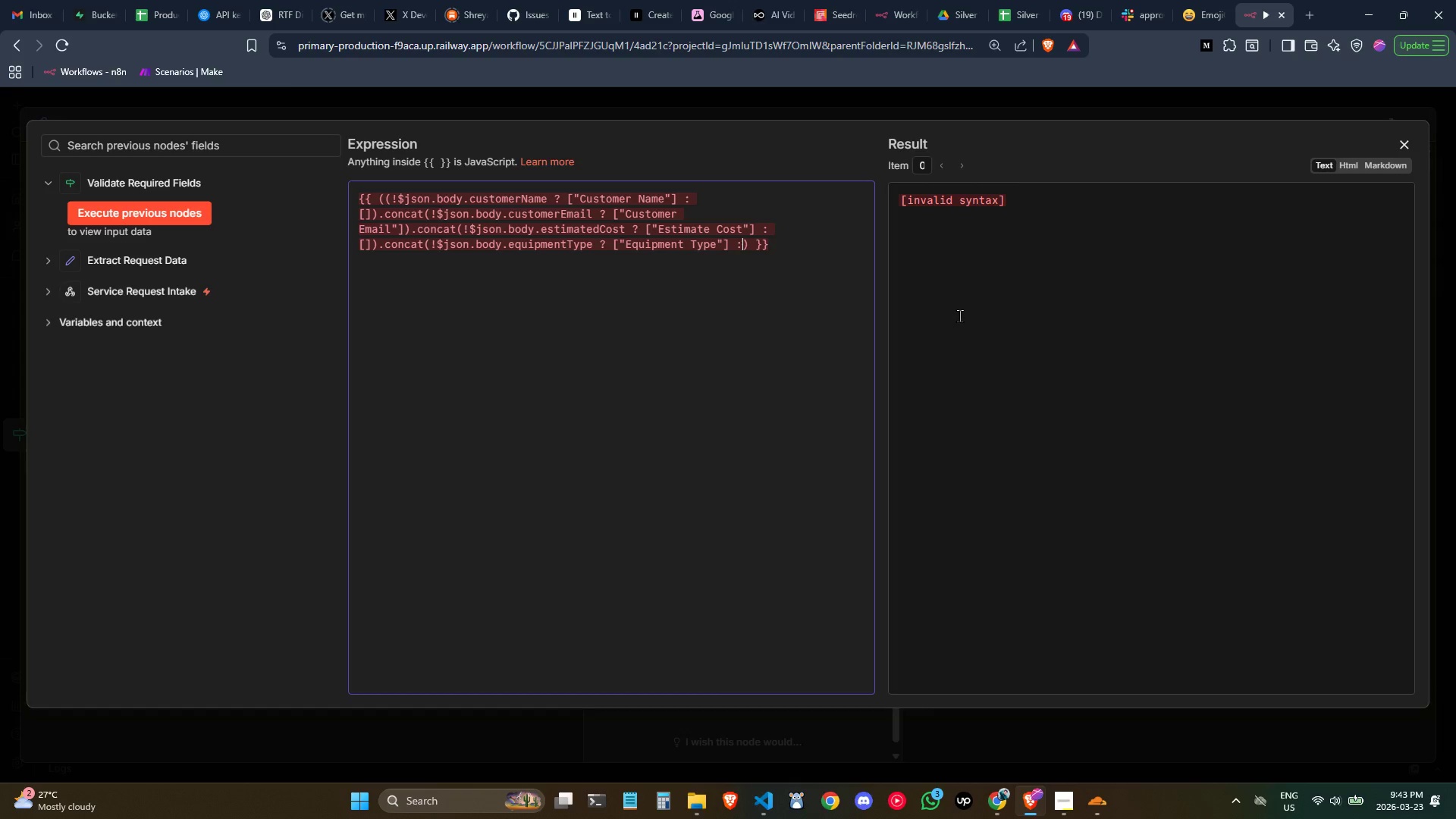 
key(Space)
 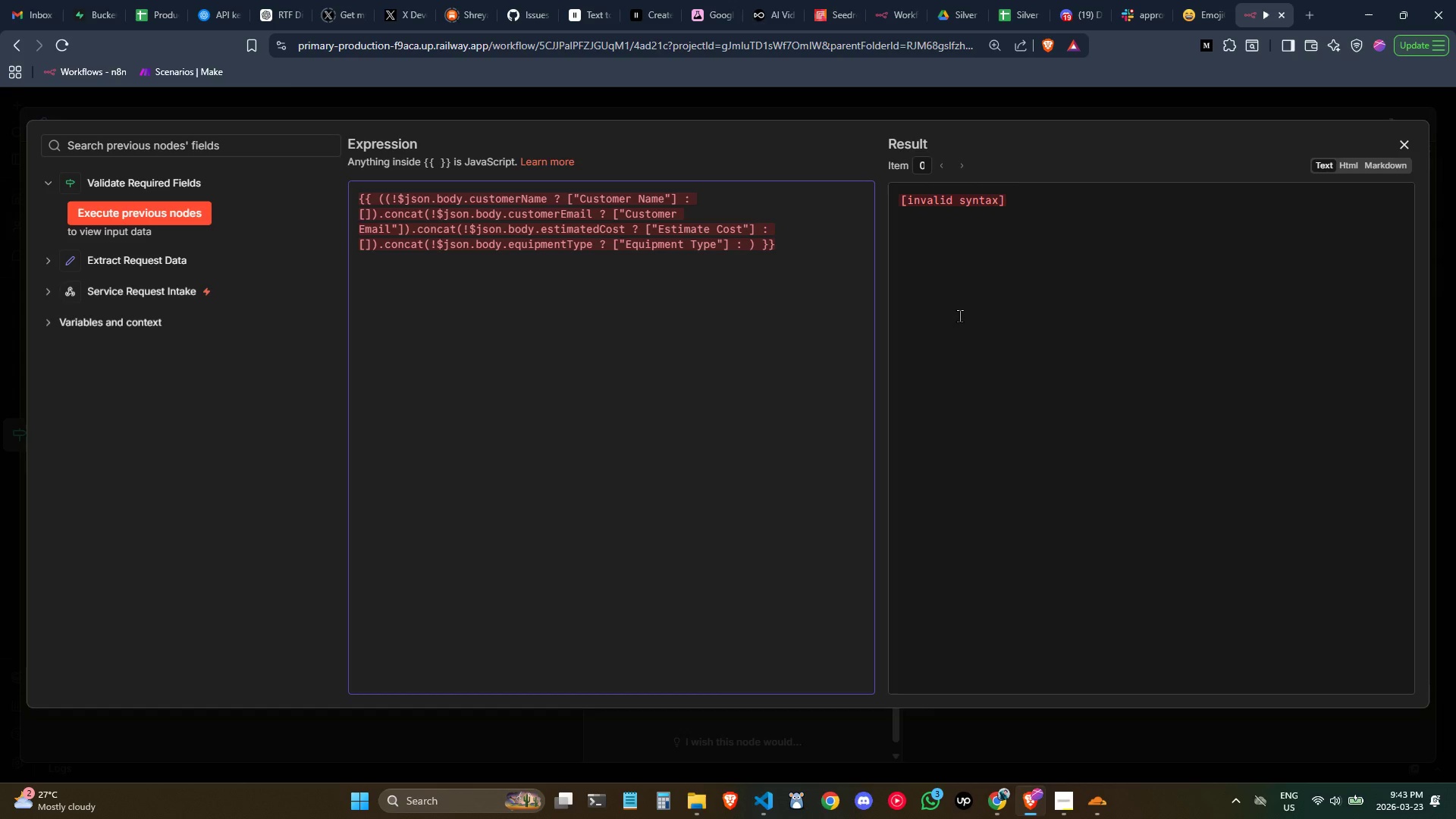 
key(BracketLeft)
 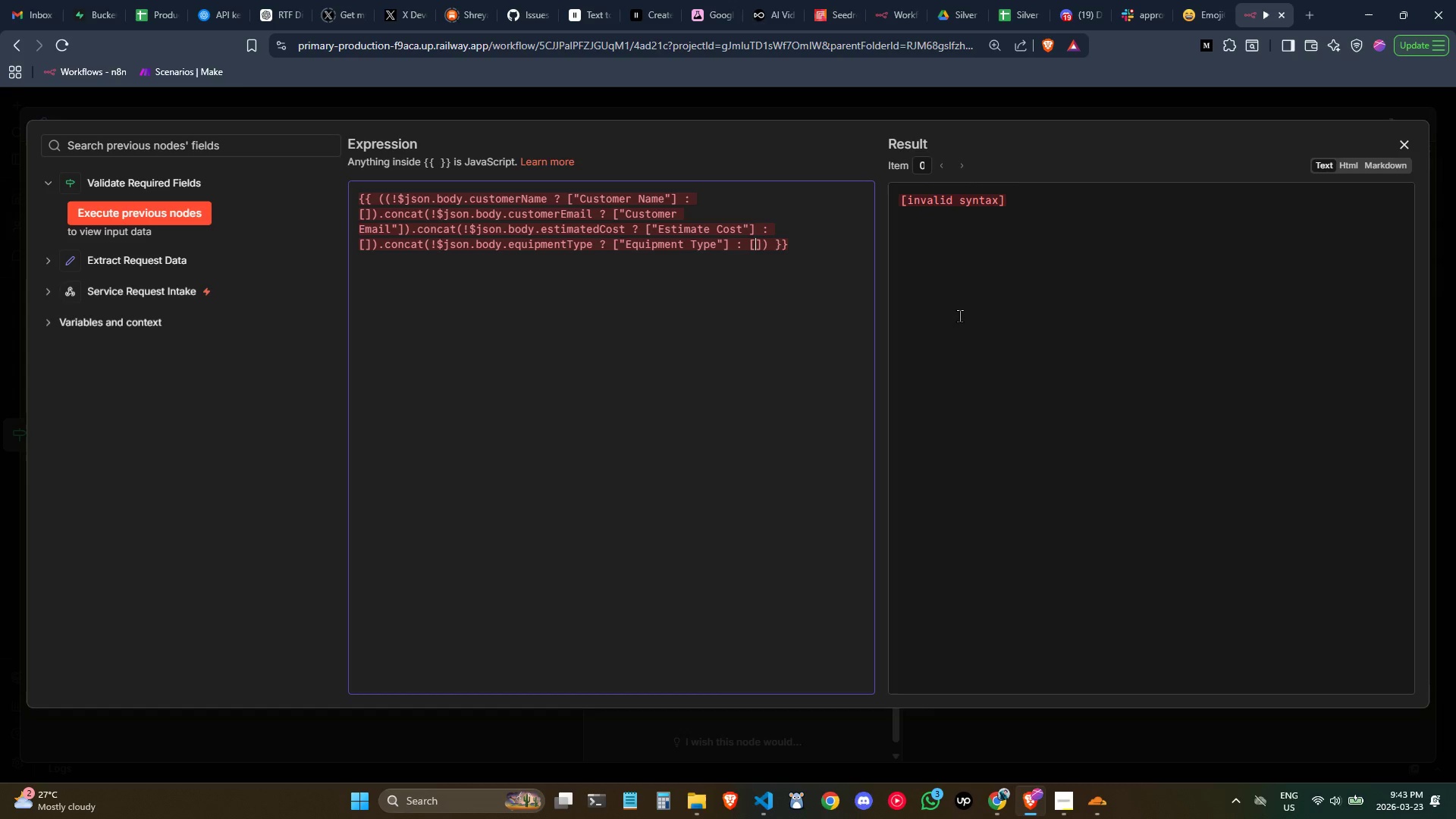 
key(ArrowRight)
 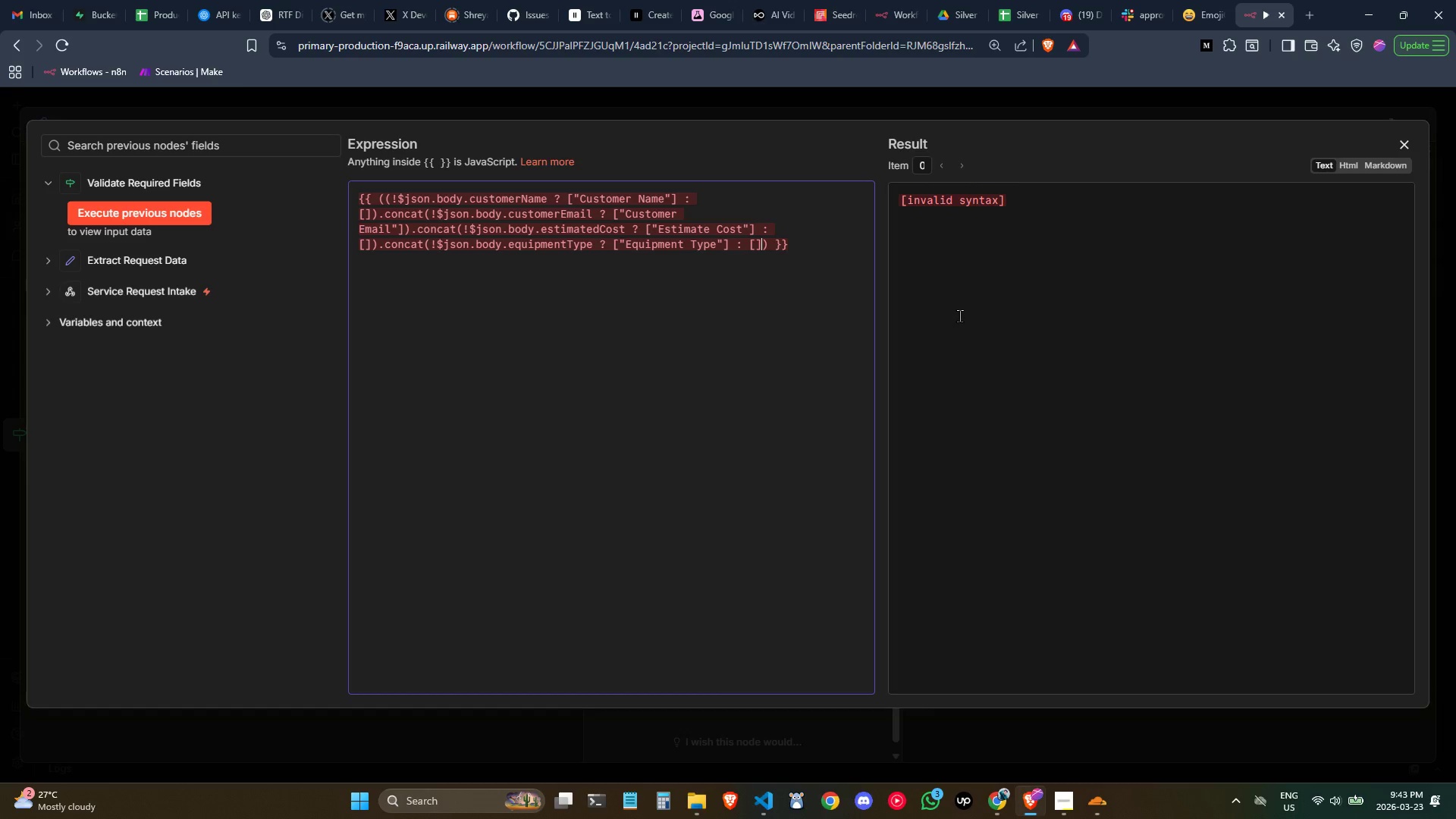 
key(ArrowRight)
 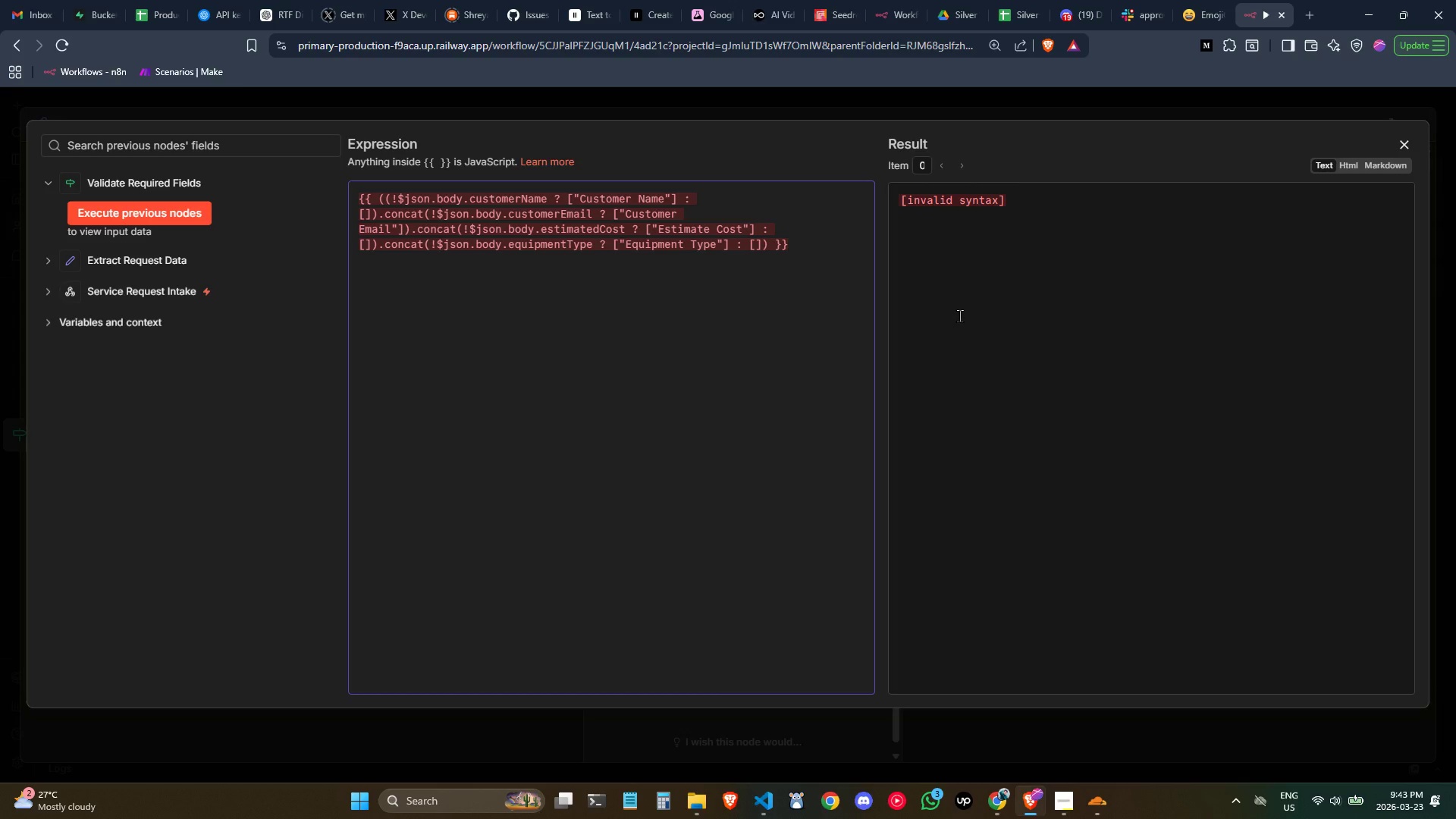 
type().join(:)
key(Backspace)
type(",)
 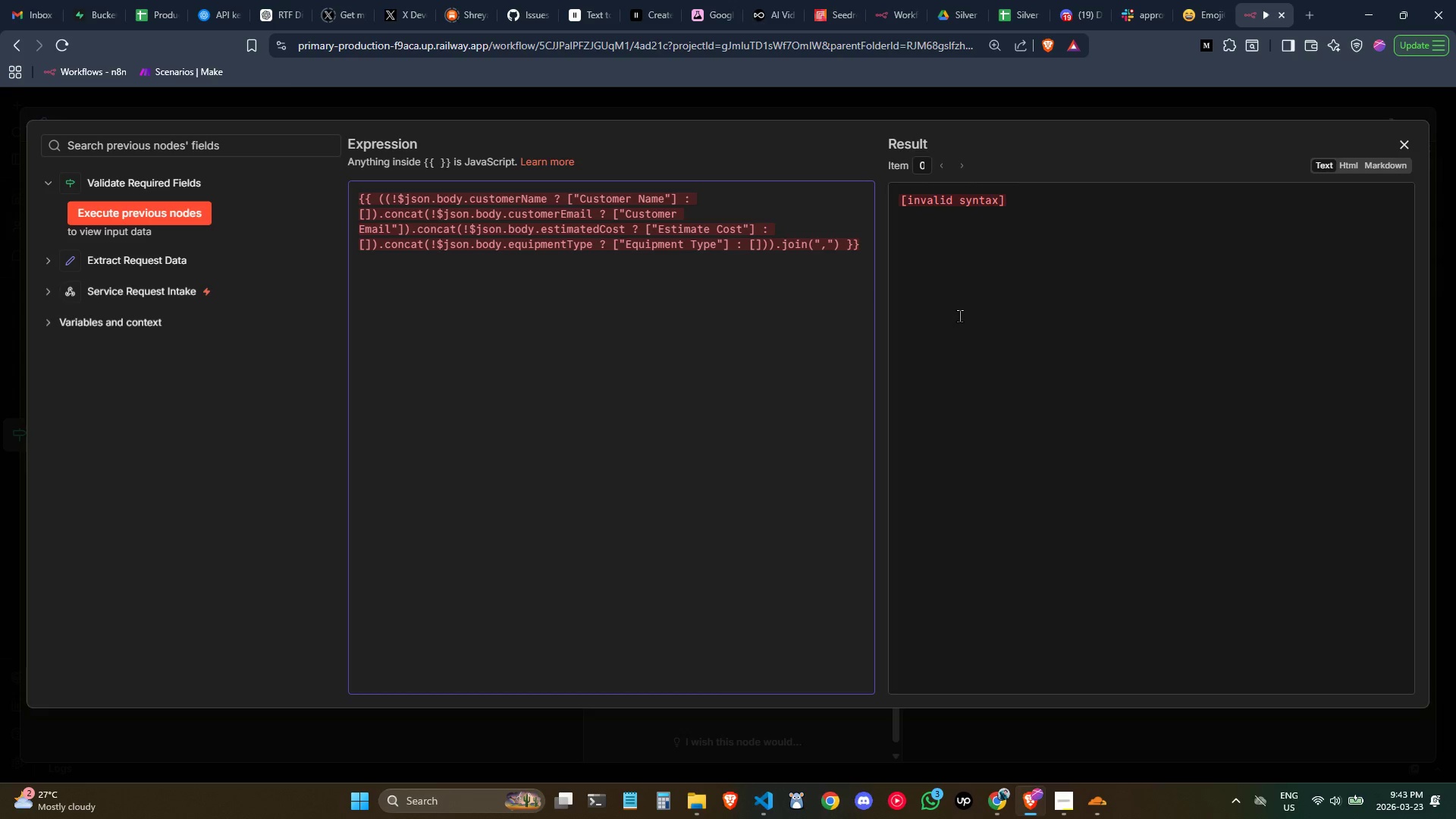 
wait(30.34)
 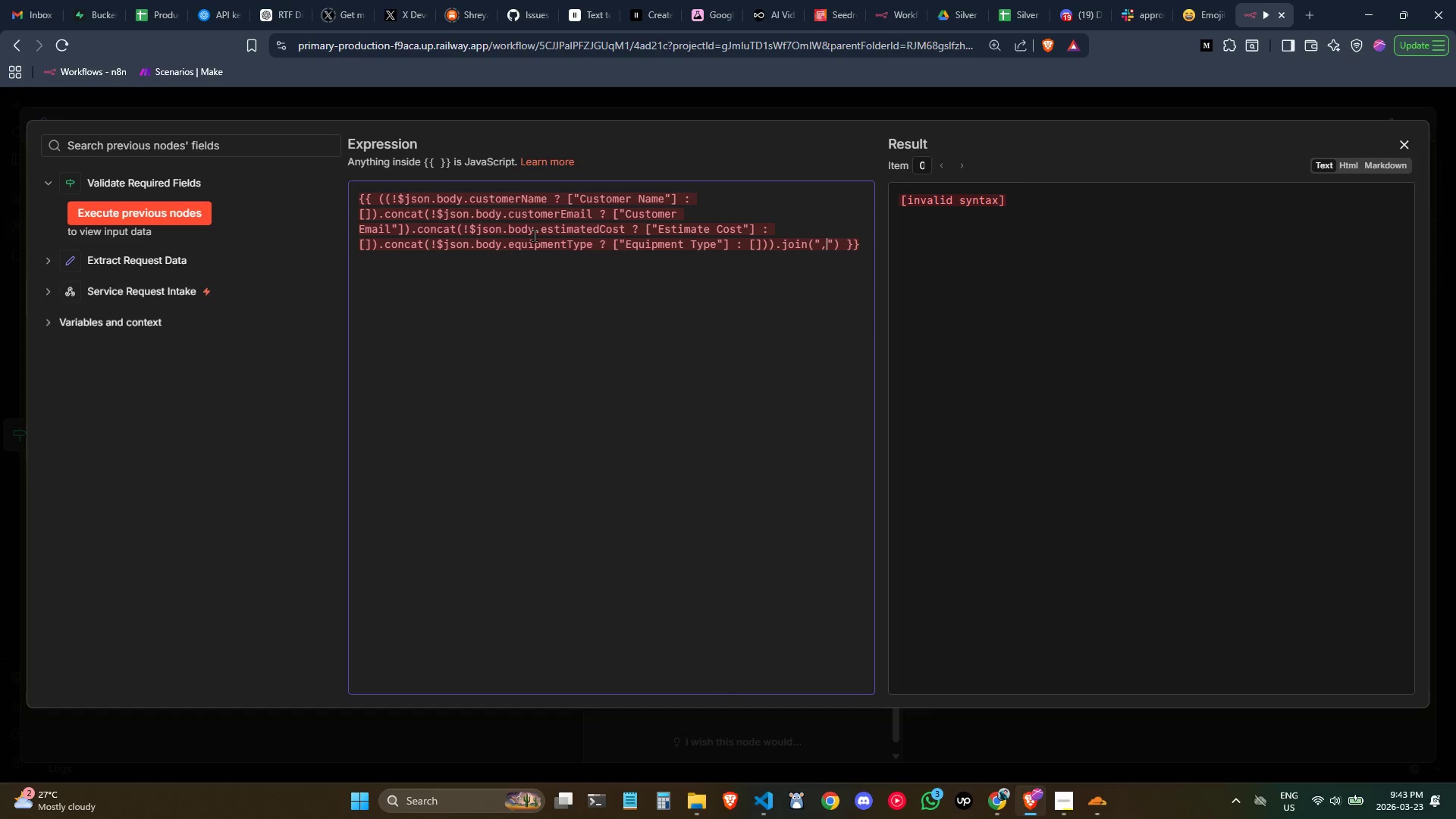 
left_click([763, 260])
 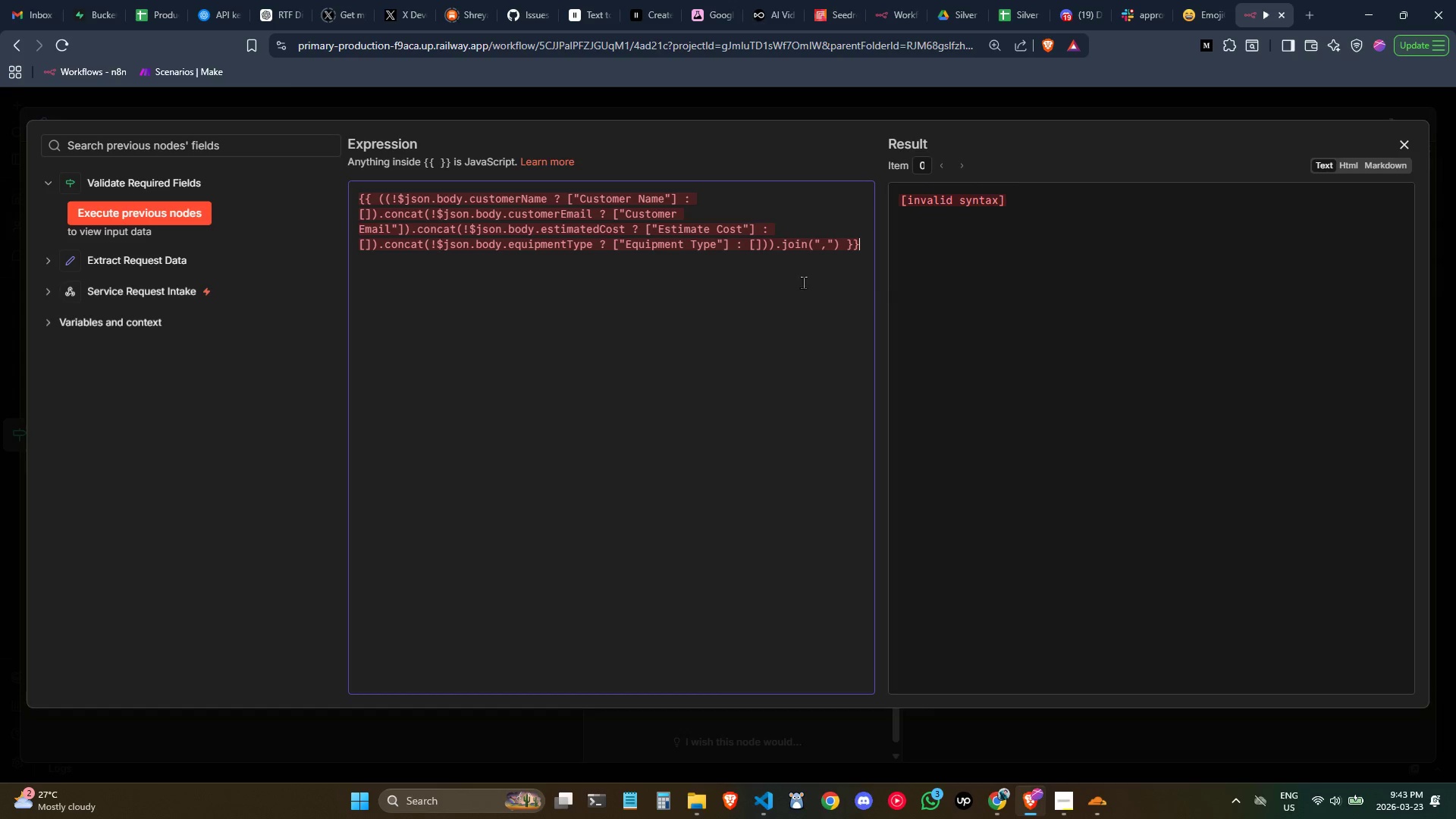 
left_click([664, 252])
 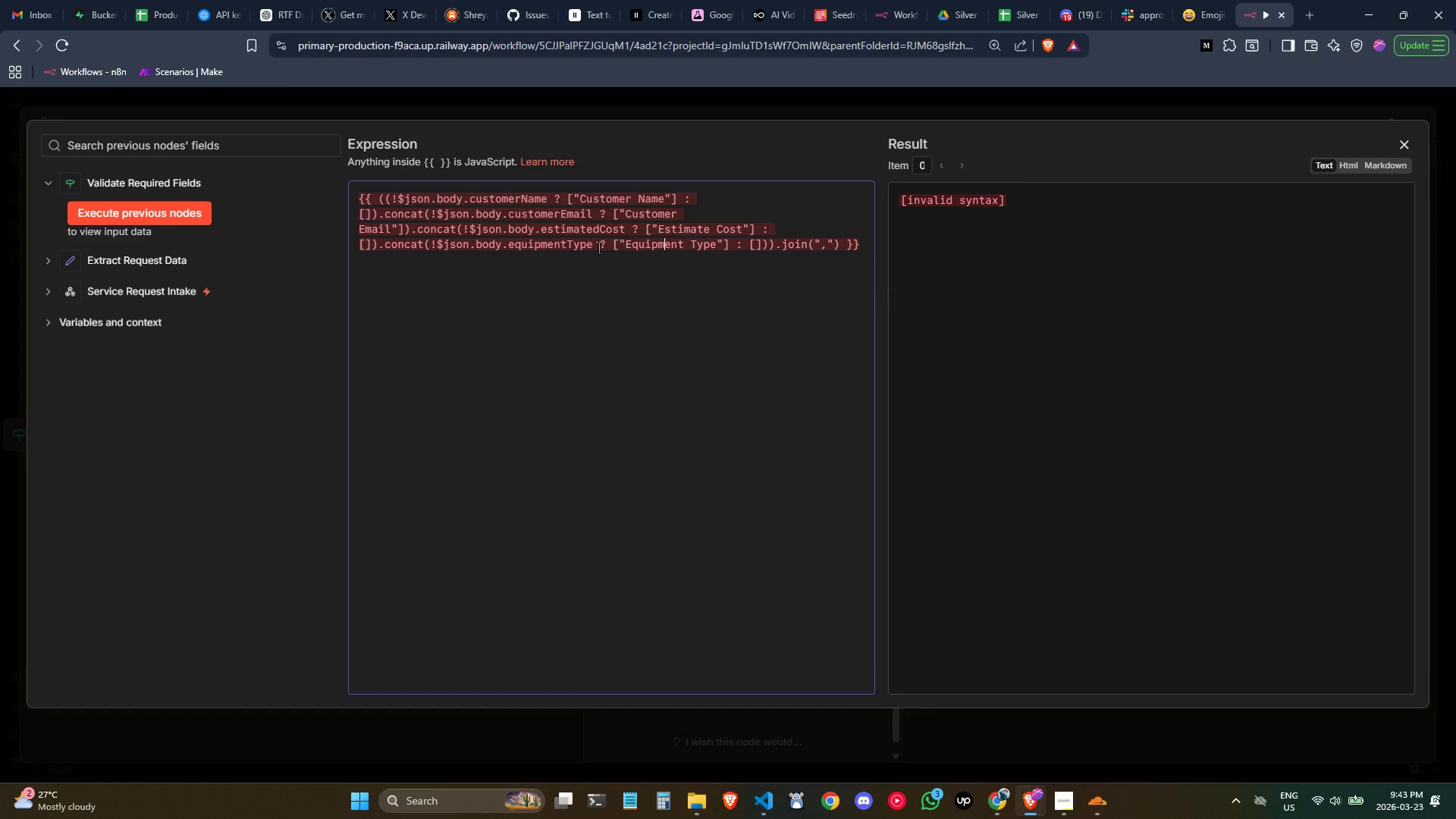 
left_click([580, 249])
 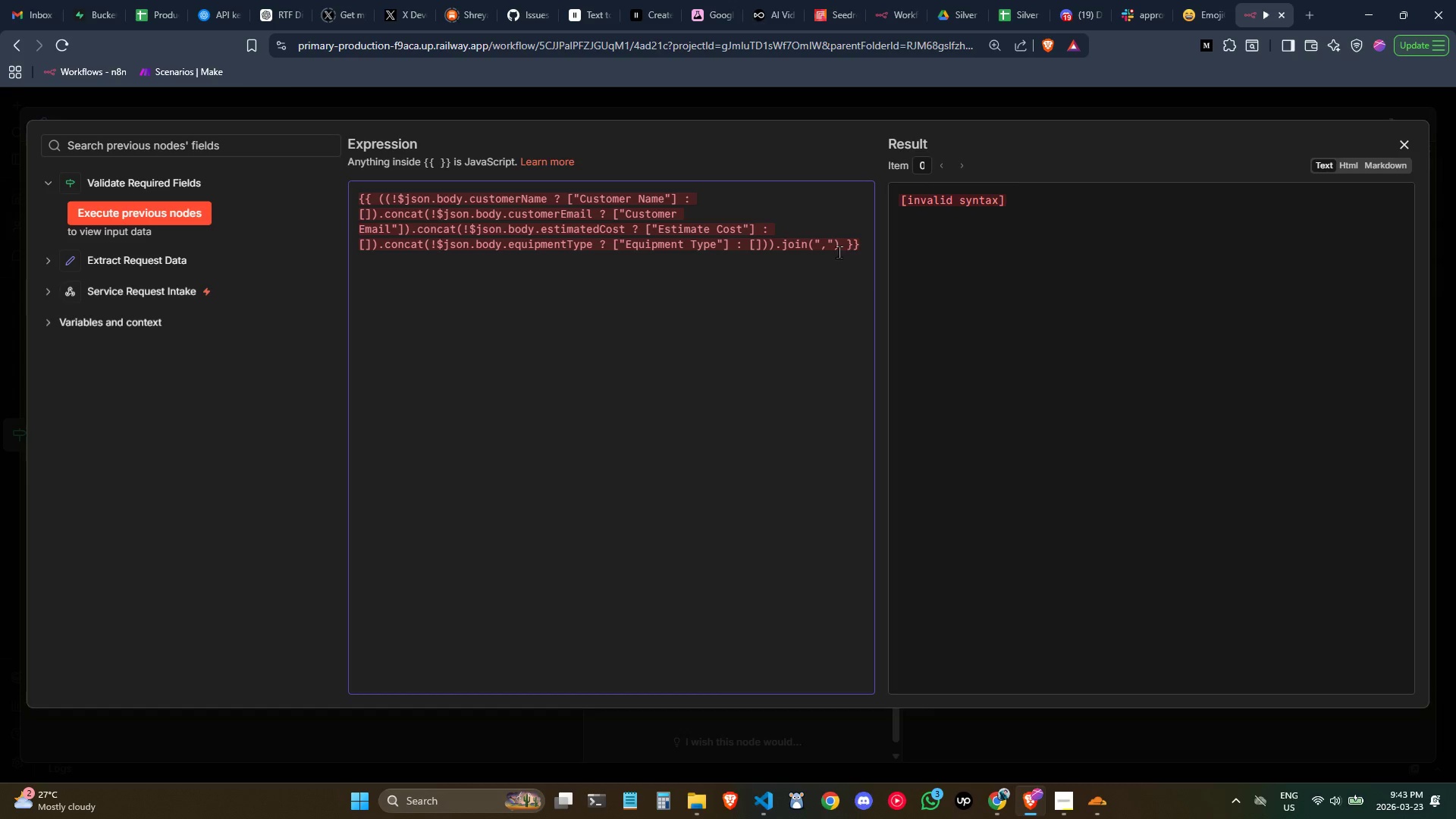 
left_click([839, 284])
 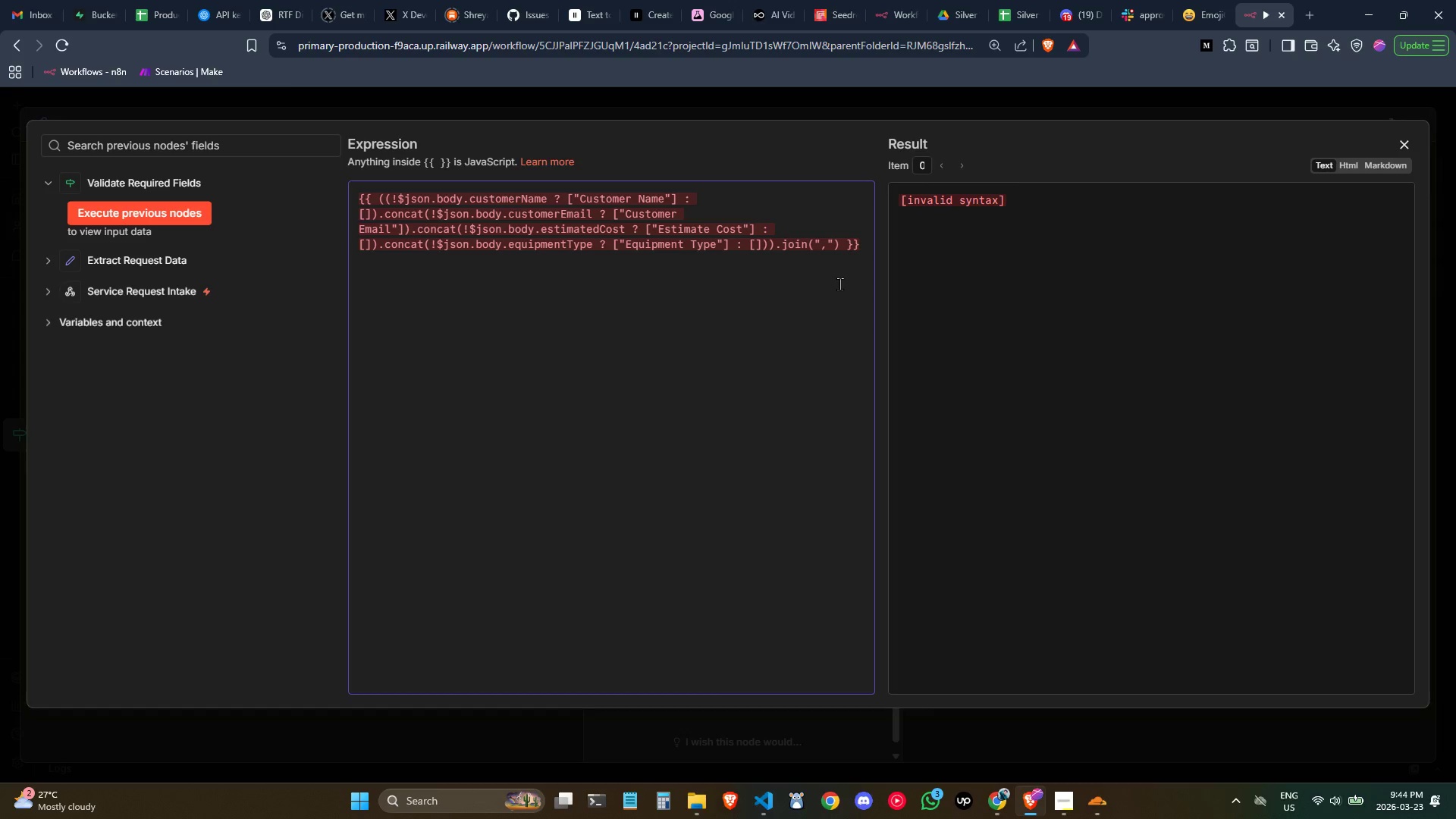 
wait(5.14)
 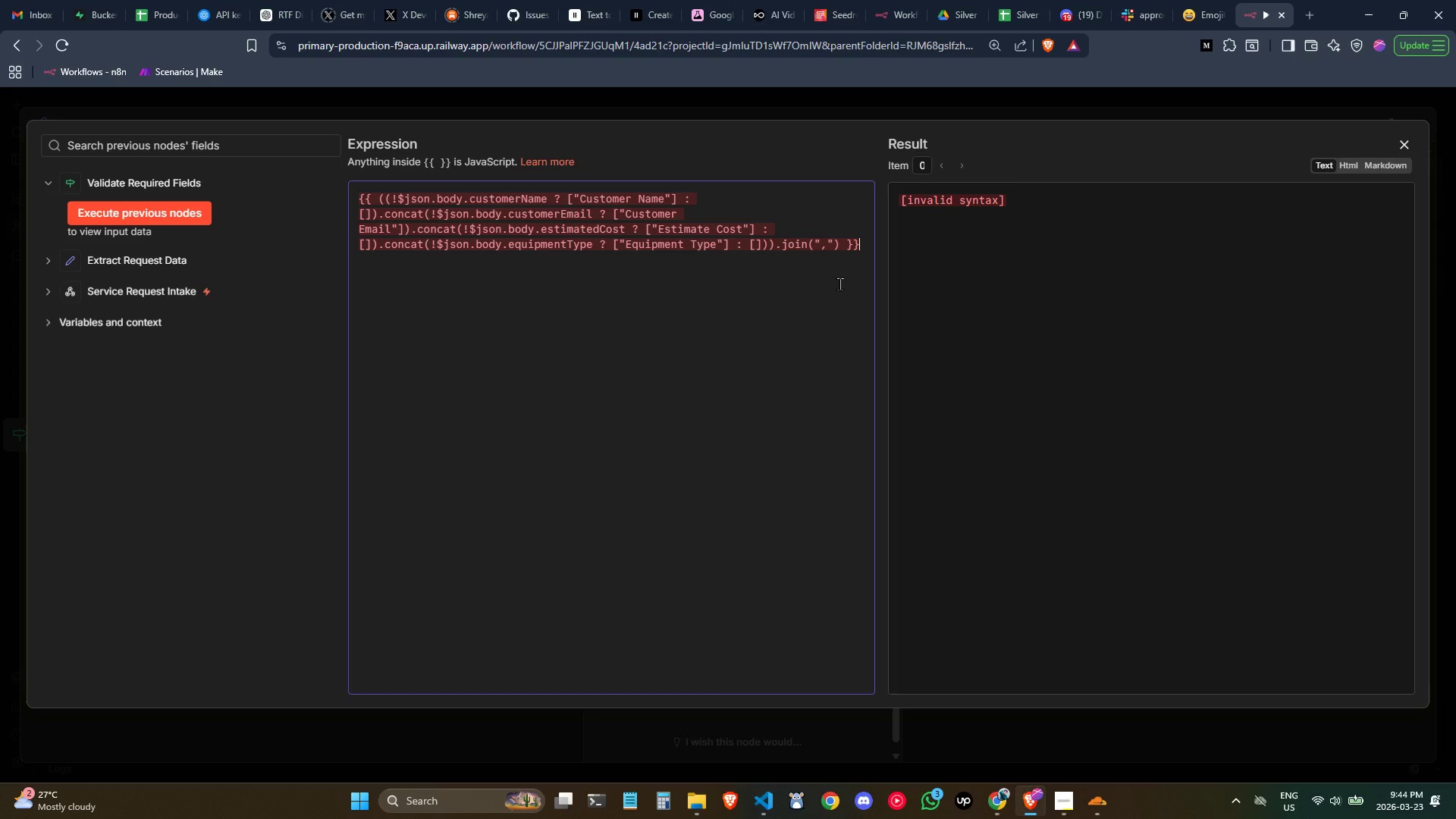 
left_click([836, 252])
 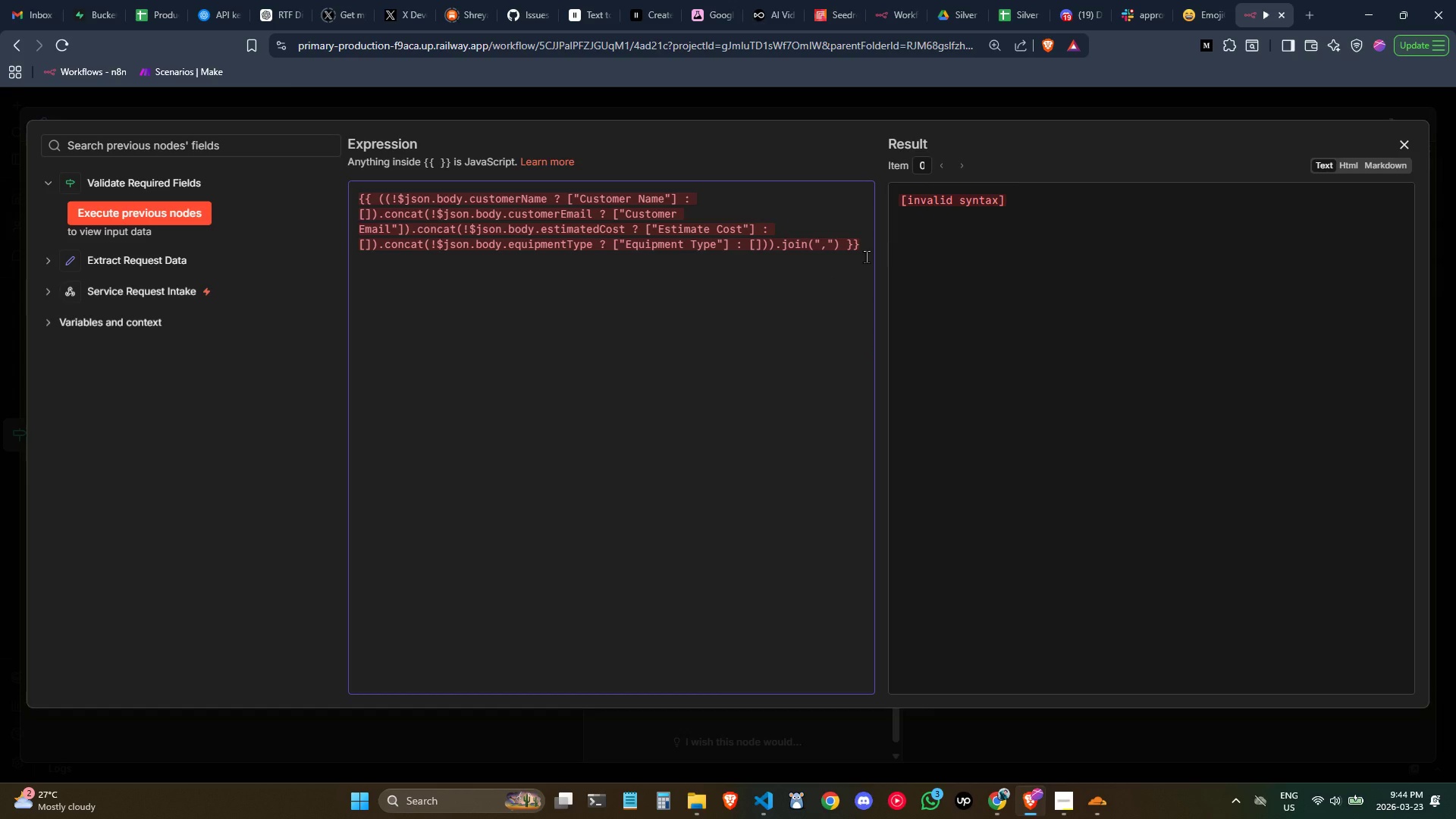 
key(Backspace)
 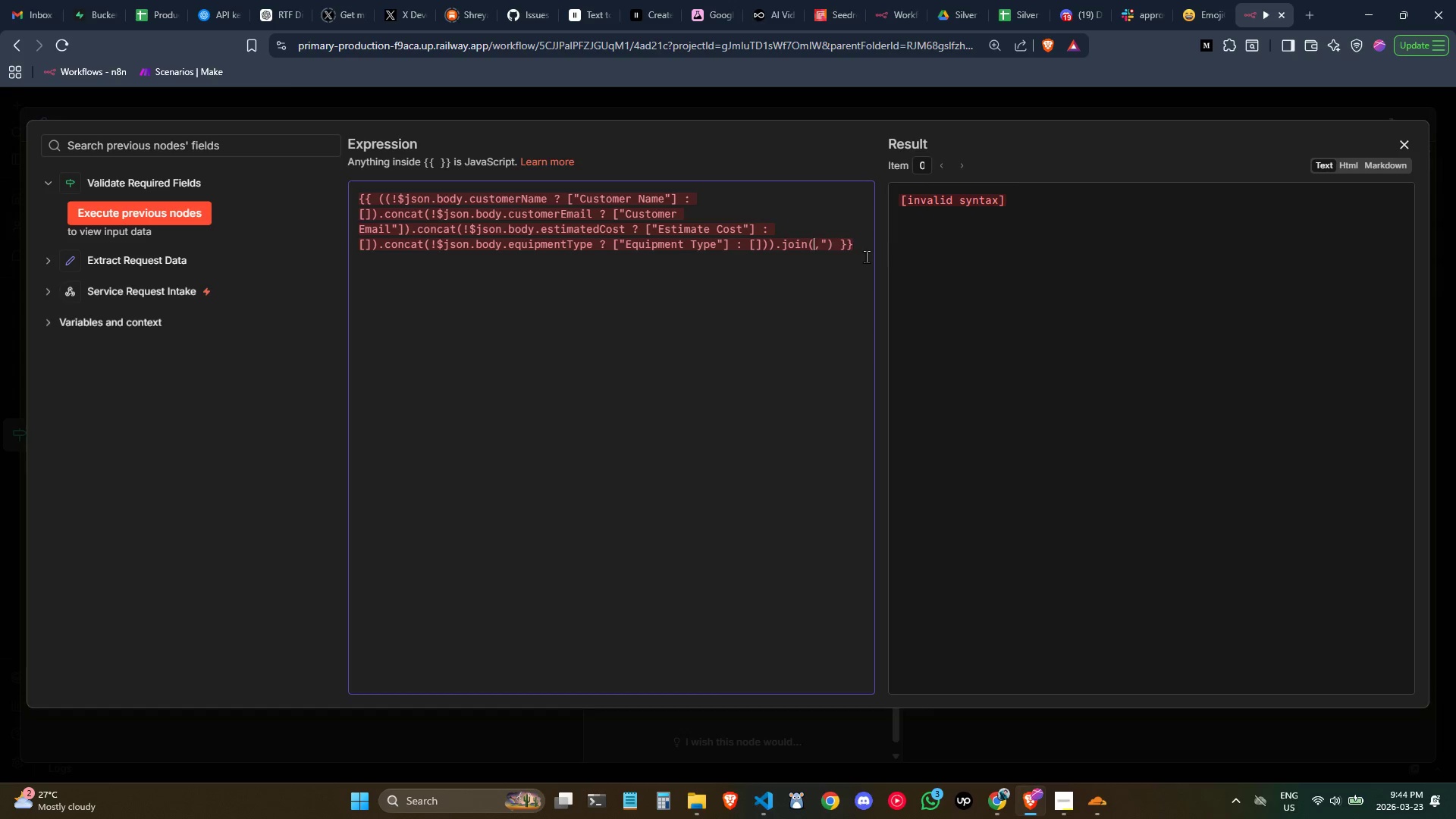 
key(Quote)
 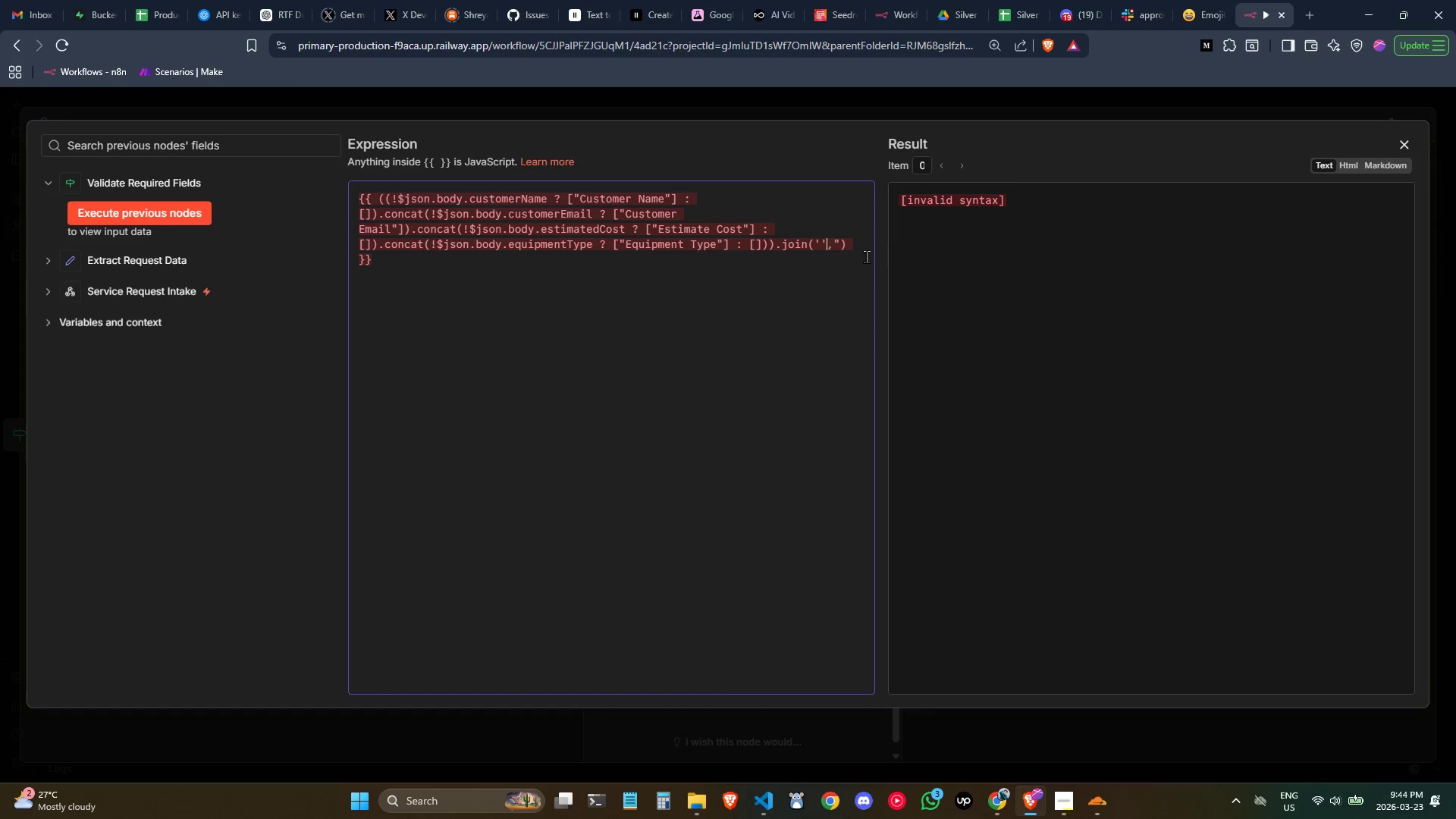 
key(Quote)
 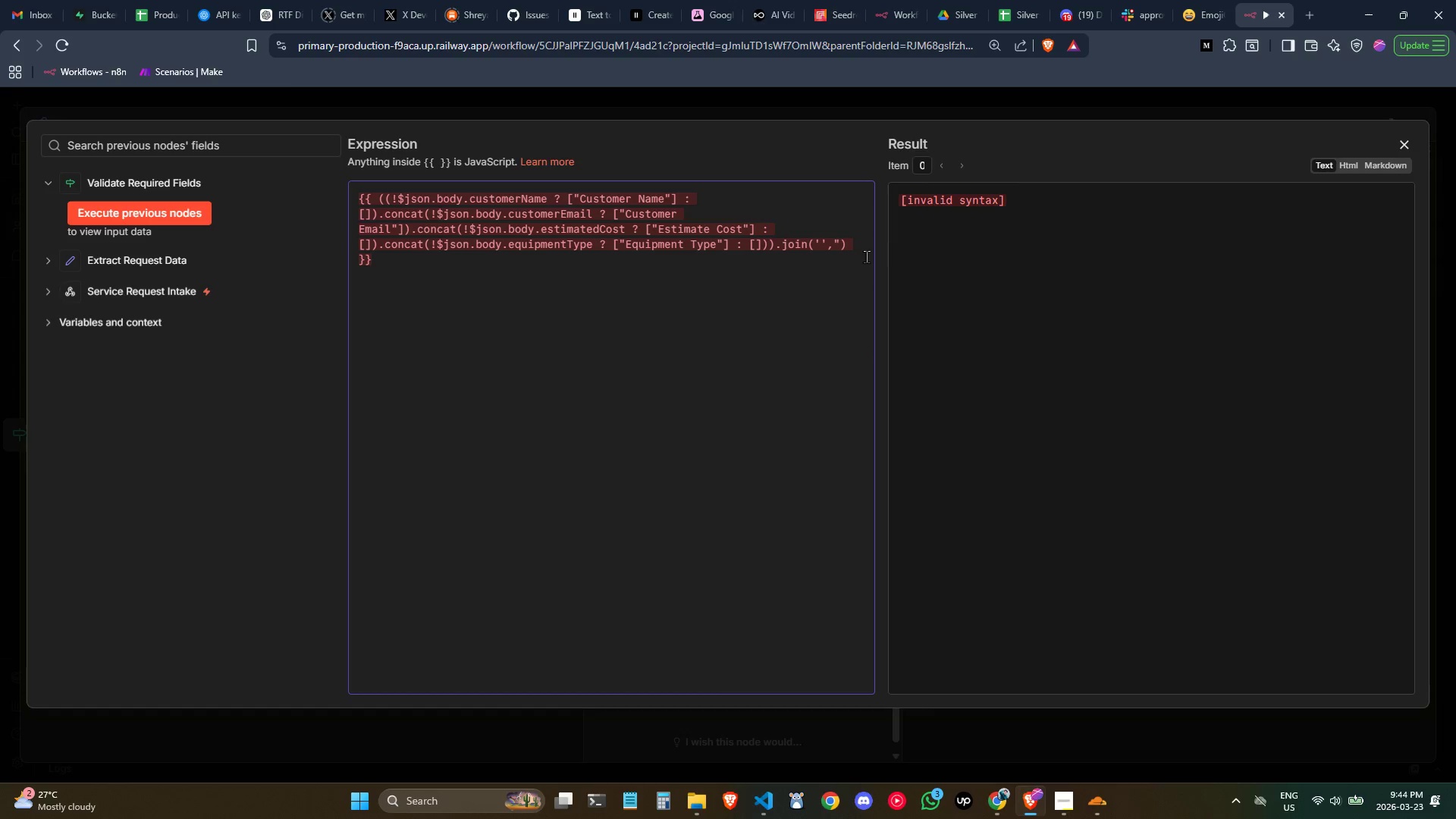 
key(ArrowRight)
 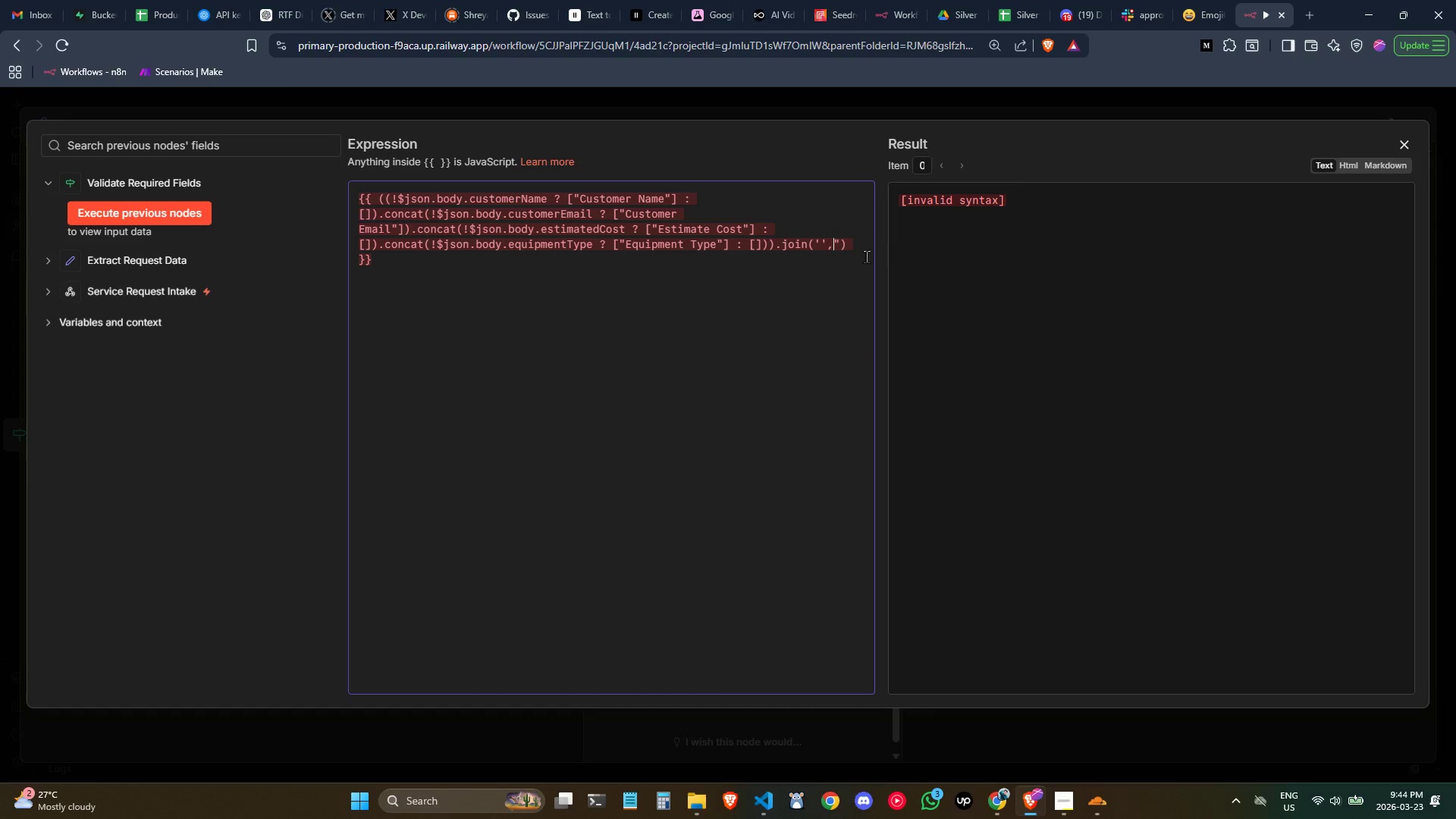 
key(ArrowRight)
 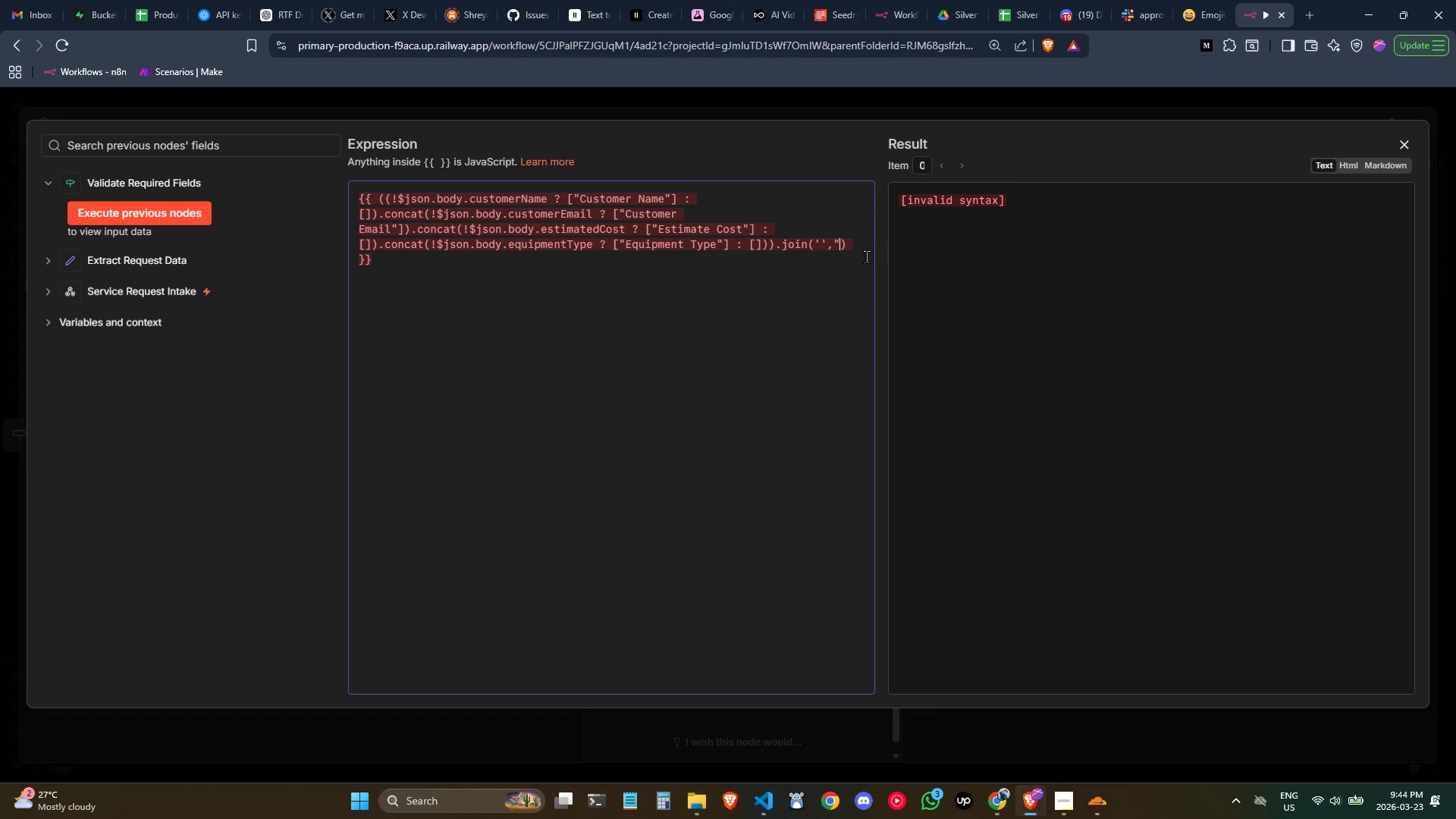 
key(Backspace)
 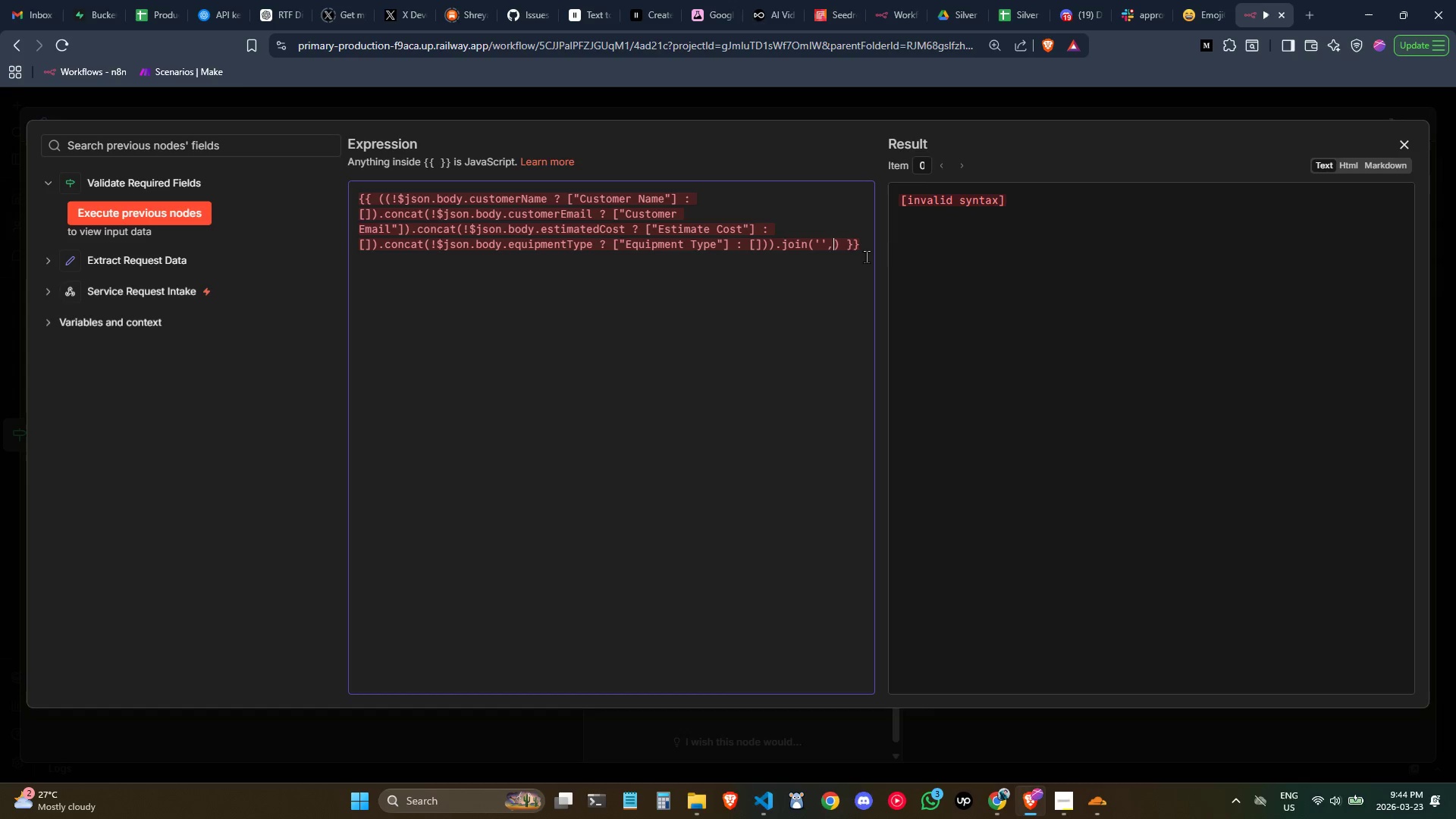 
key(Backspace)
 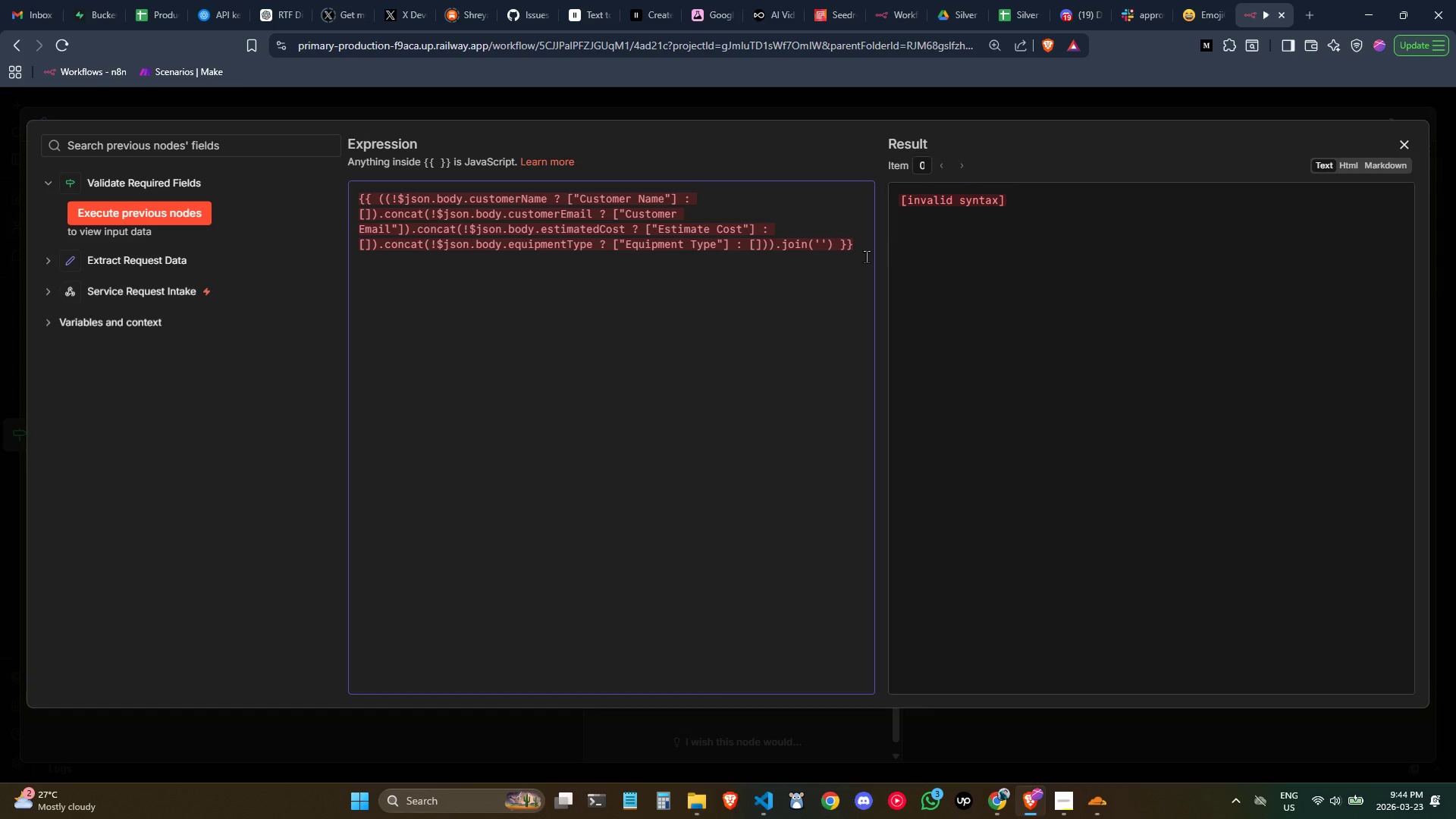 
key(Comma)
 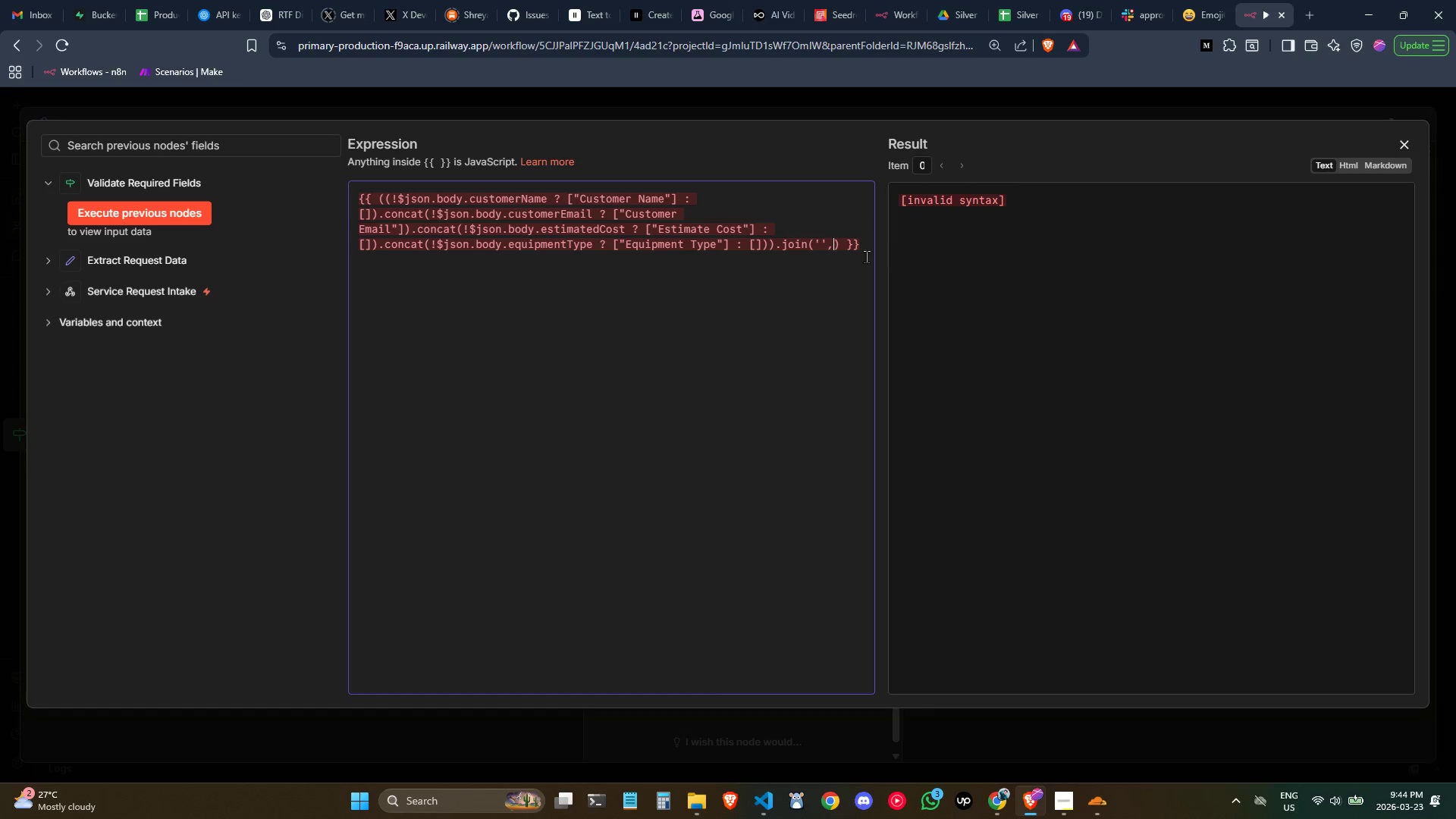 
key(Quote)
 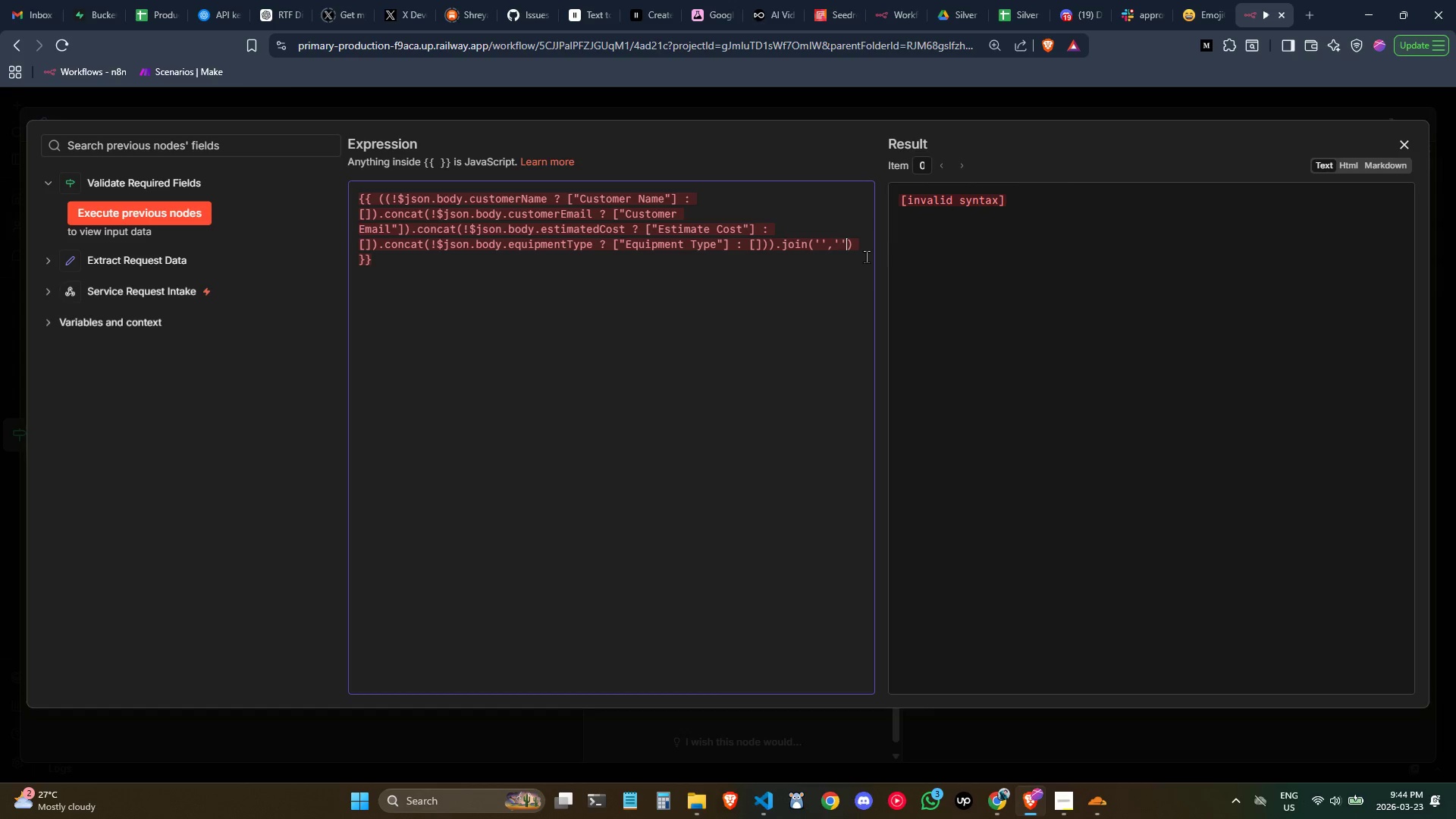 
key(Quote)
 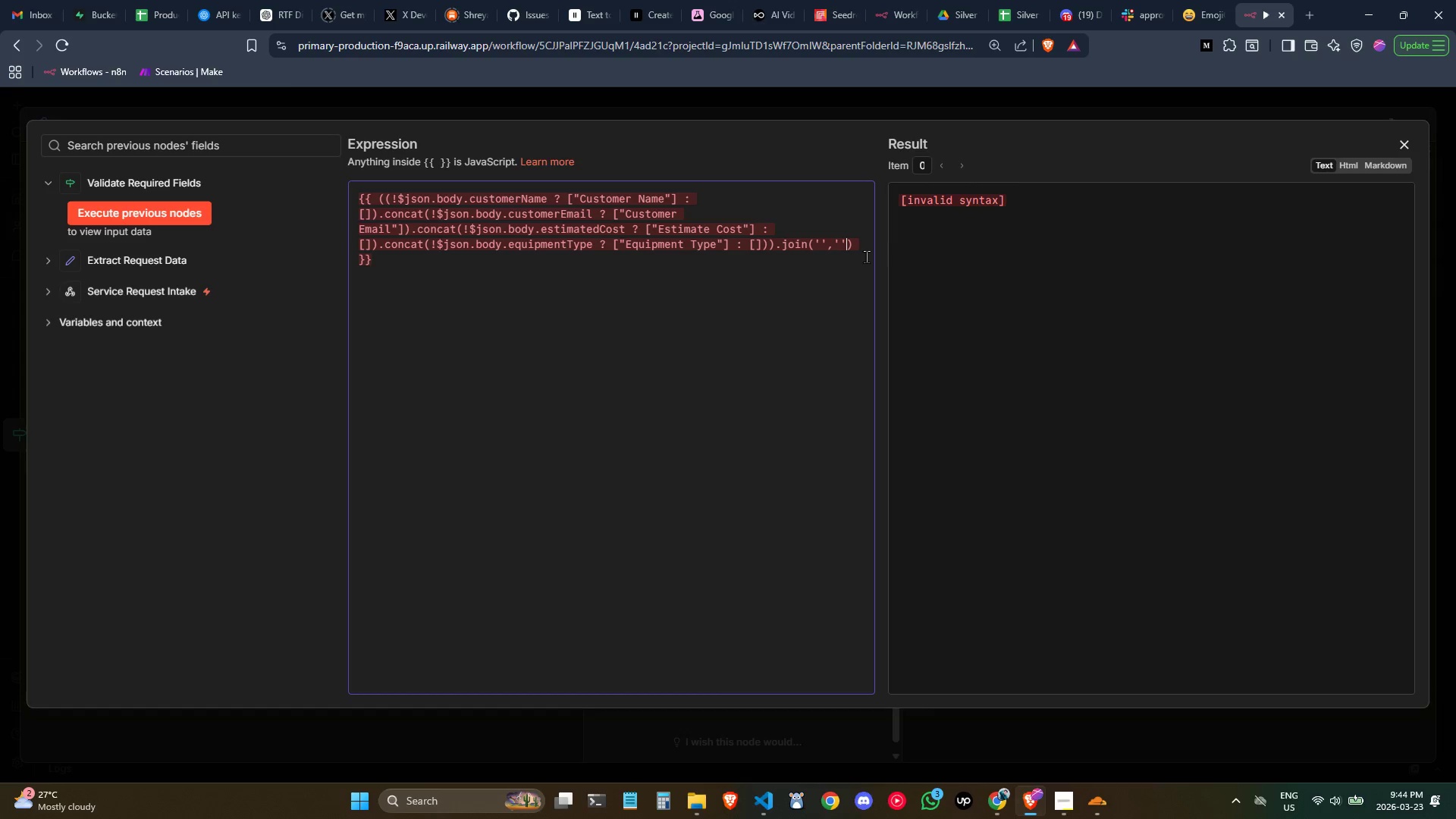 
left_click([825, 248])
 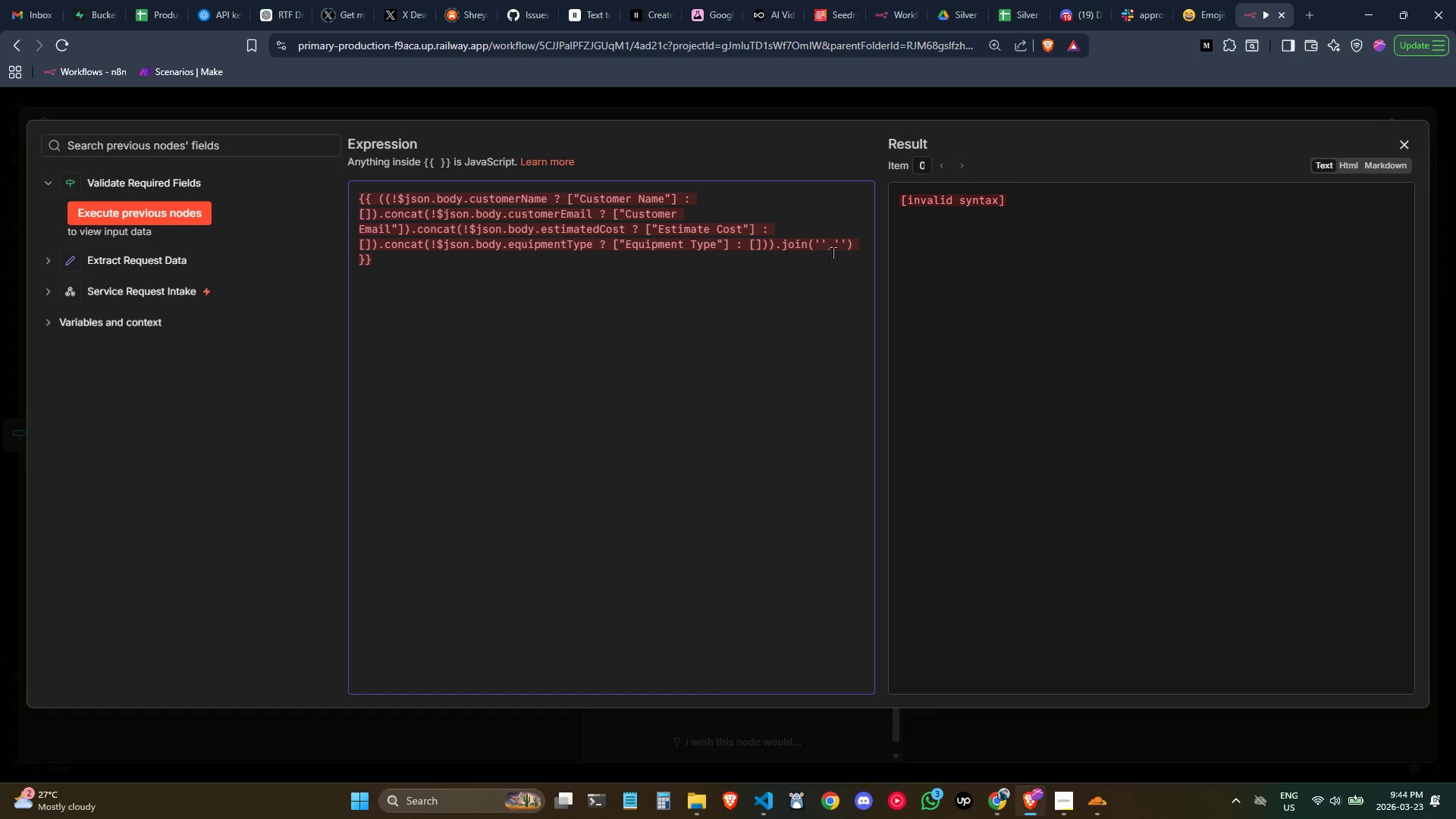 
key(Backspace)
 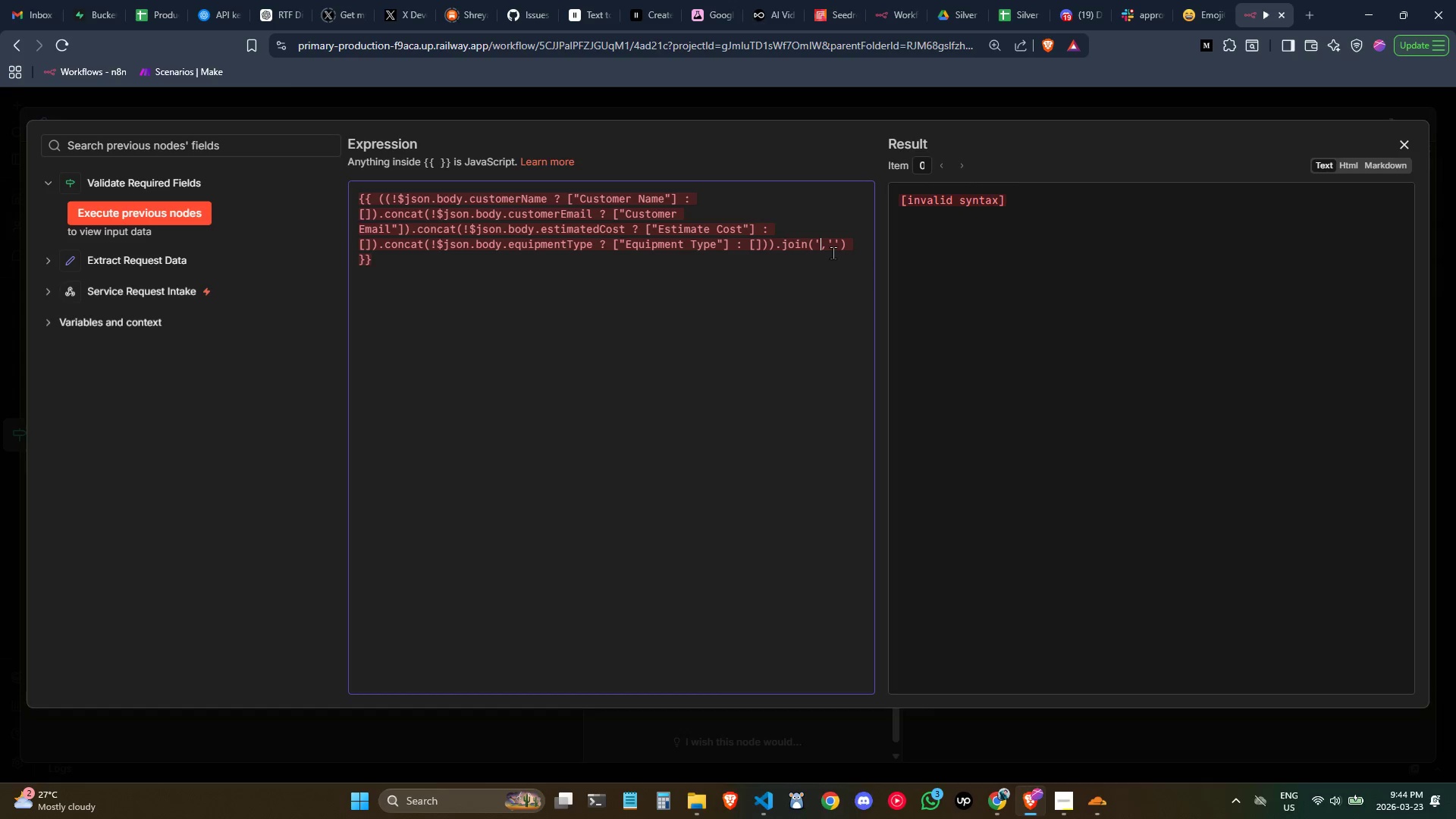 
key(Backspace)
 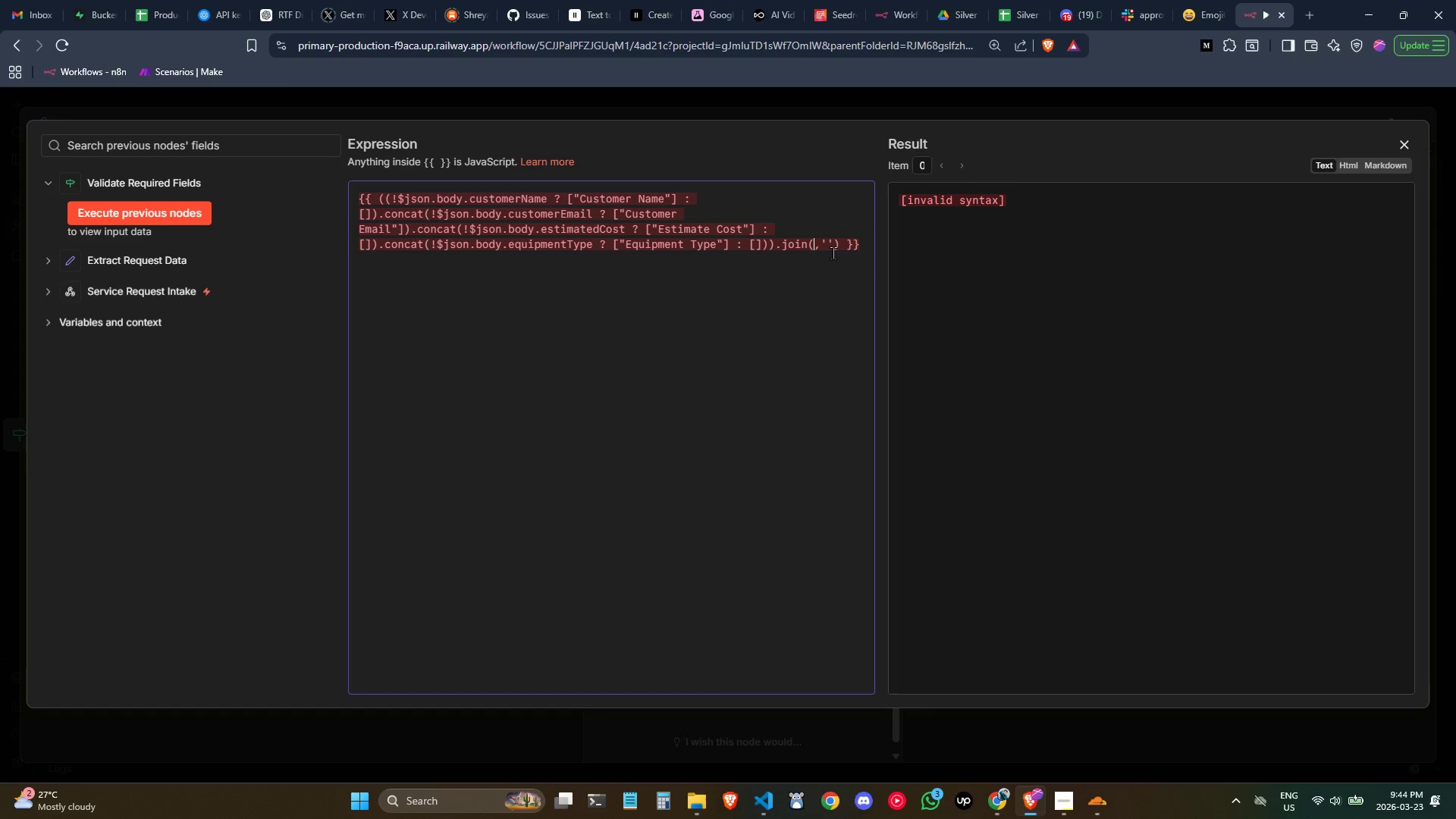 
key(Shift+Quote)
 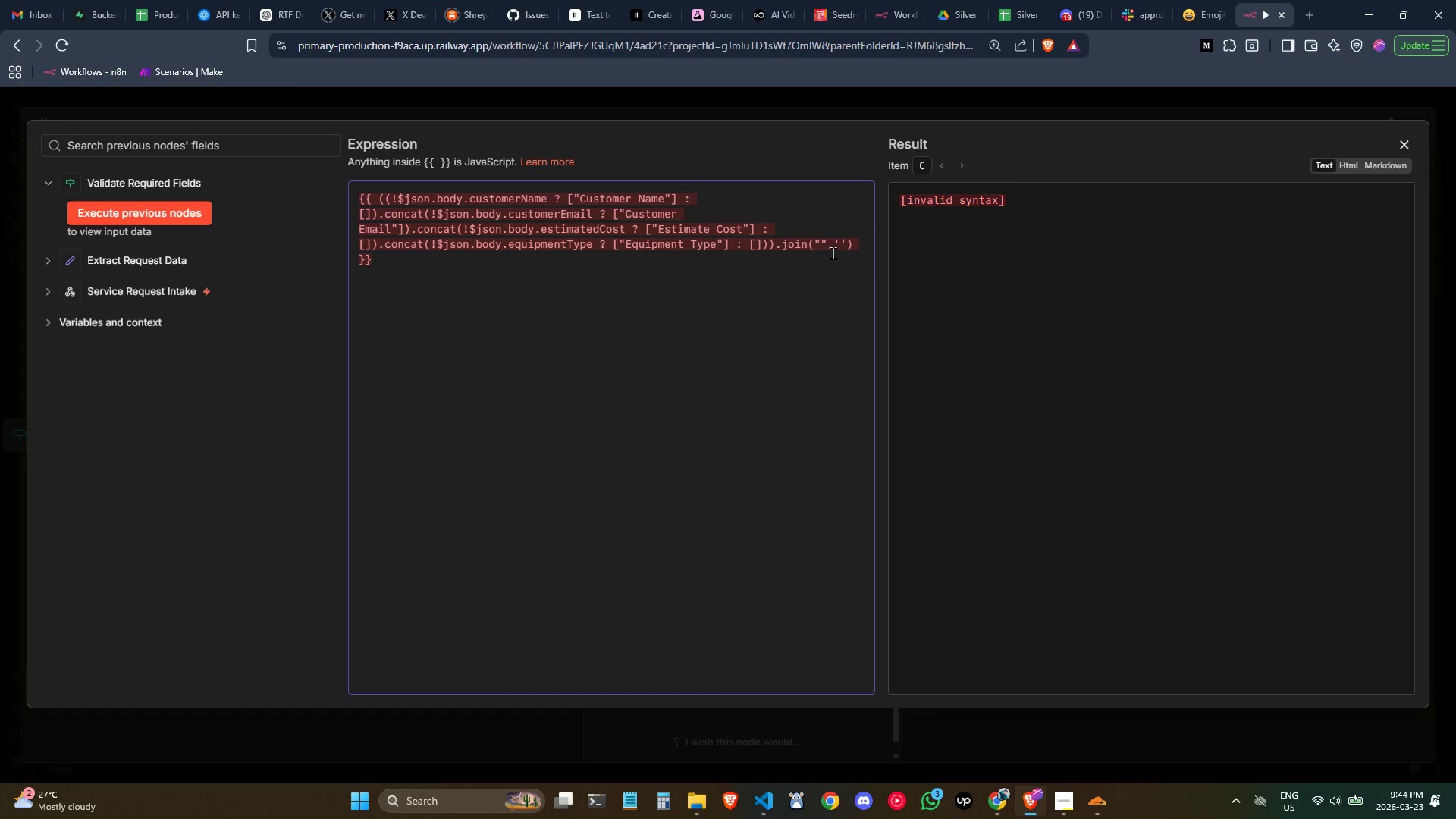 
key(ArrowRight)
 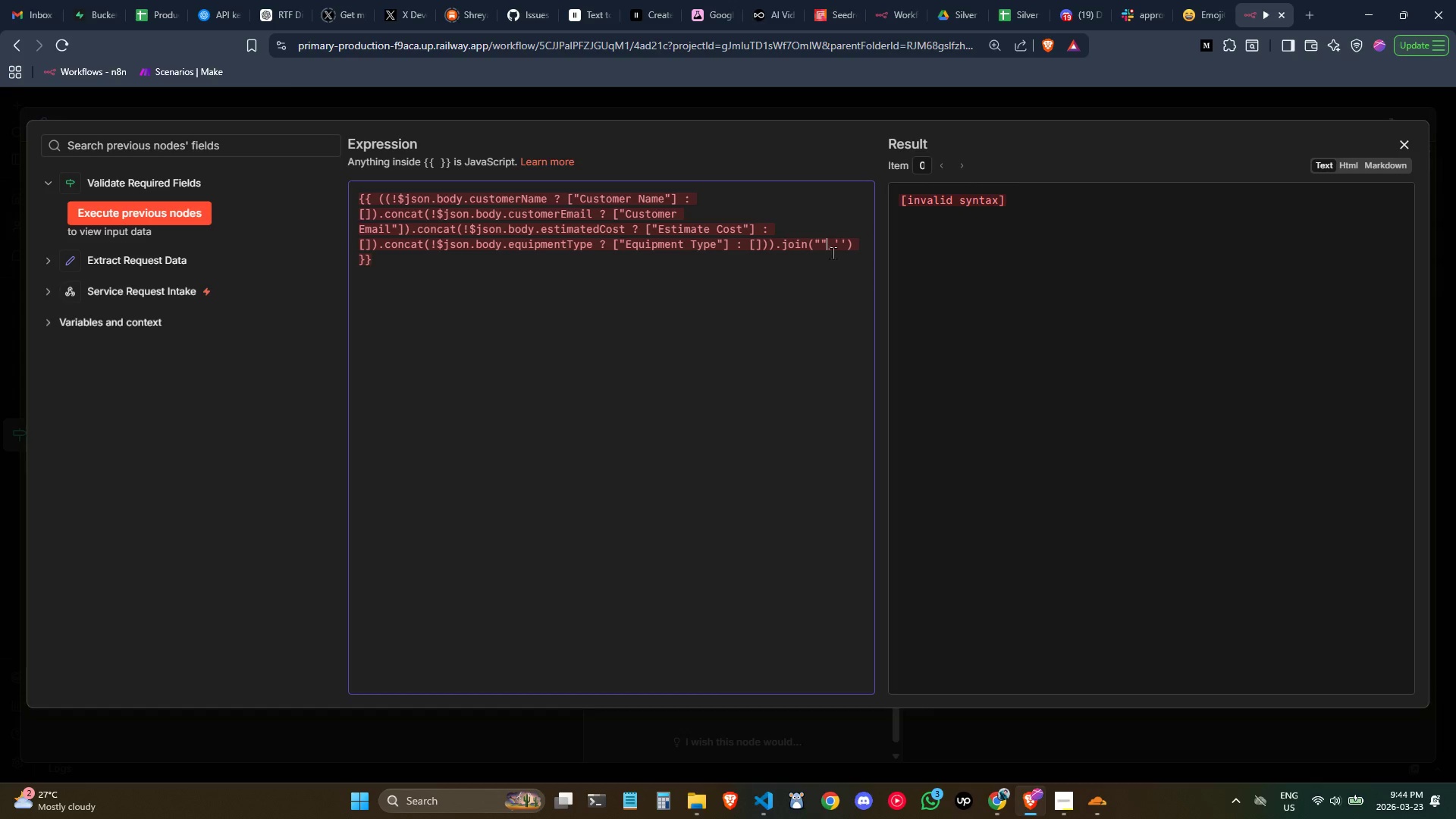 
key(ArrowRight)
 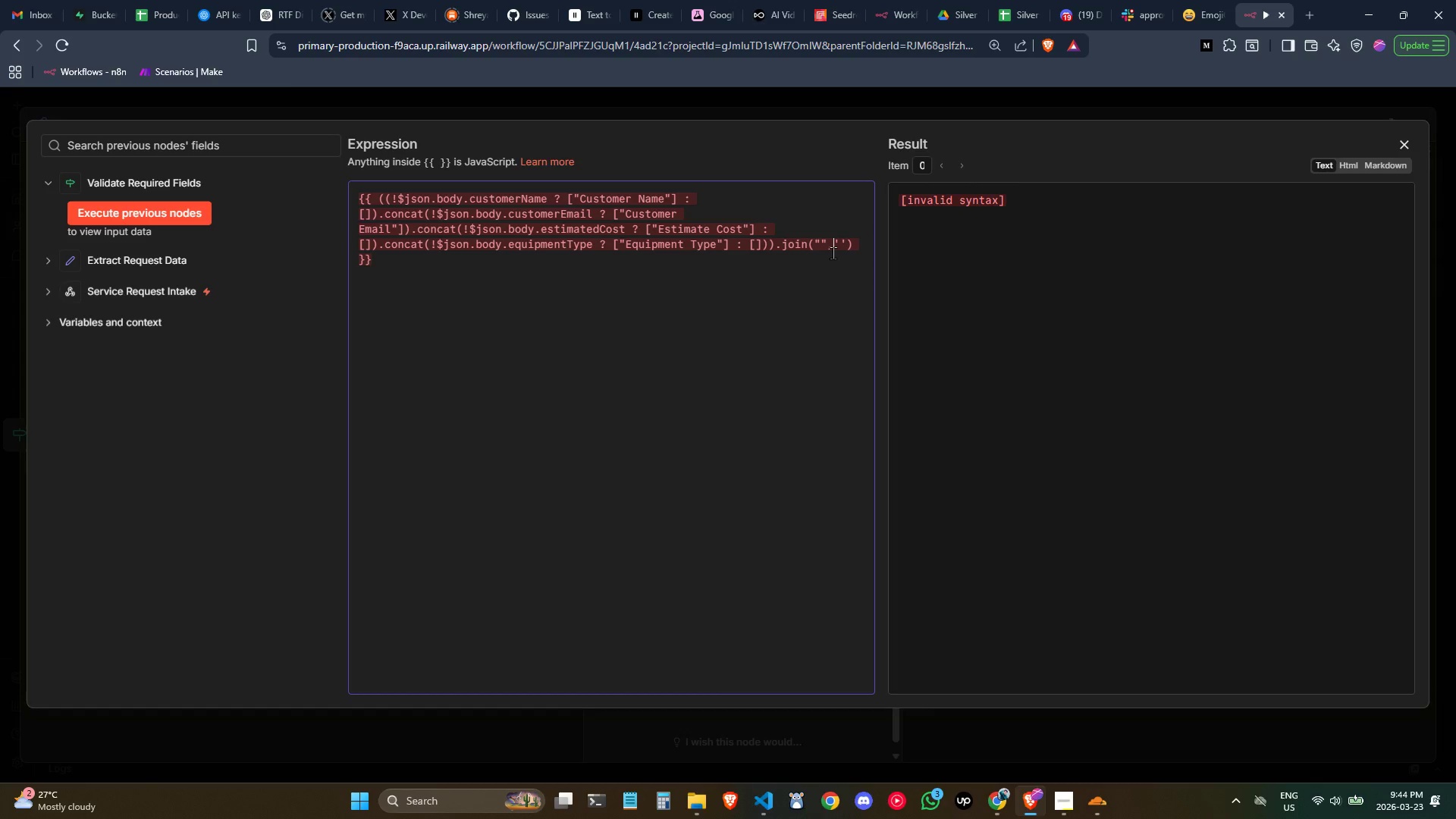 
key(ArrowLeft)
 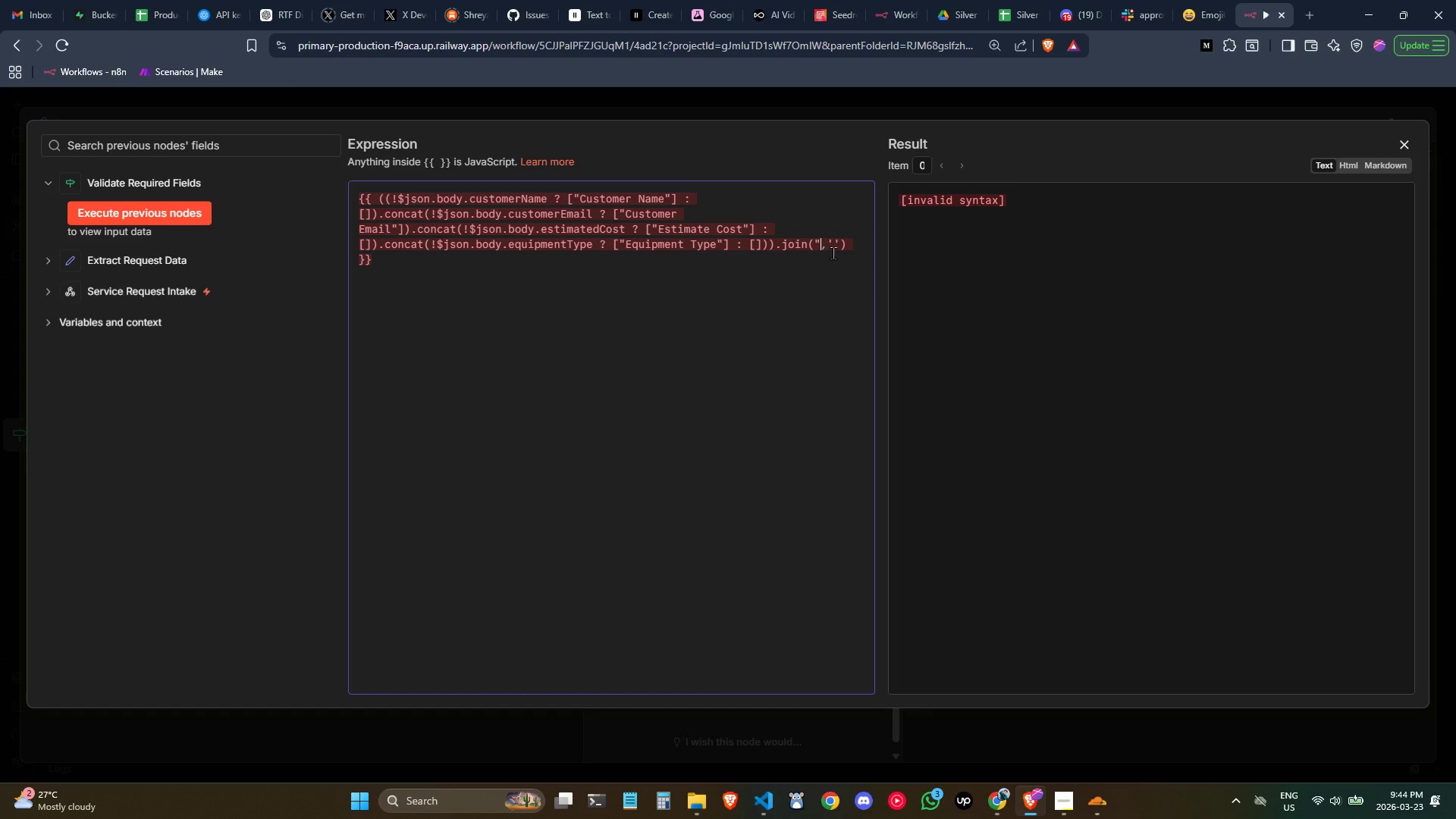 
key(Backspace)
 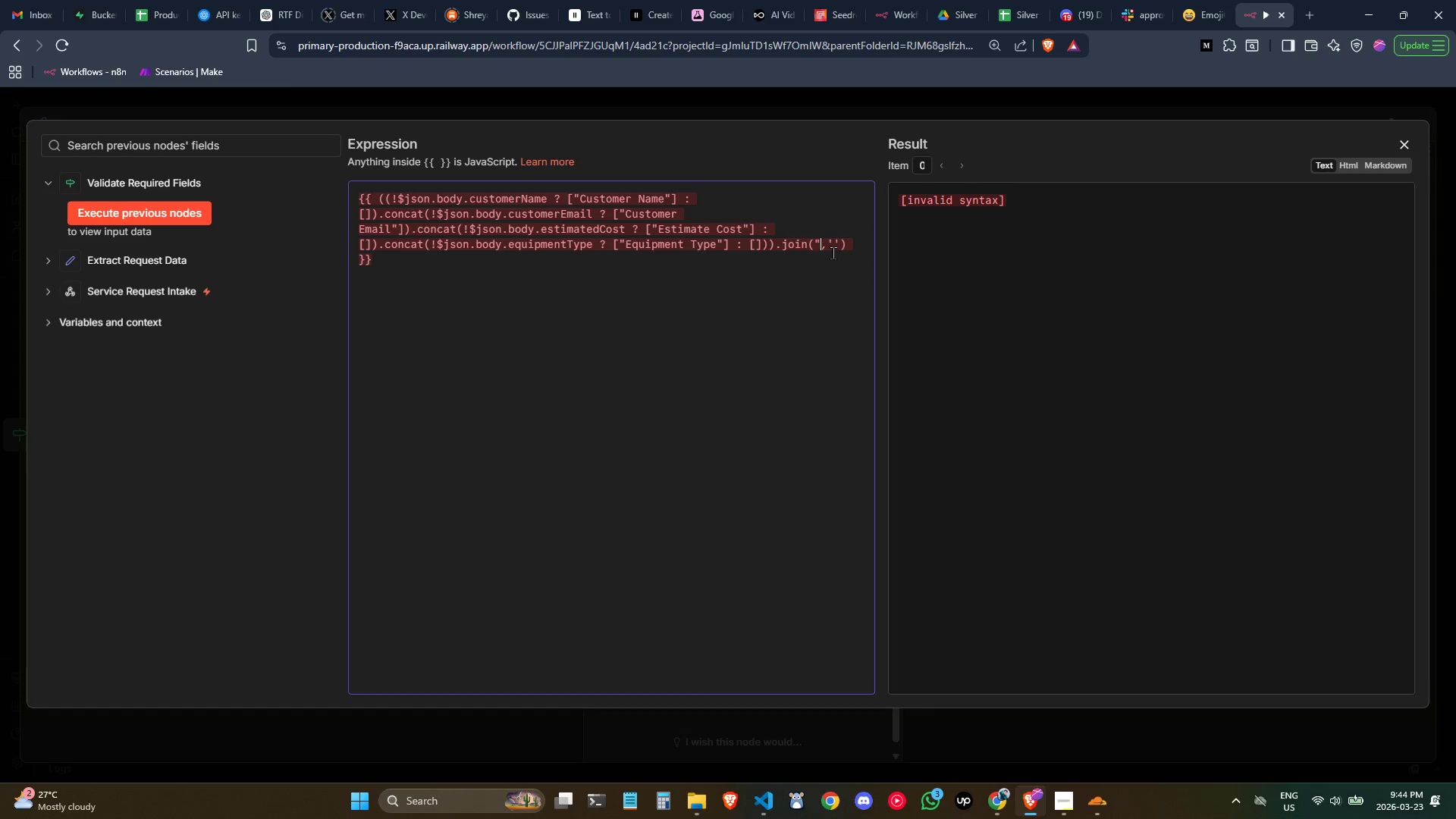 
key(ArrowRight)
 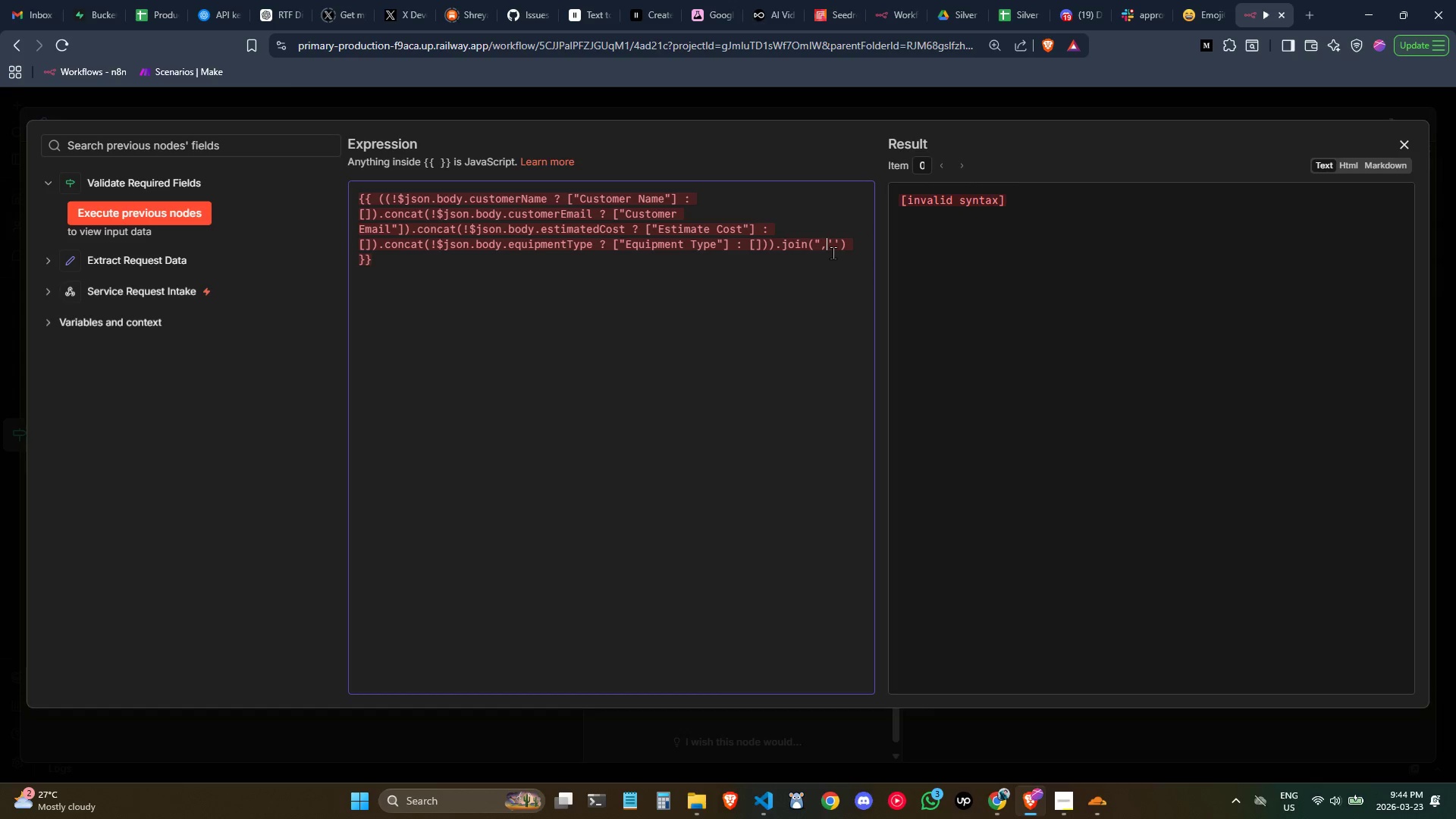 
key(ArrowRight)
 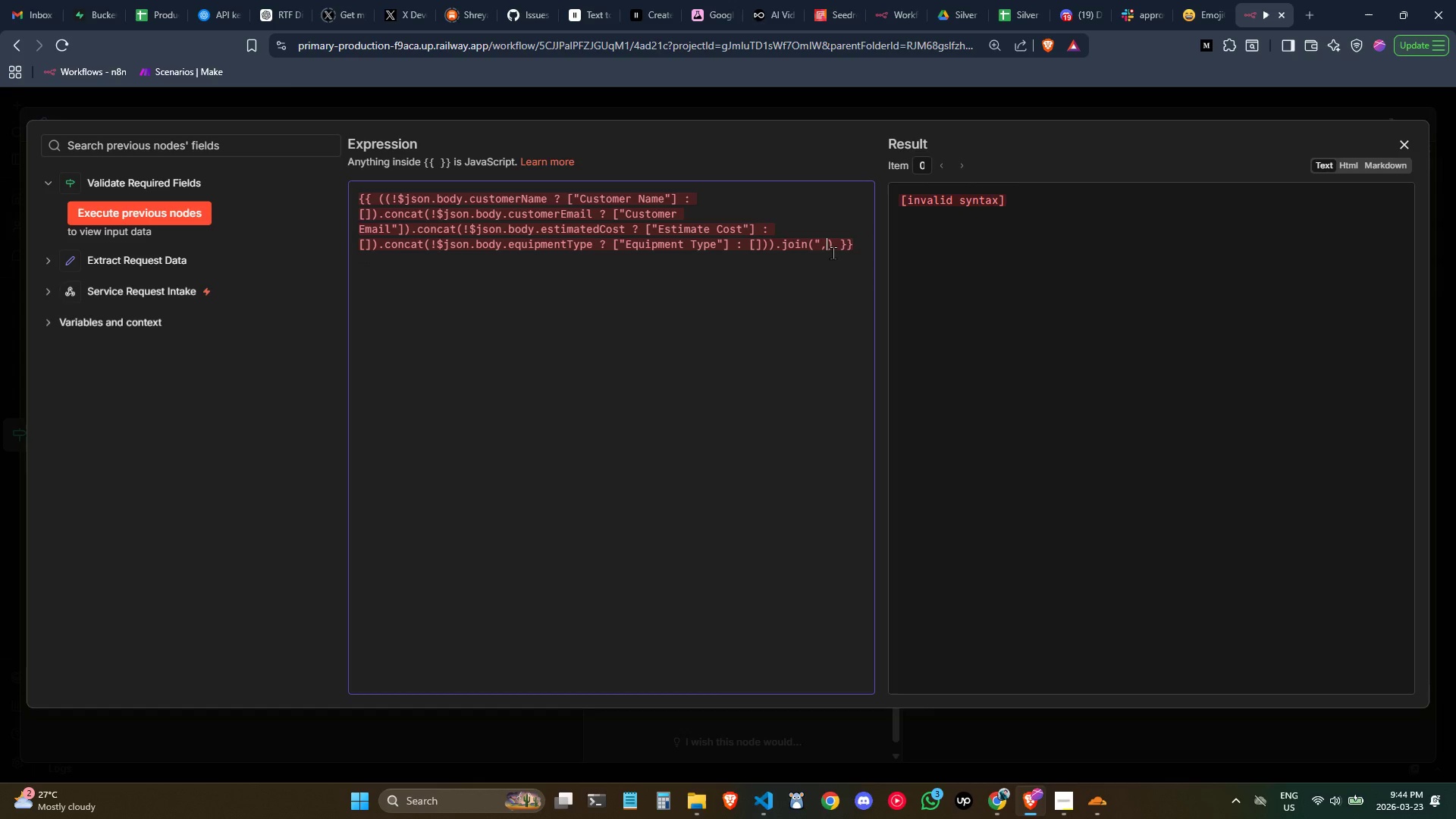 
key(Backspace)
 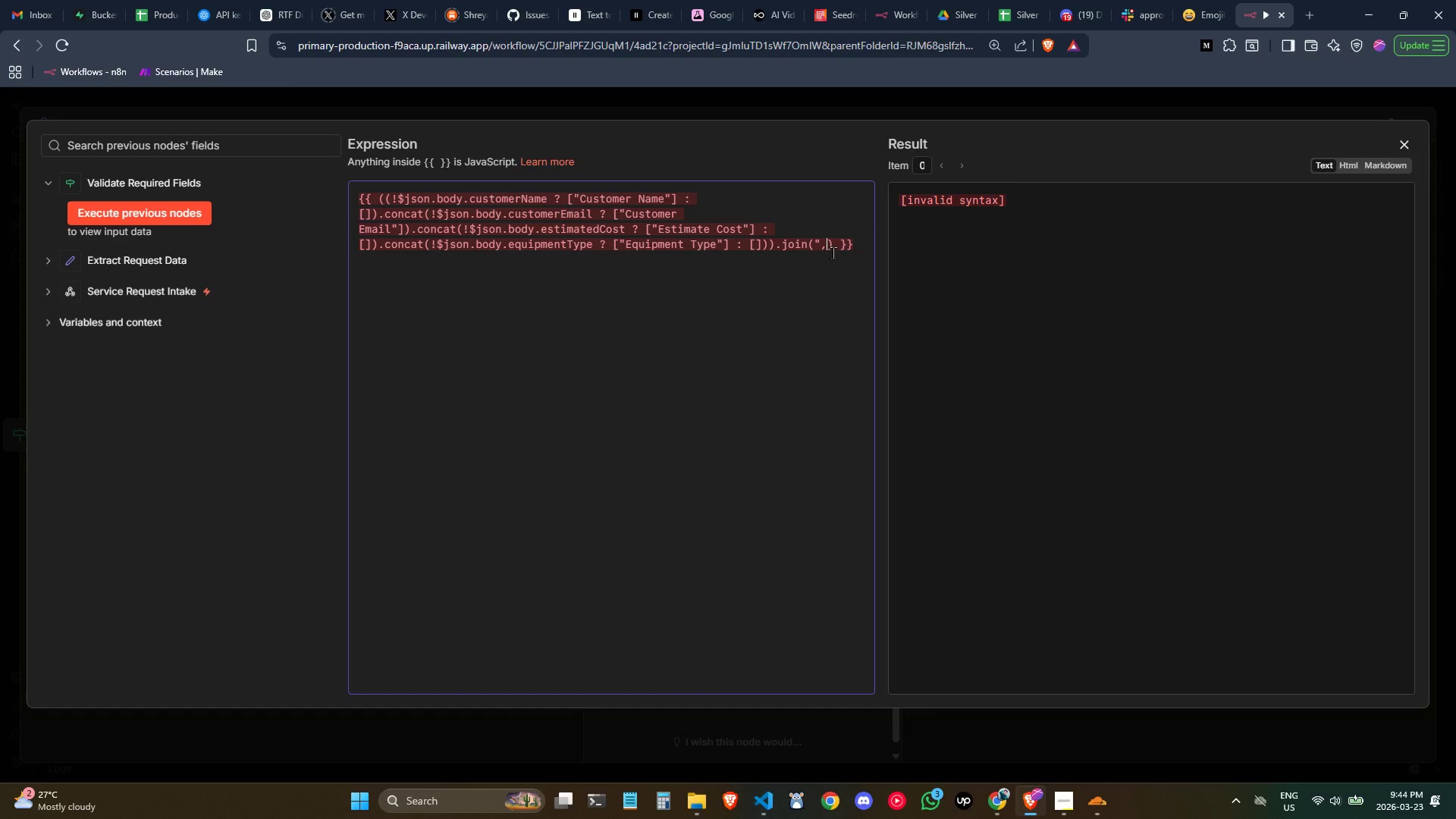 
key(Shift+Quote)
 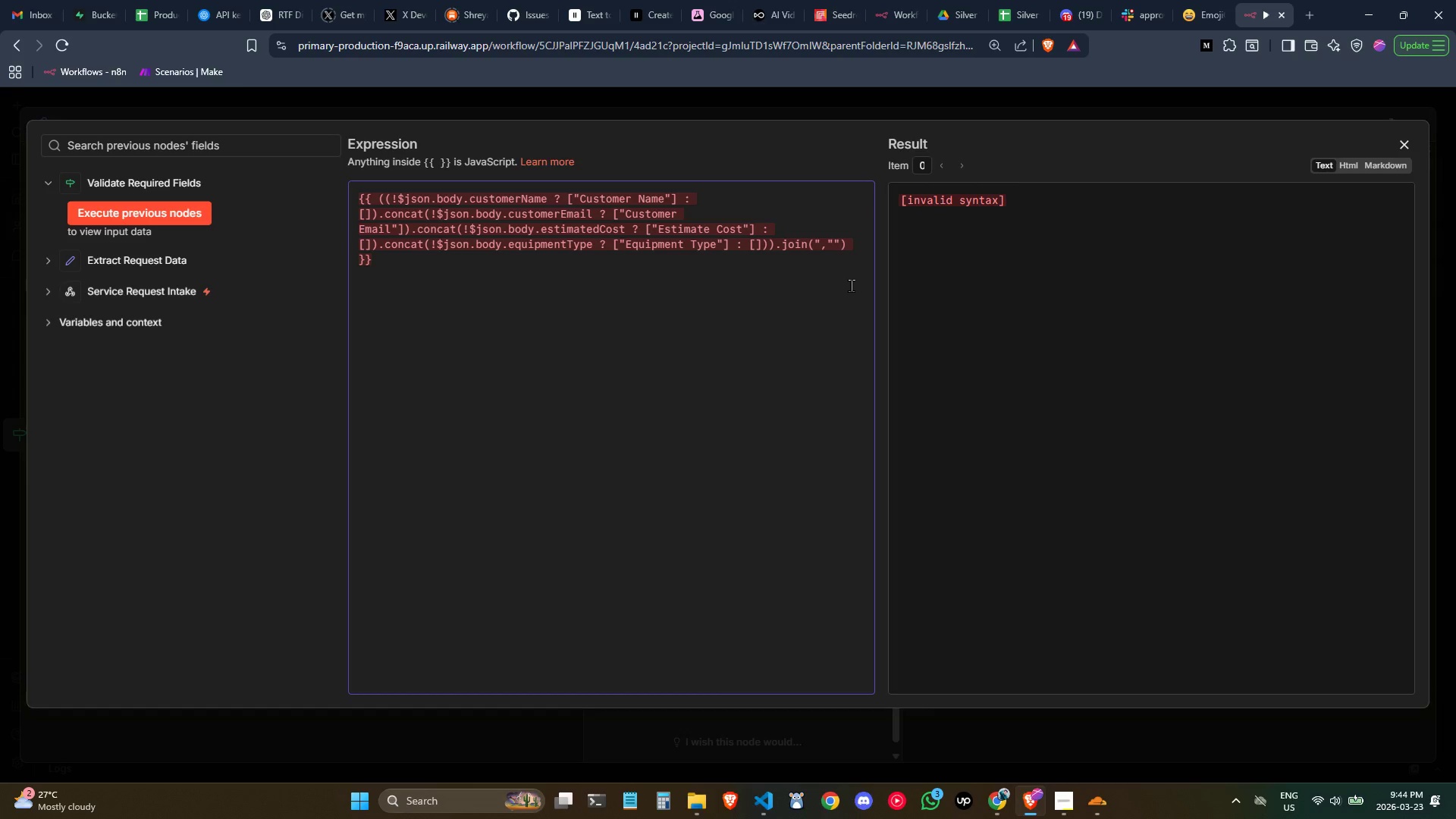 
key(ArrowRight)
 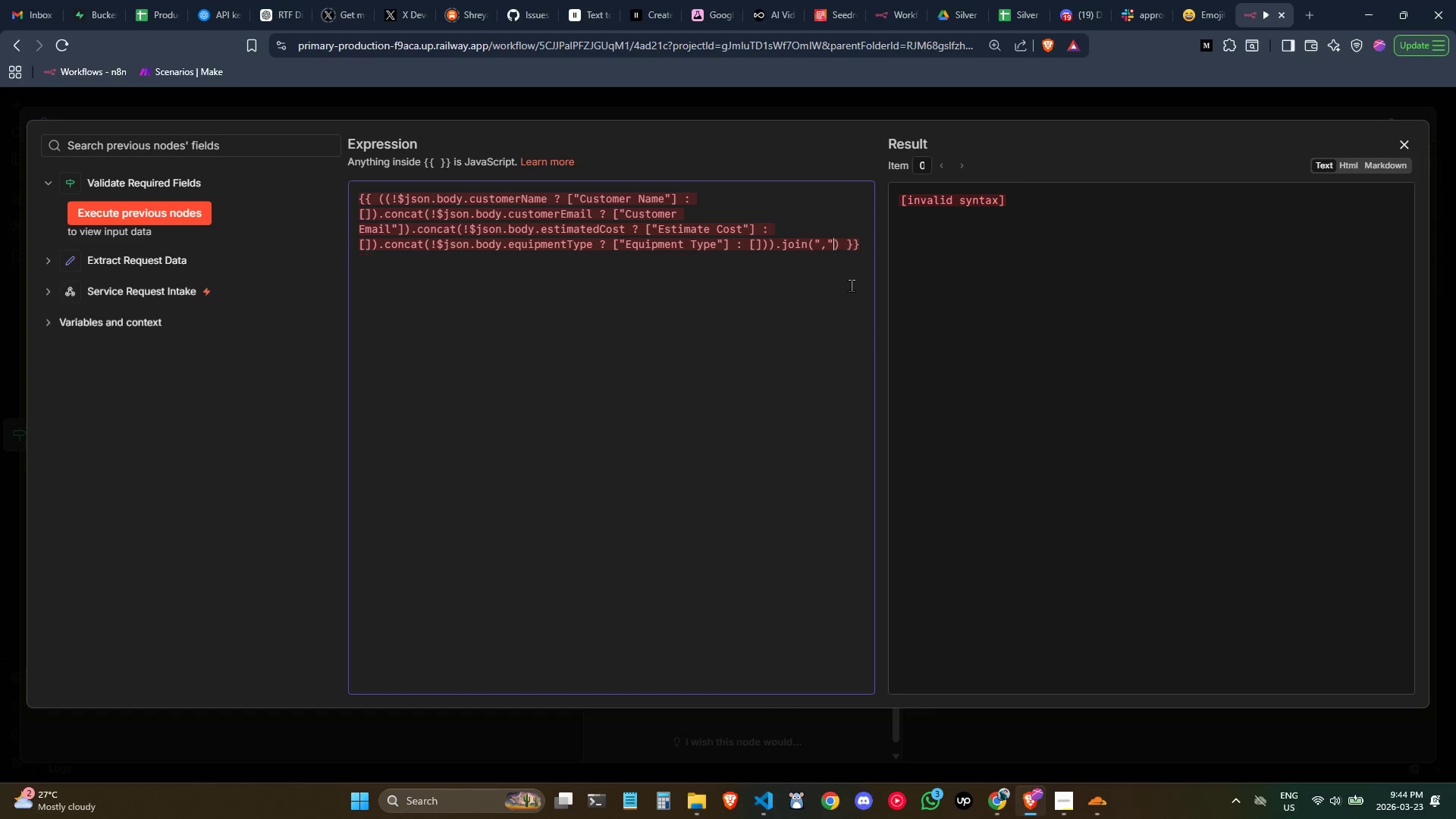 
key(Backspace)
 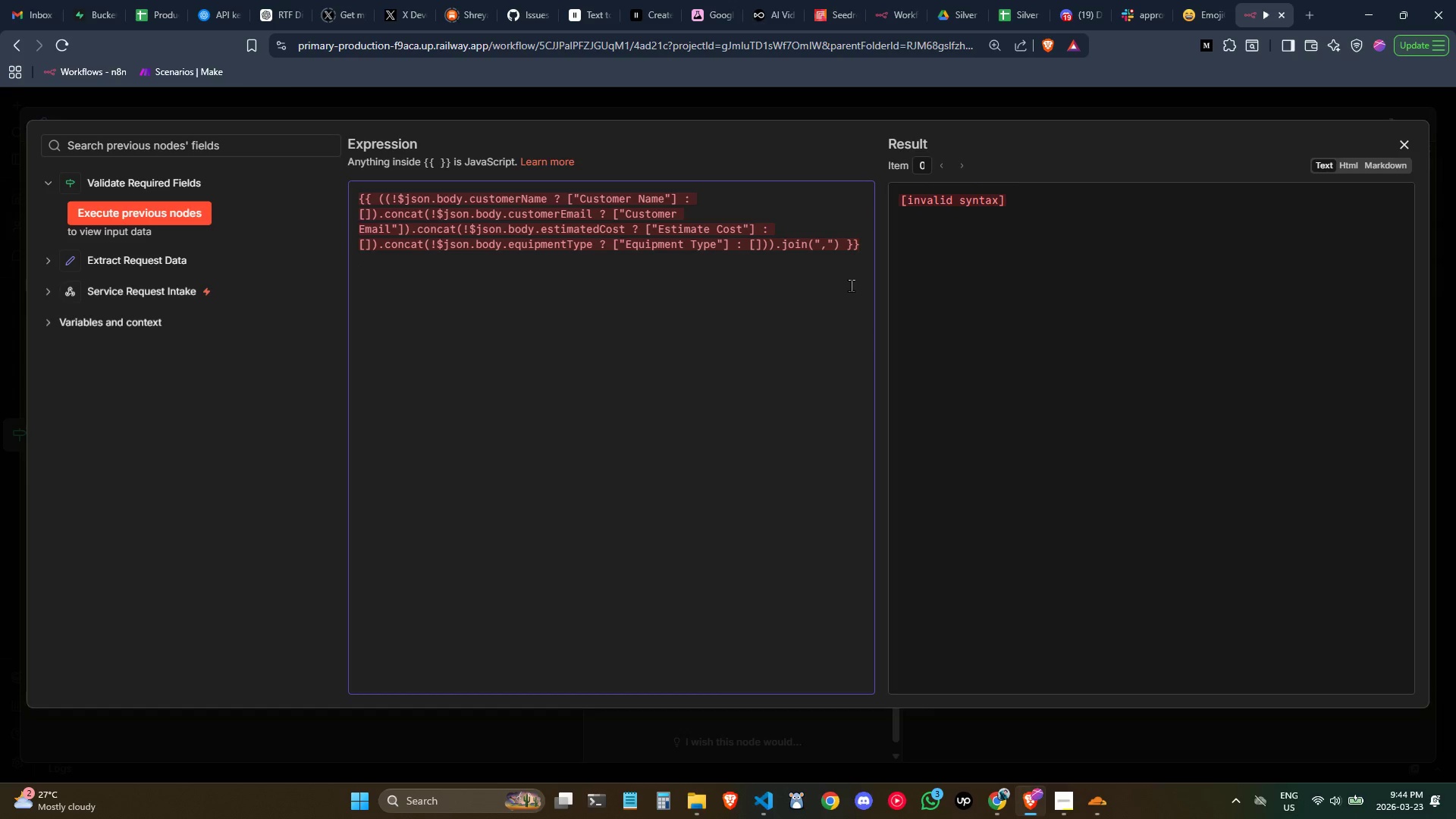 
left_click([851, 285])
 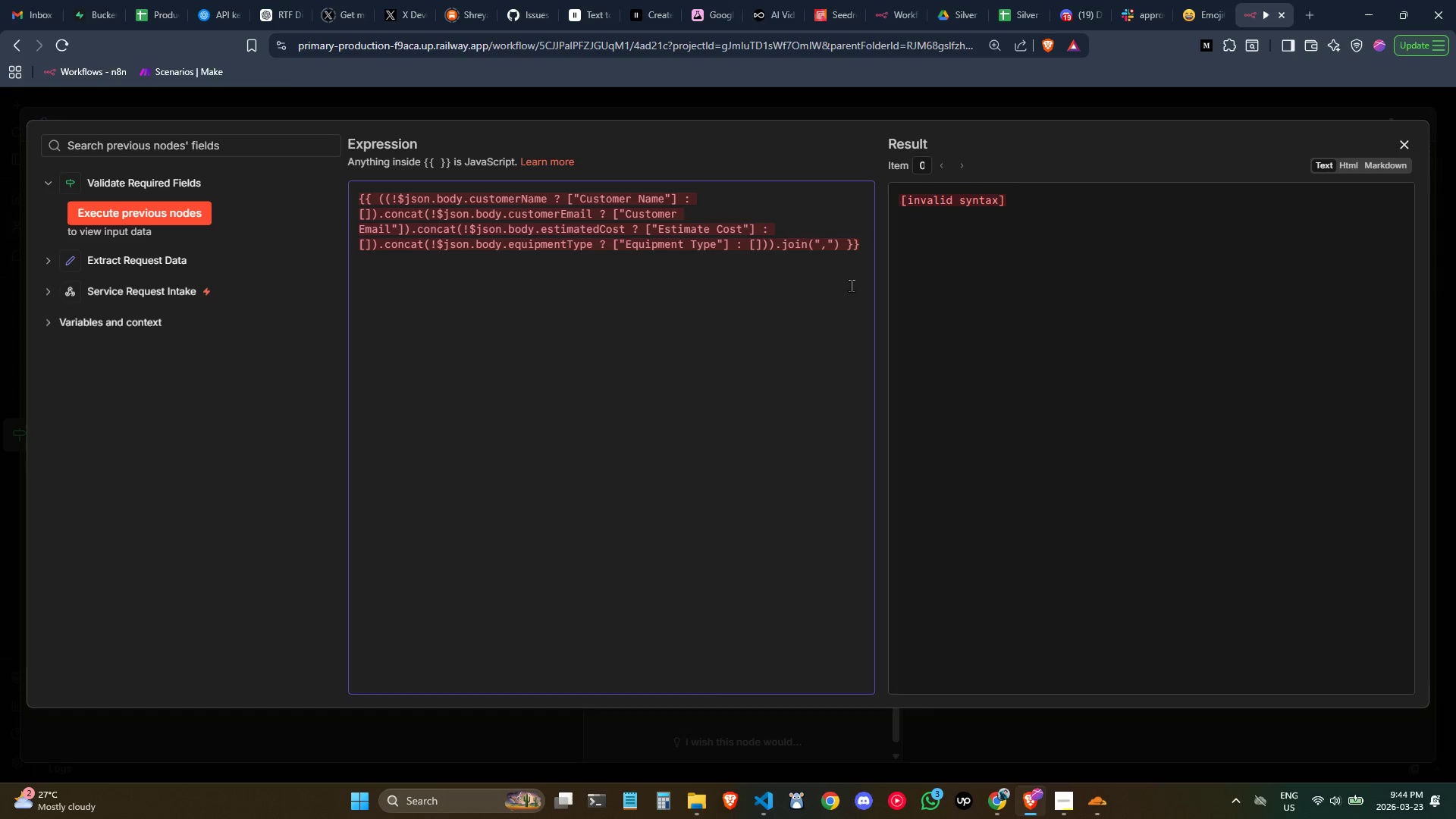 
left_click([826, 246])
 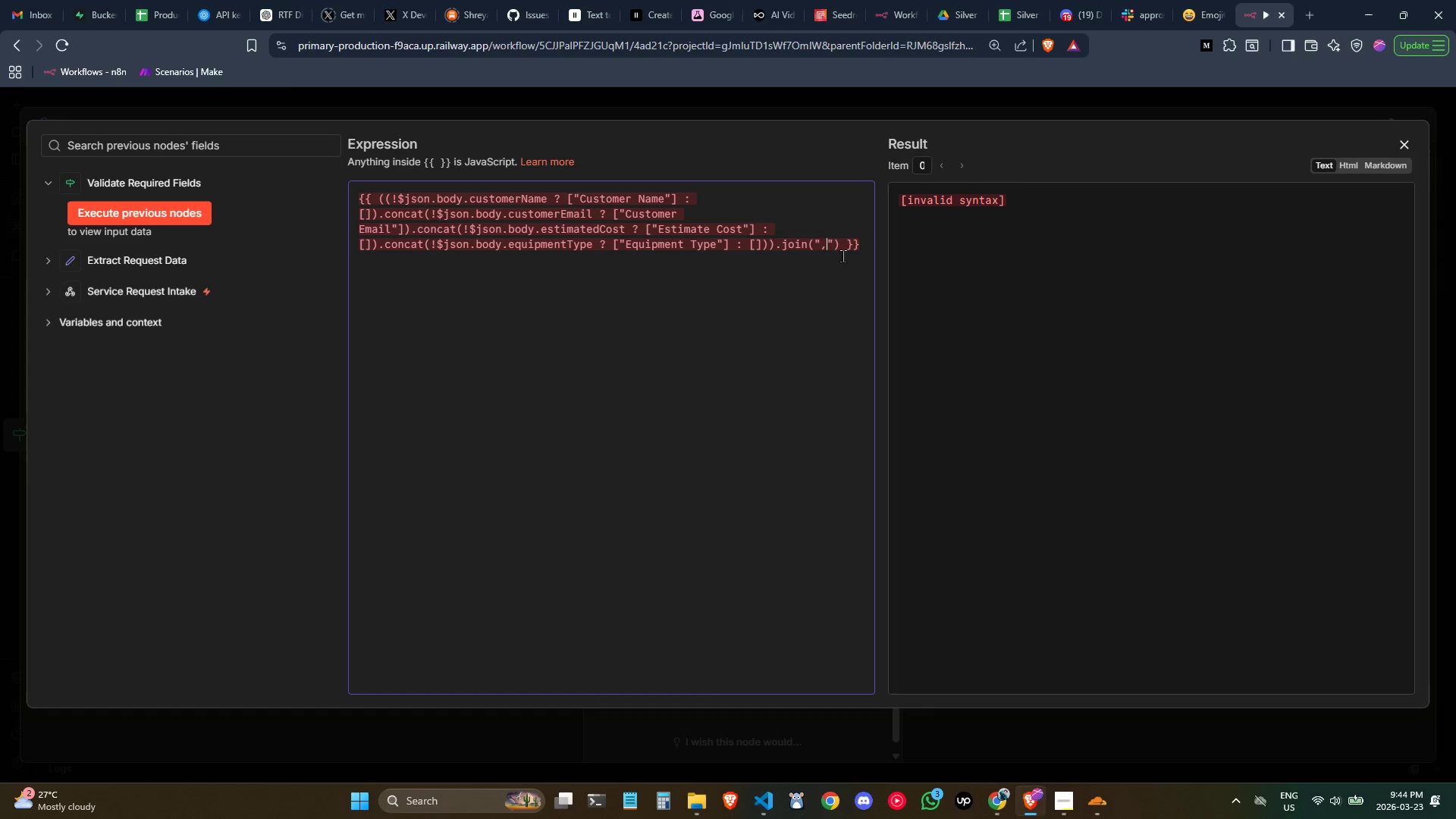 
key(Space)
 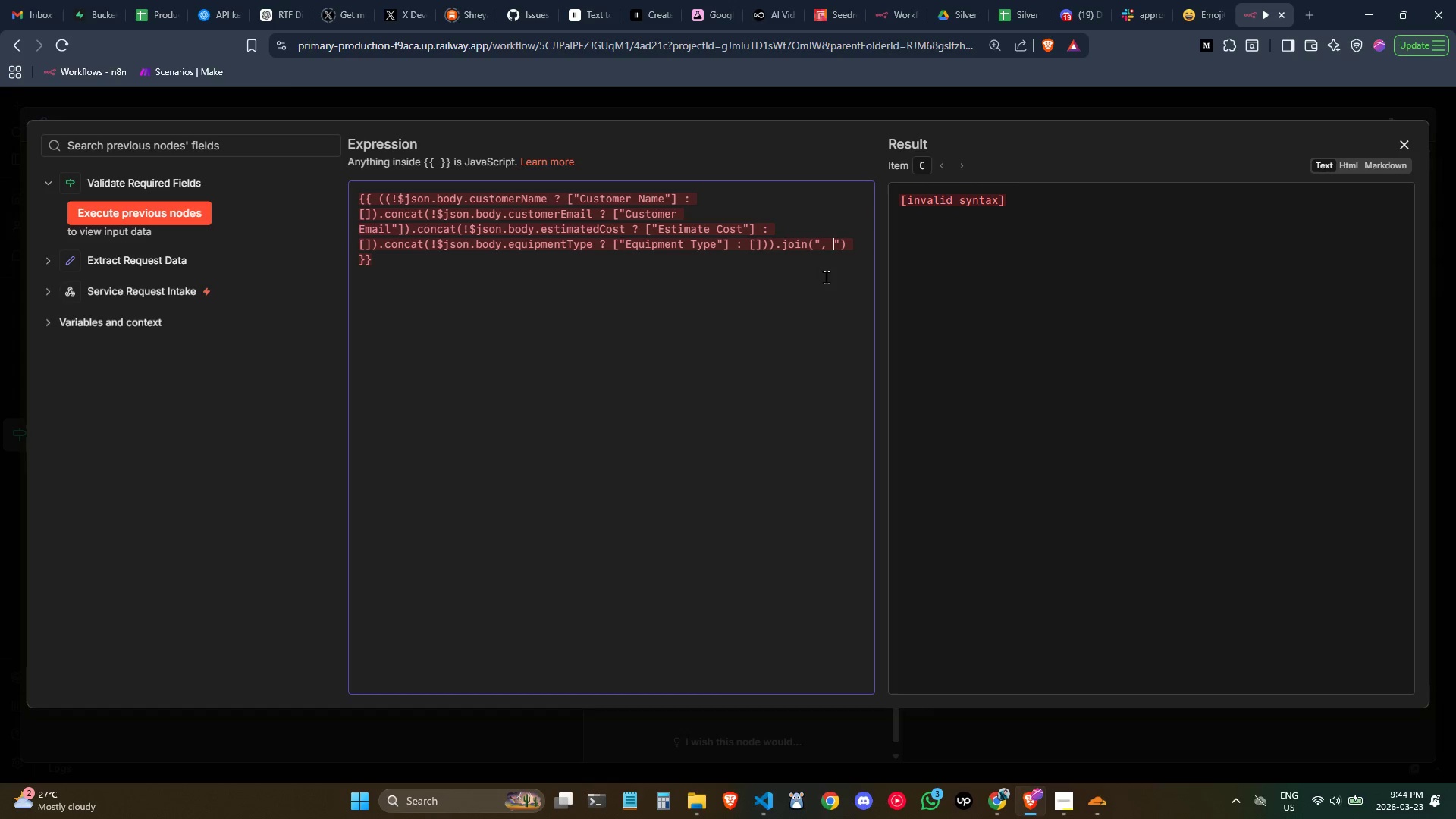 
left_click([826, 277])
 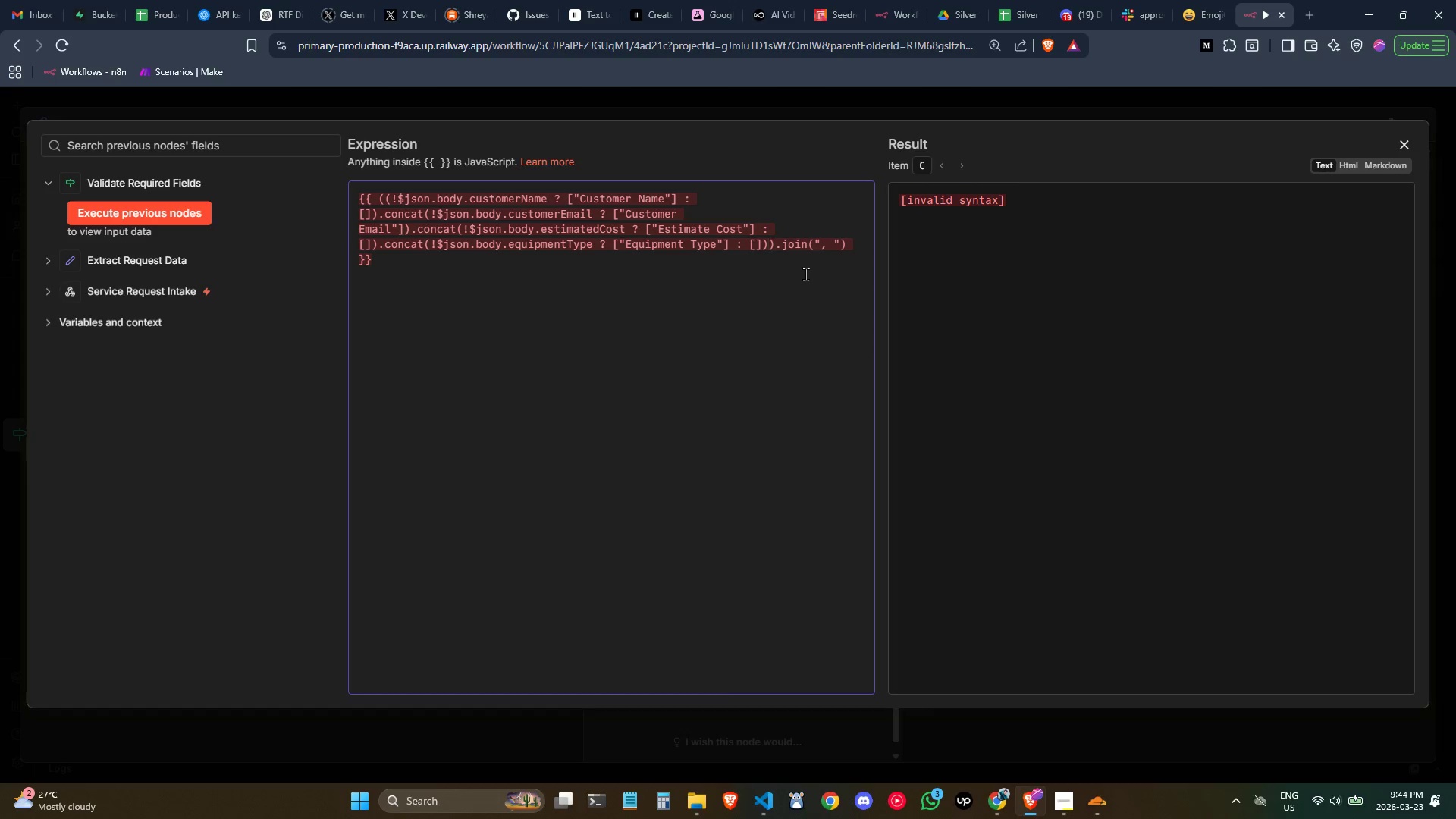 
key(Backspace)
 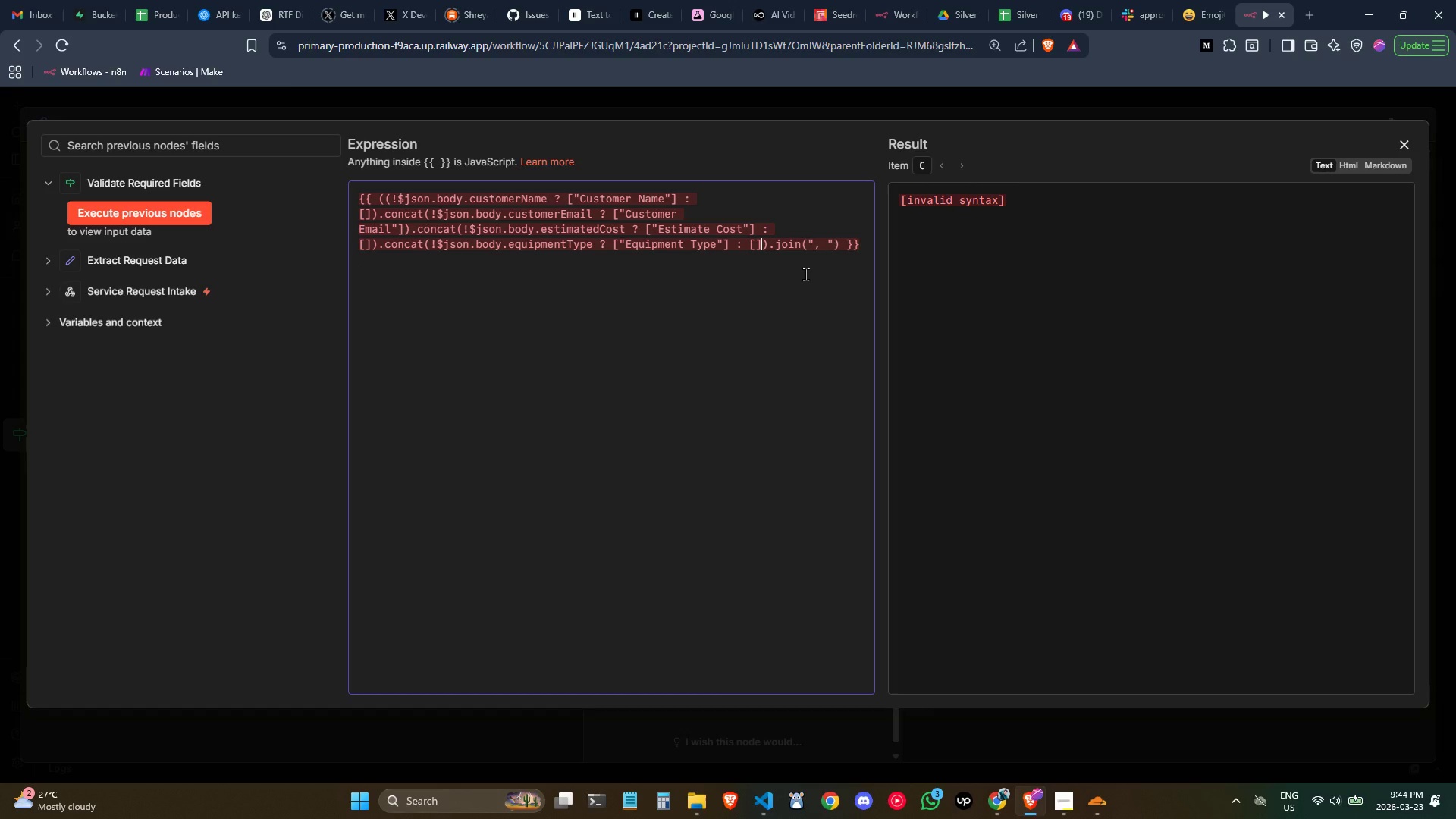 
key(Shift+ShiftLeft)
 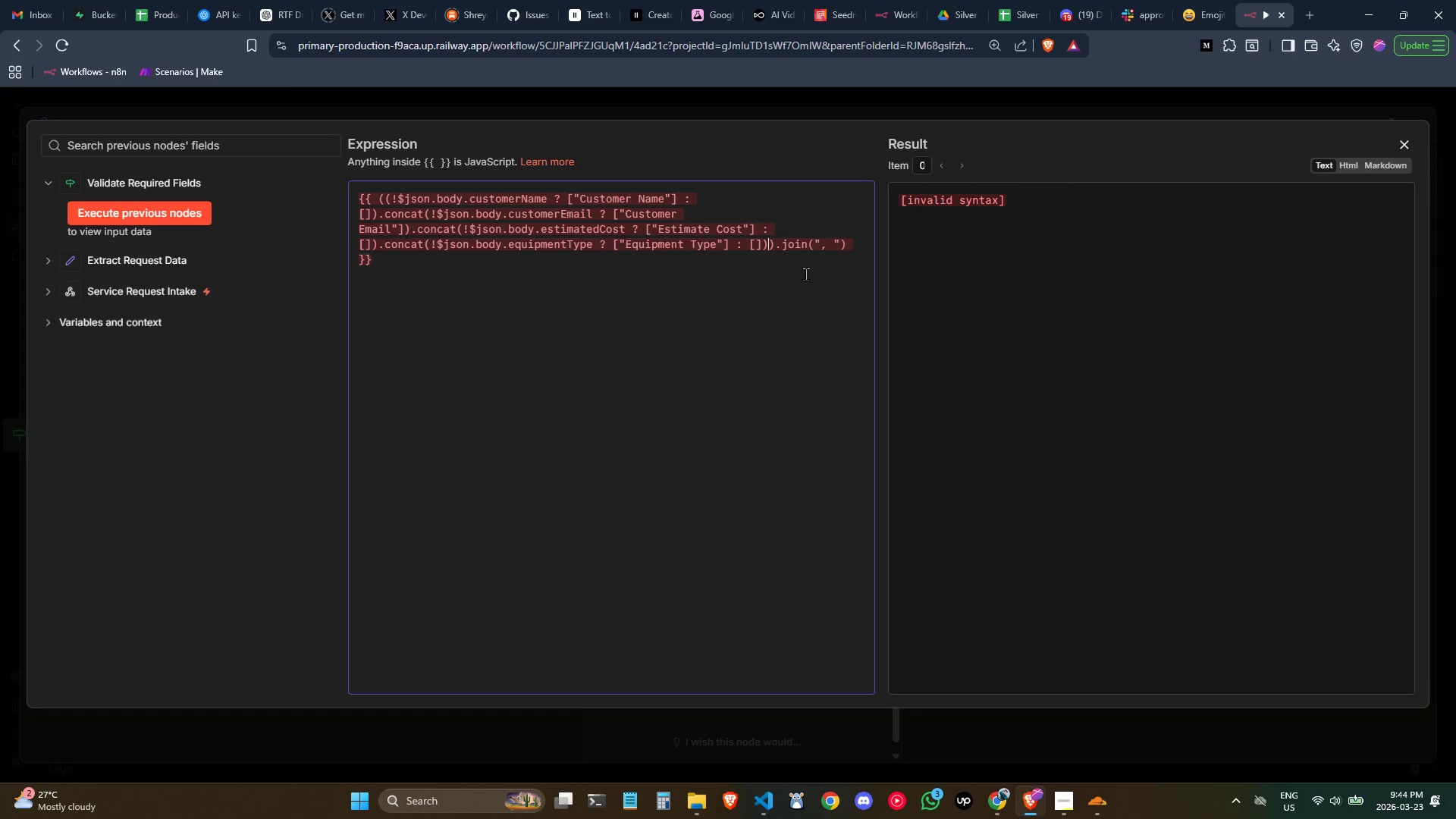 
key(Shift+0)
 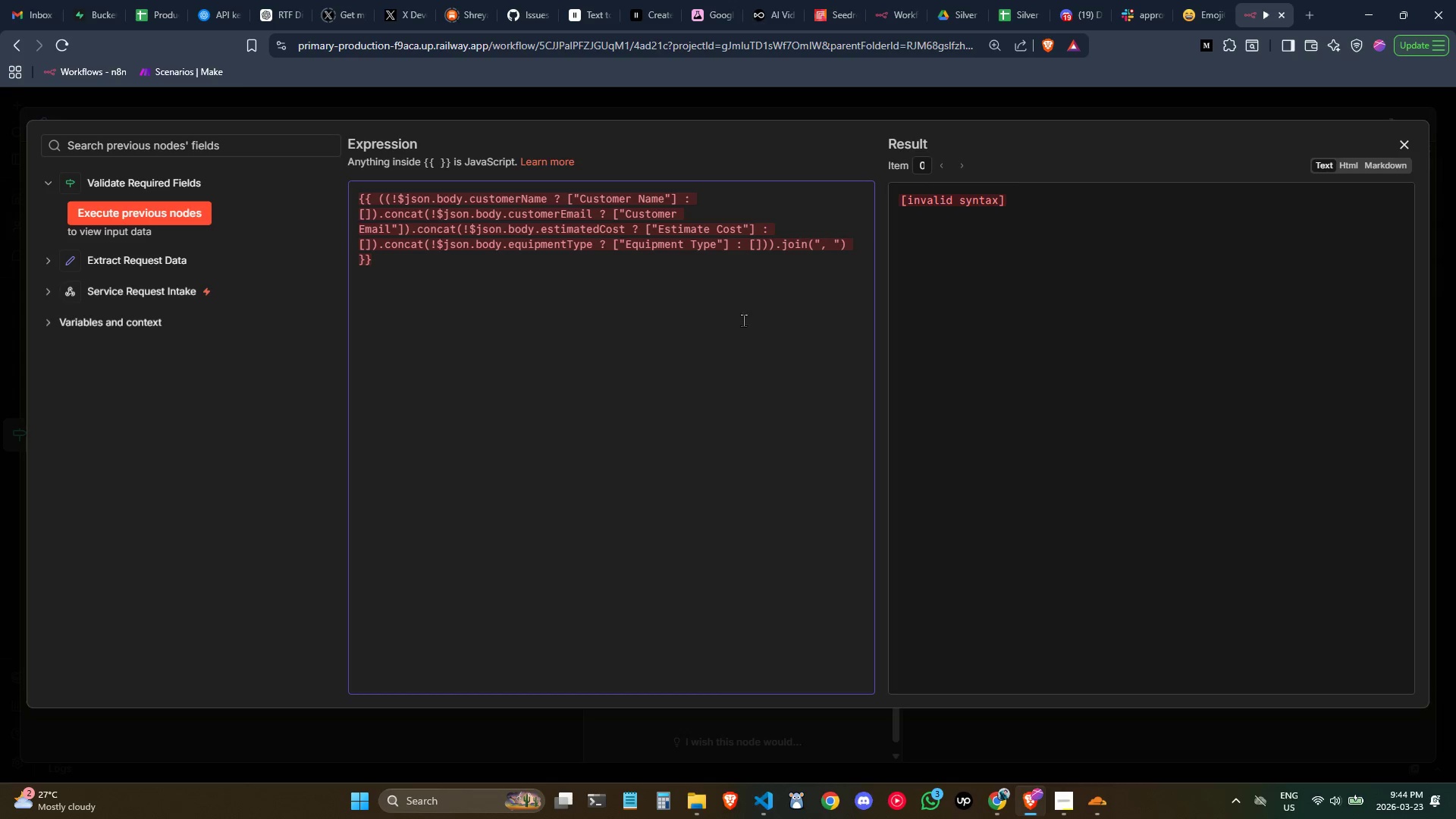 
wait(5.33)
 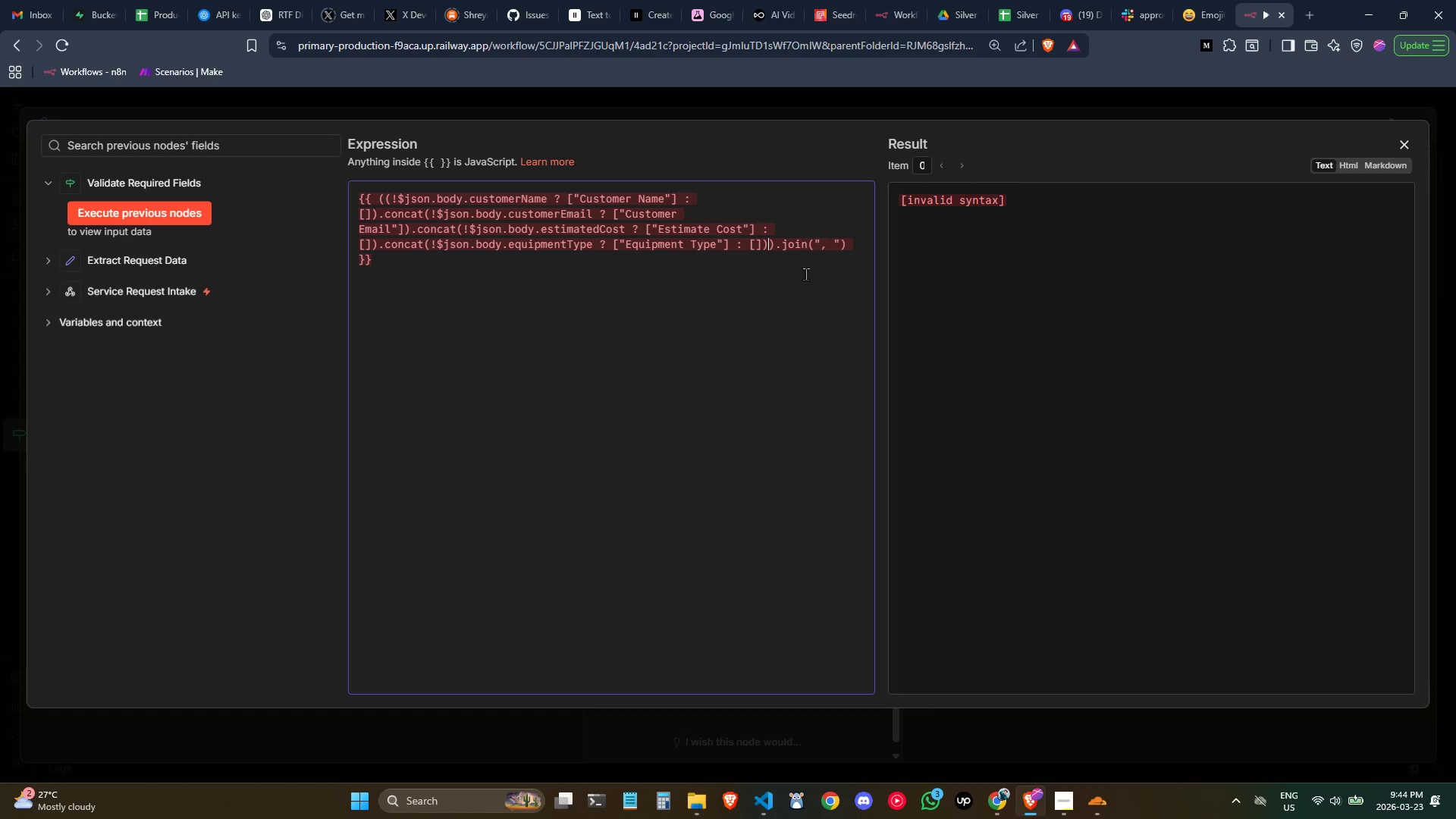 
left_click([707, 270])
 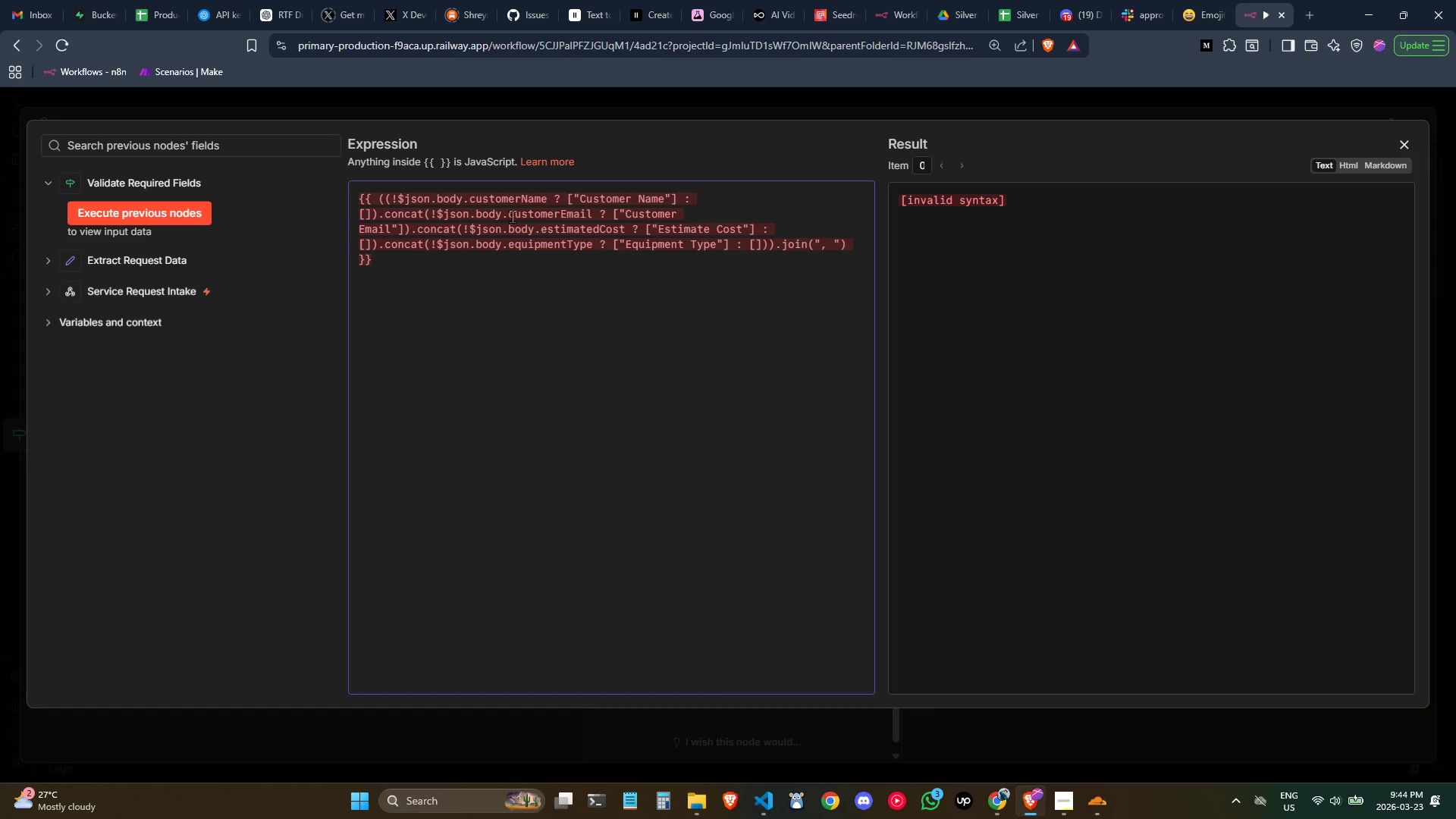 
left_click([509, 209])
 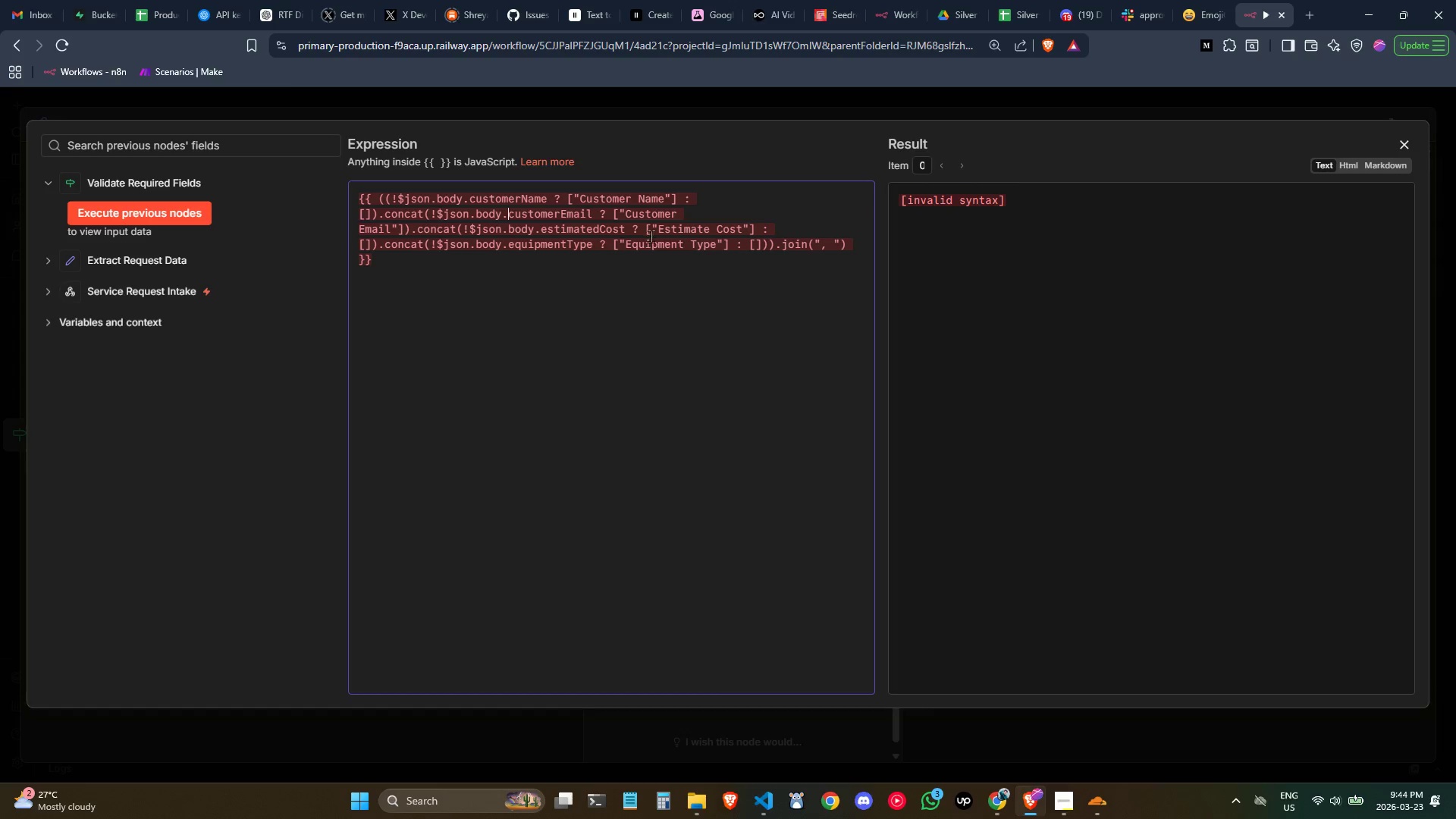 
wait(5.91)
 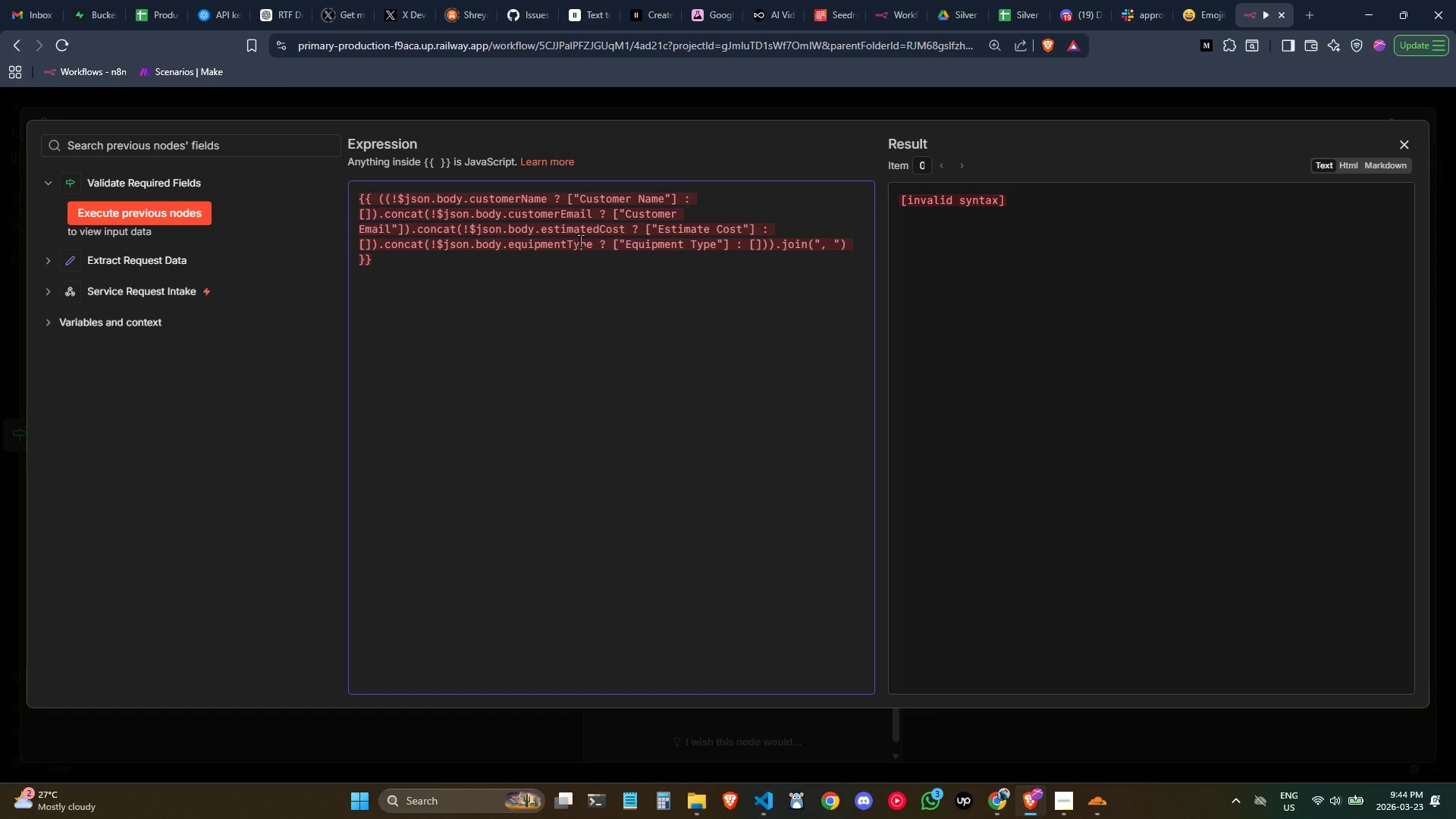 
left_click([388, 198])
 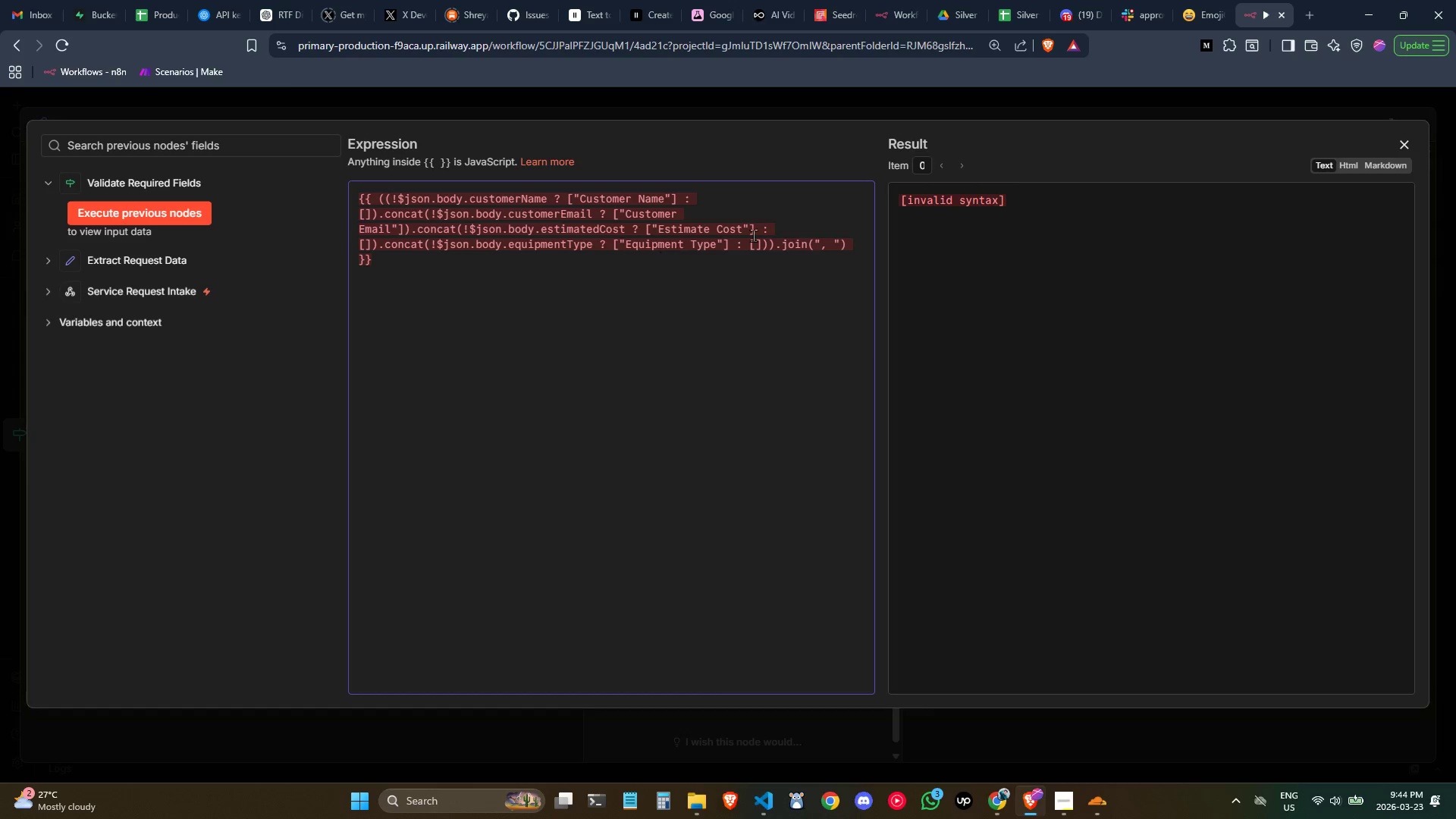 
wait(5.47)
 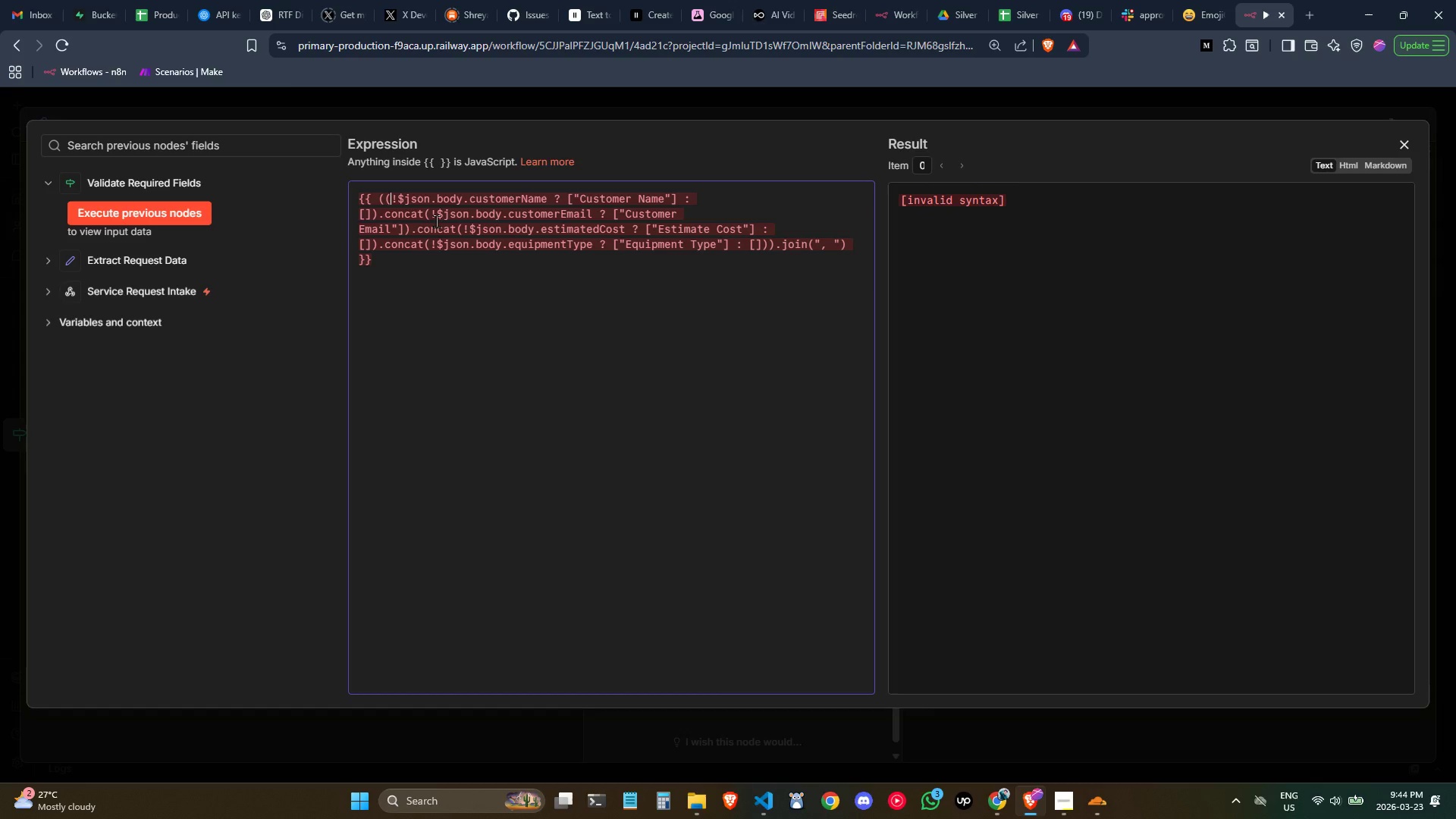 
left_click([513, 258])
 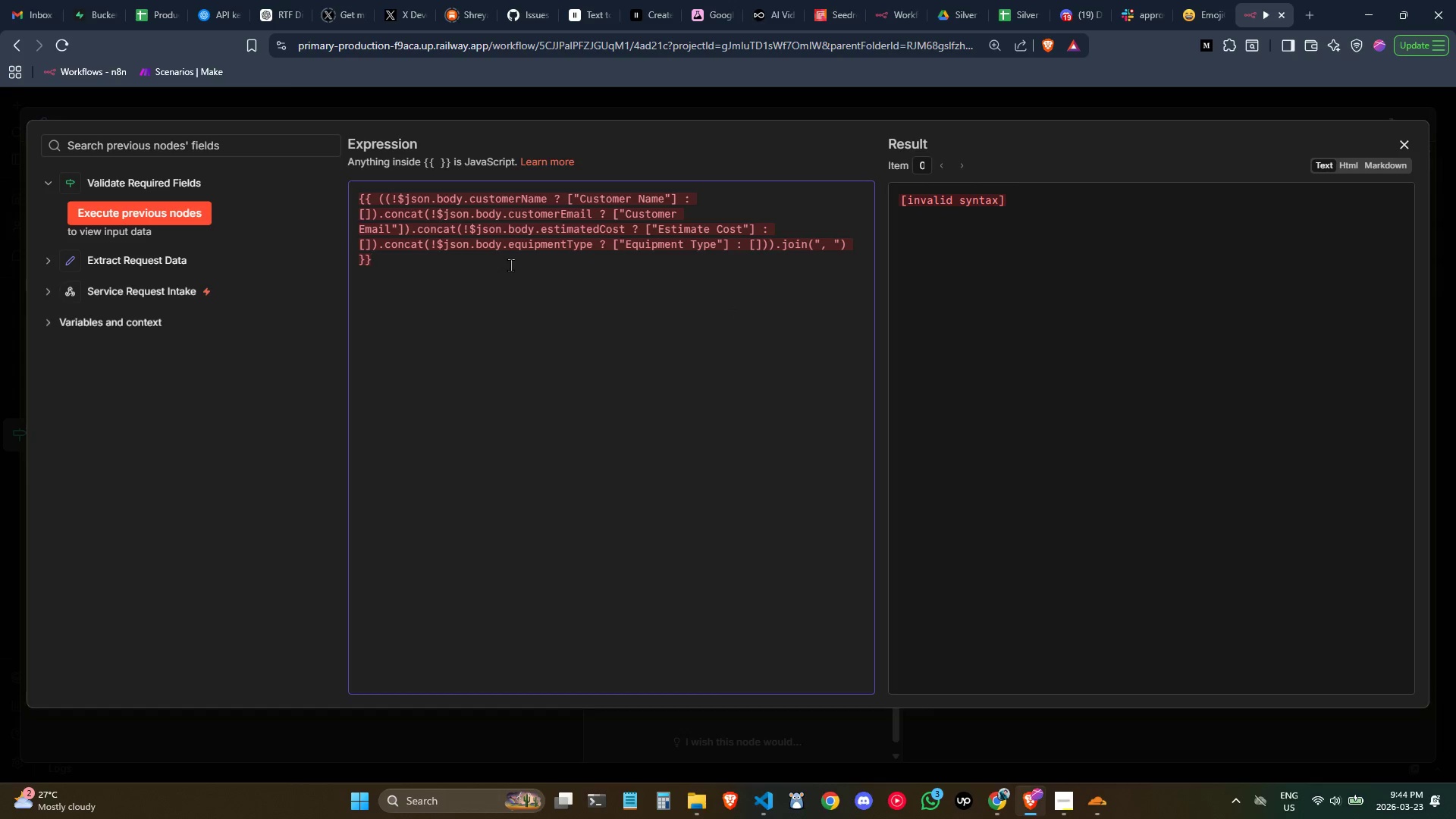 
left_click([510, 265])
 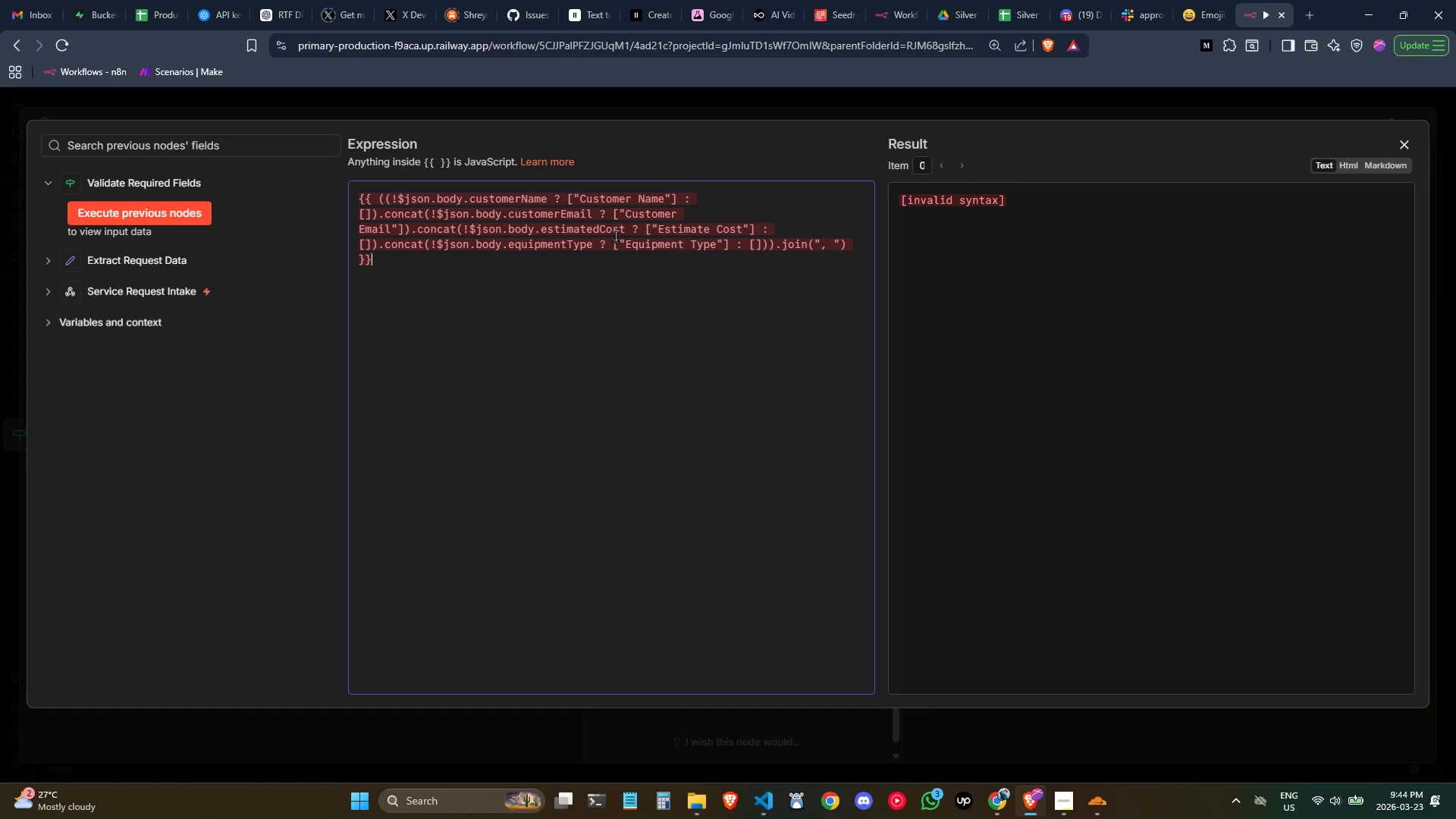 
key(Control+ControlLeft)
 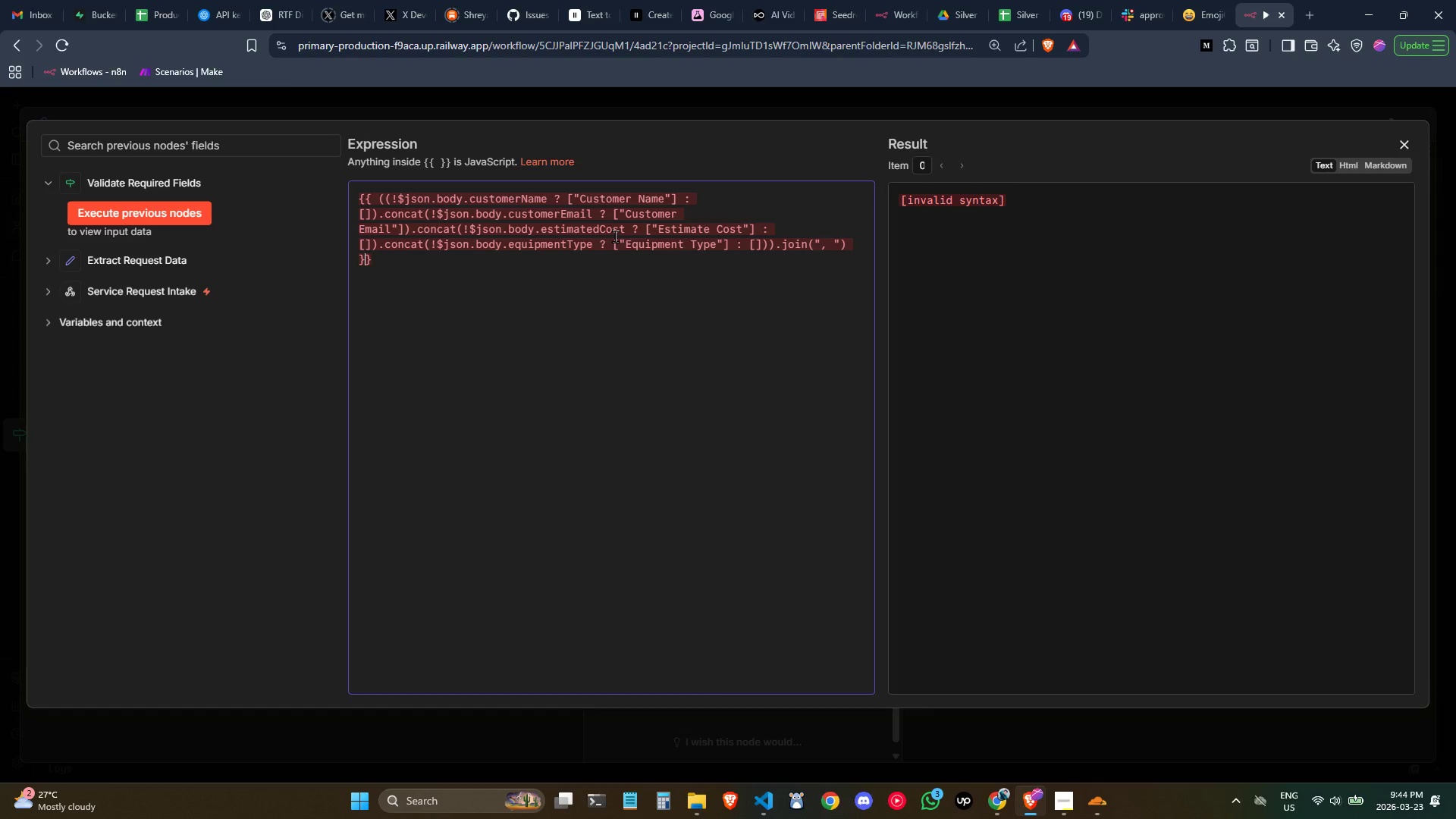 
key(ArrowLeft)
 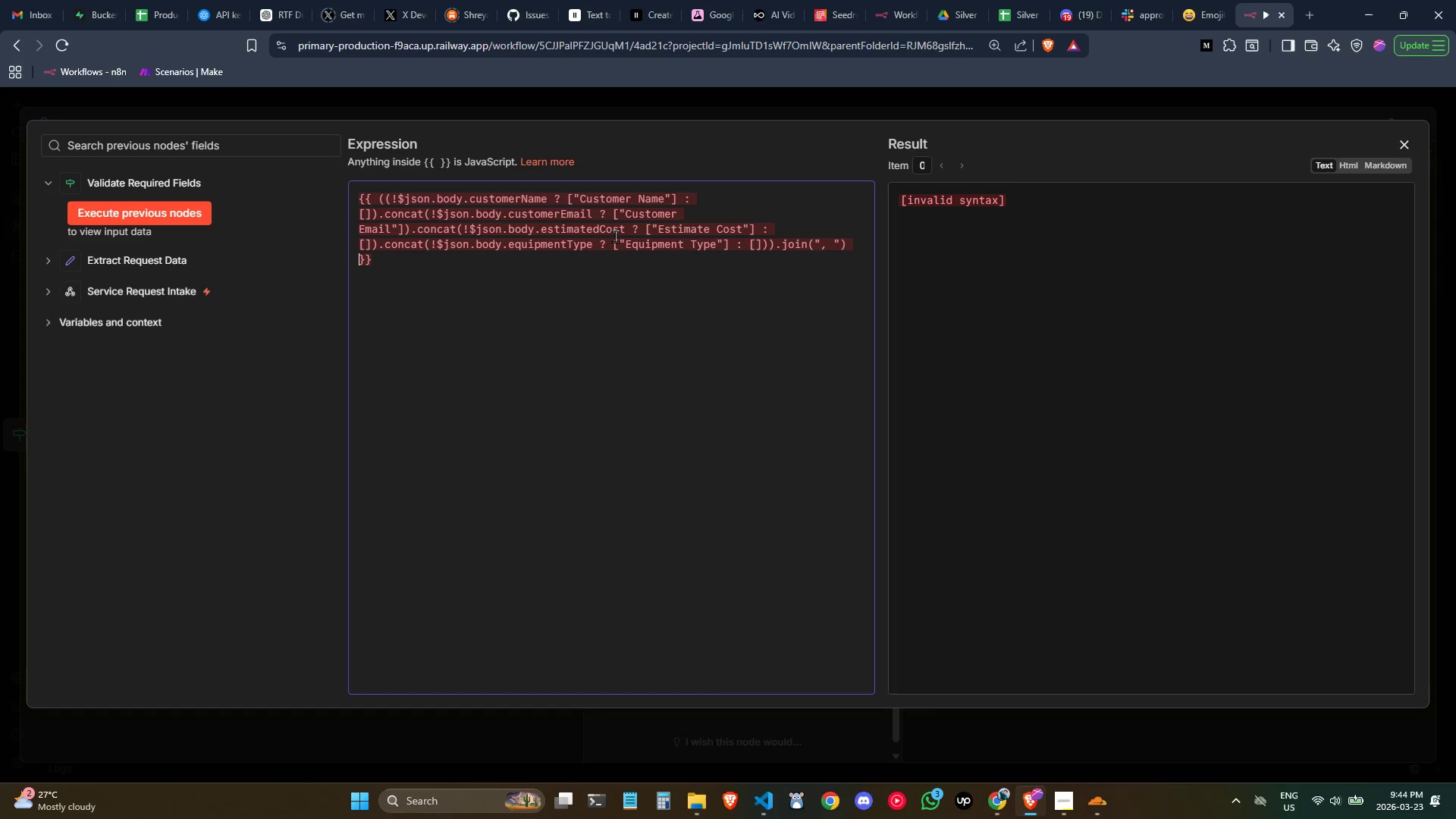 
key(ArrowLeft)
 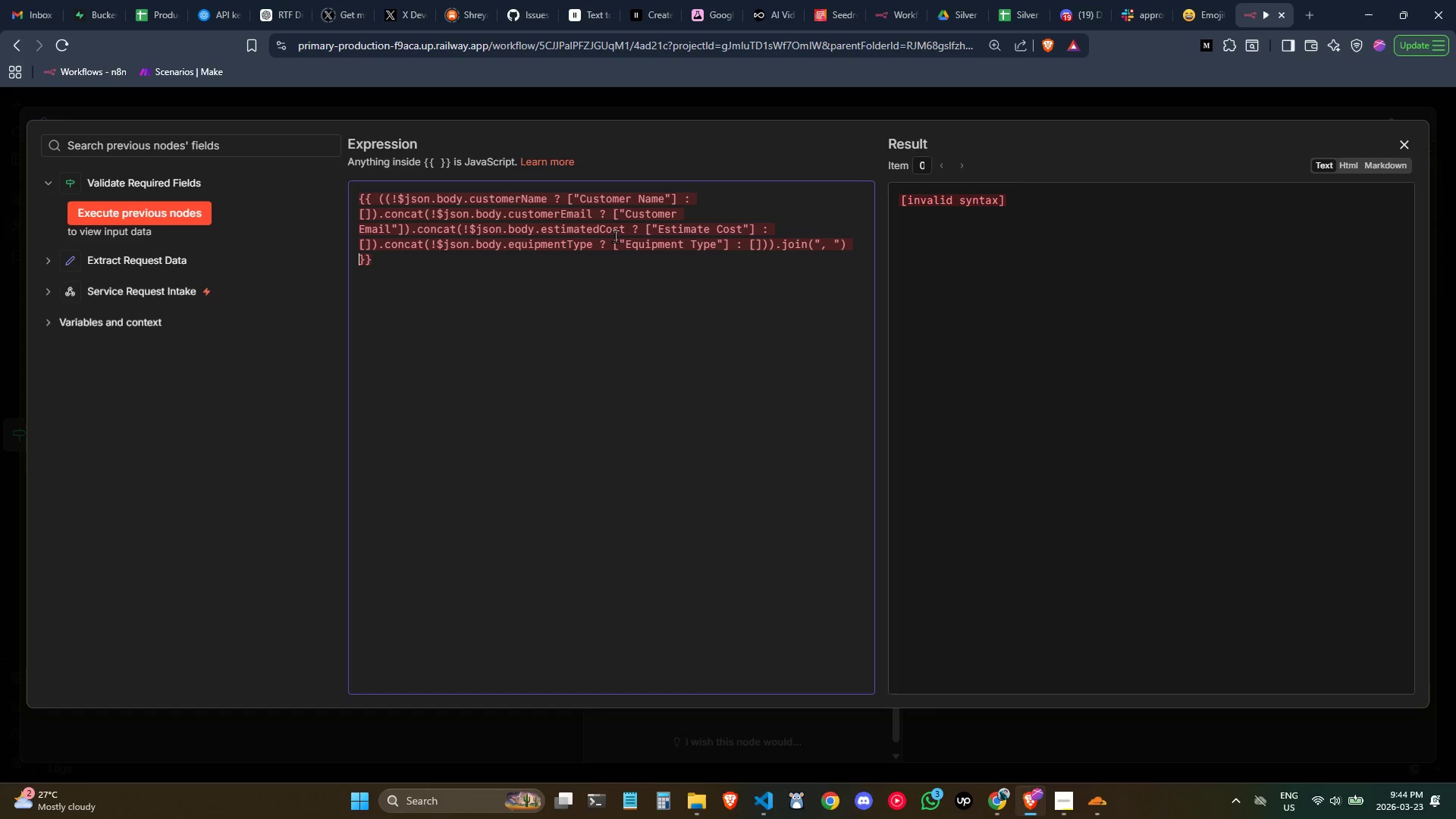 
key(Backspace)
 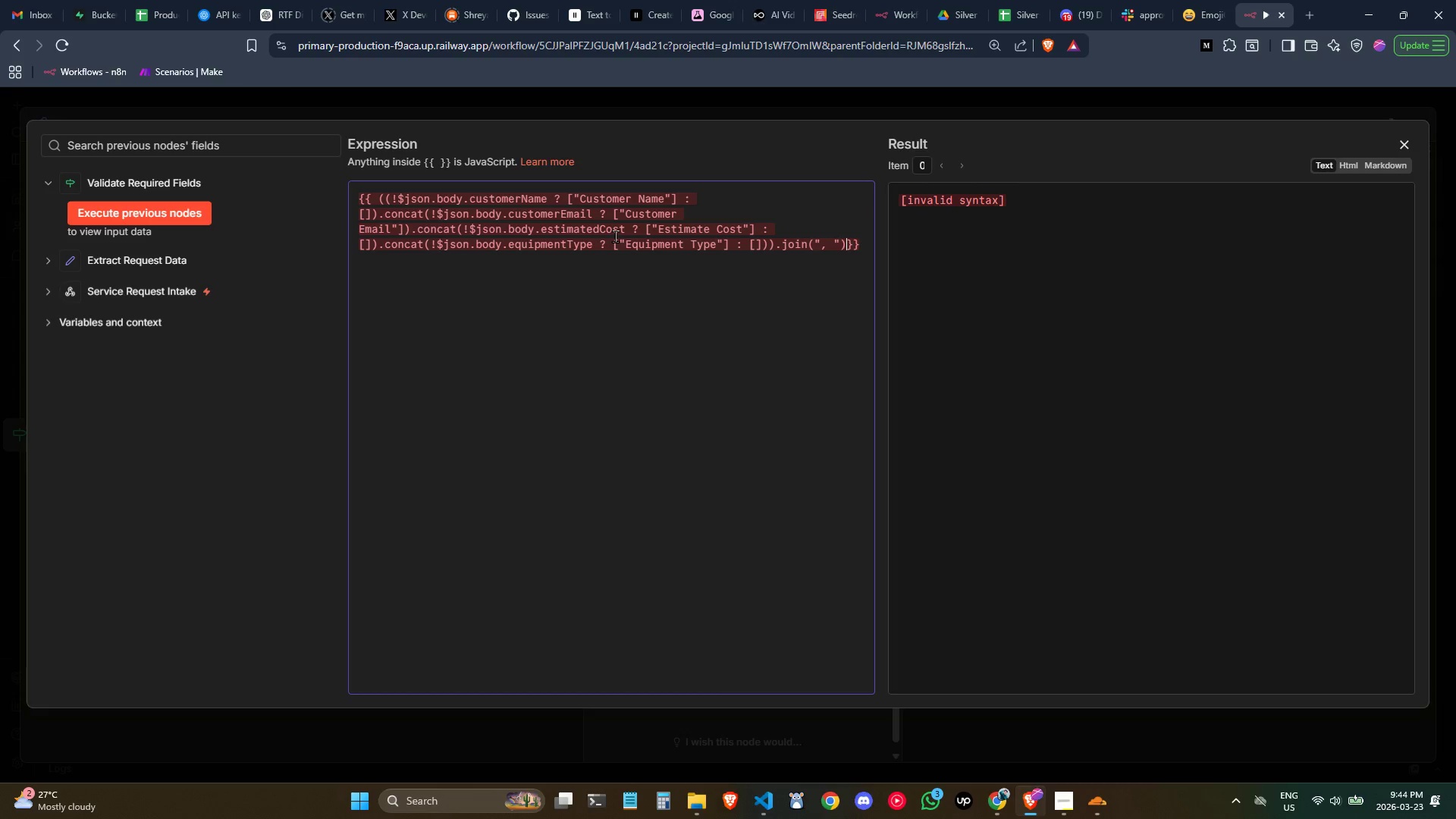 
key(Space)
 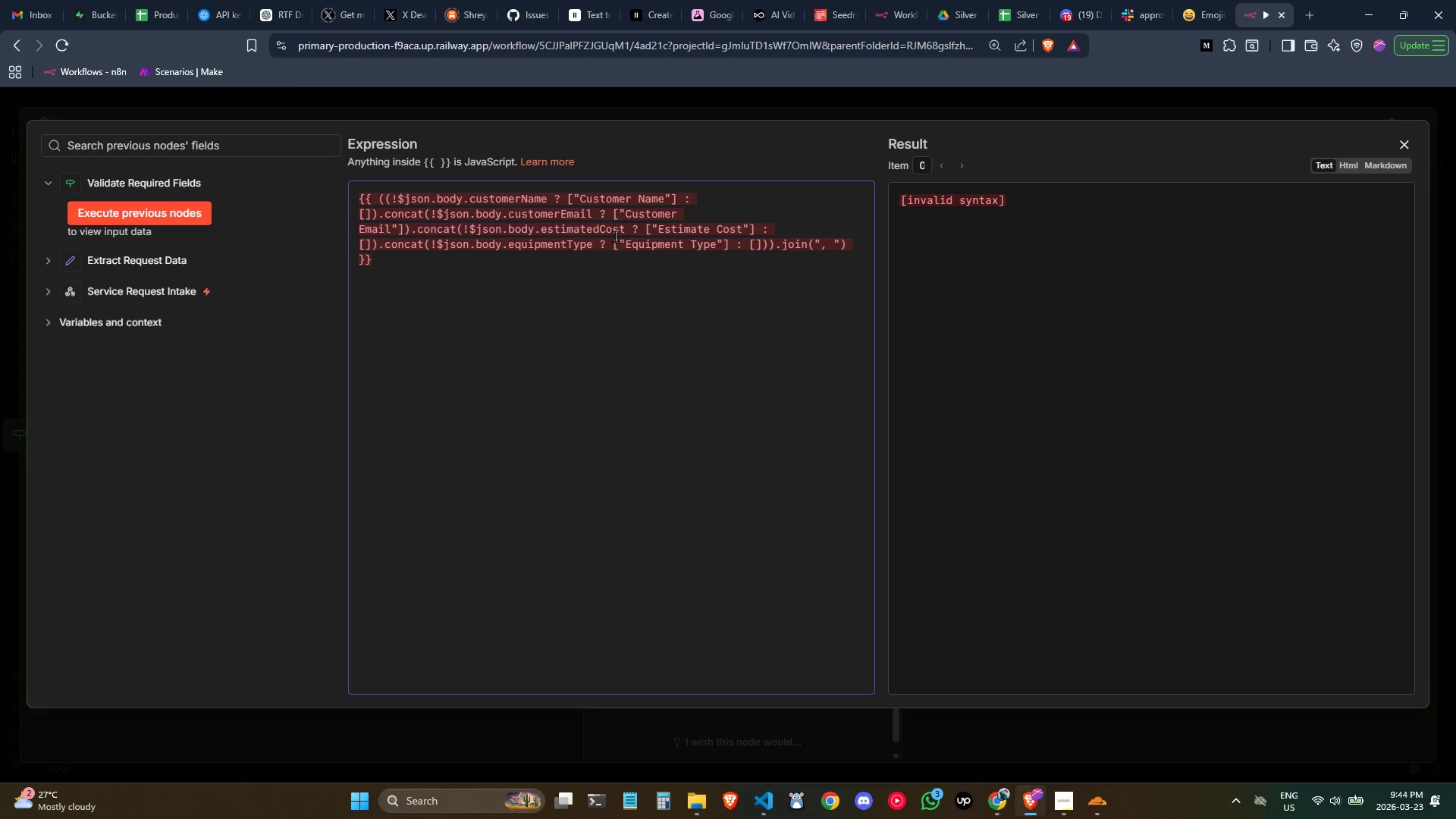 
wait(9.78)
 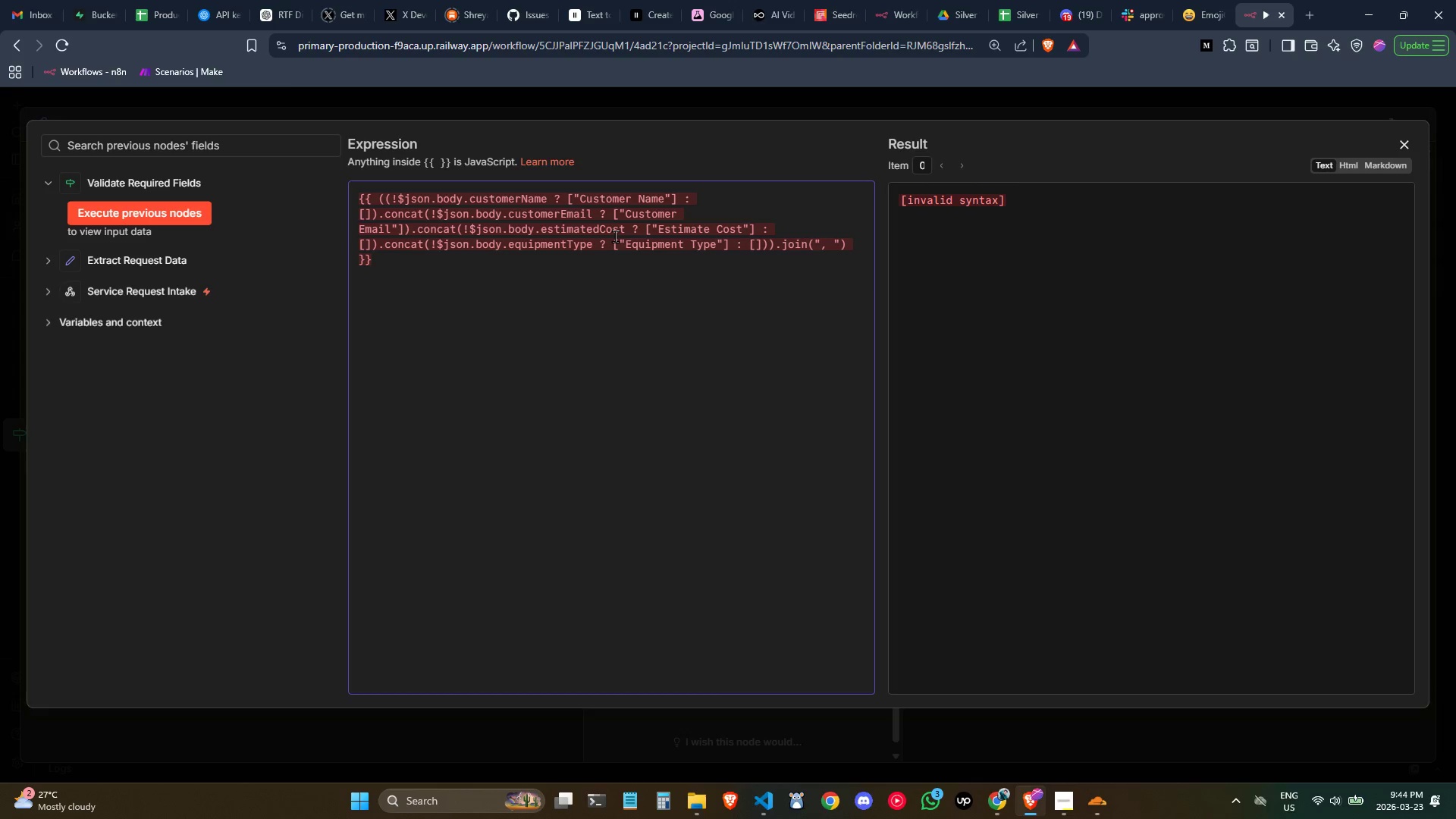 
left_click([465, 220])
 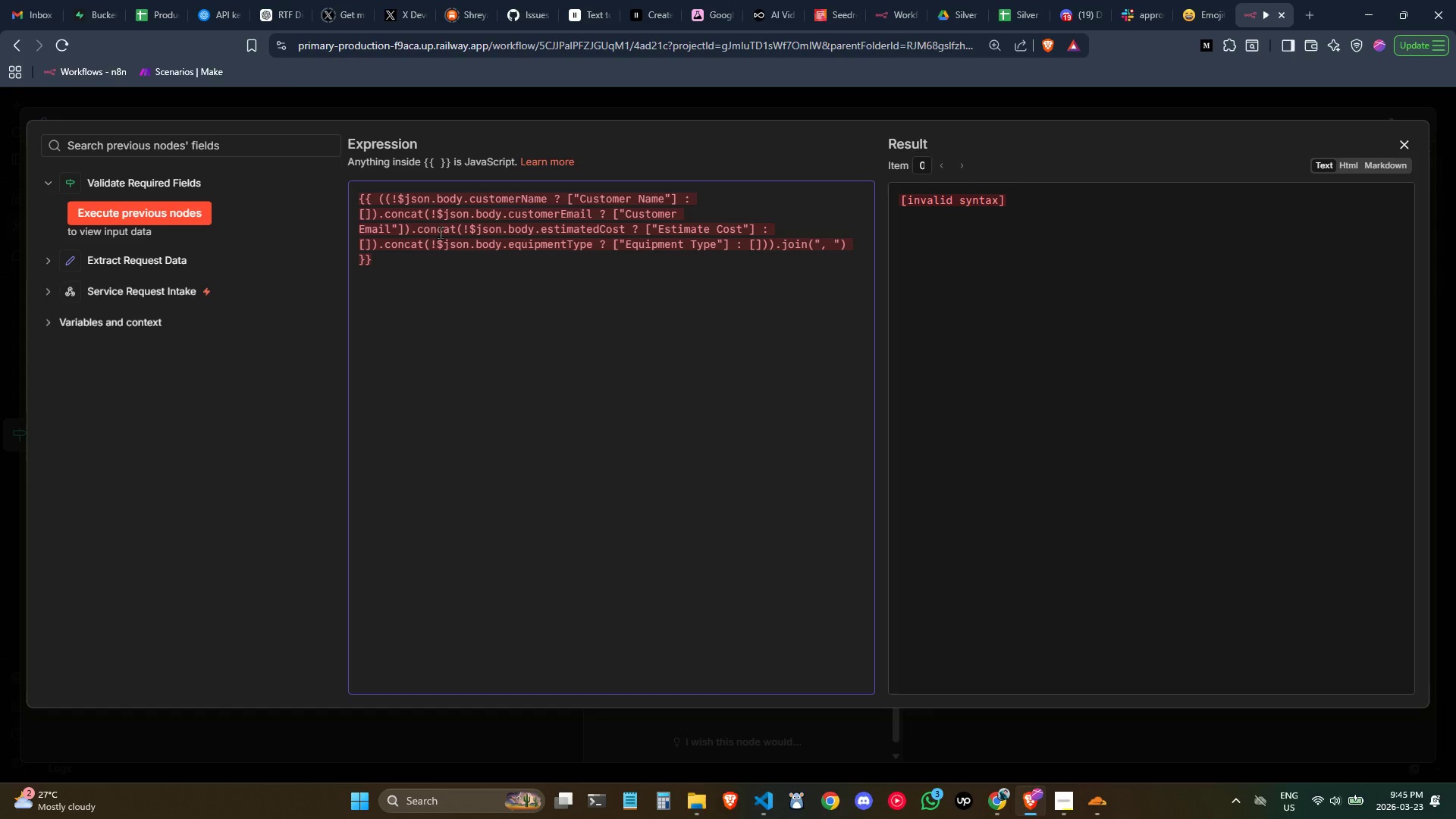 
left_click([438, 232])
 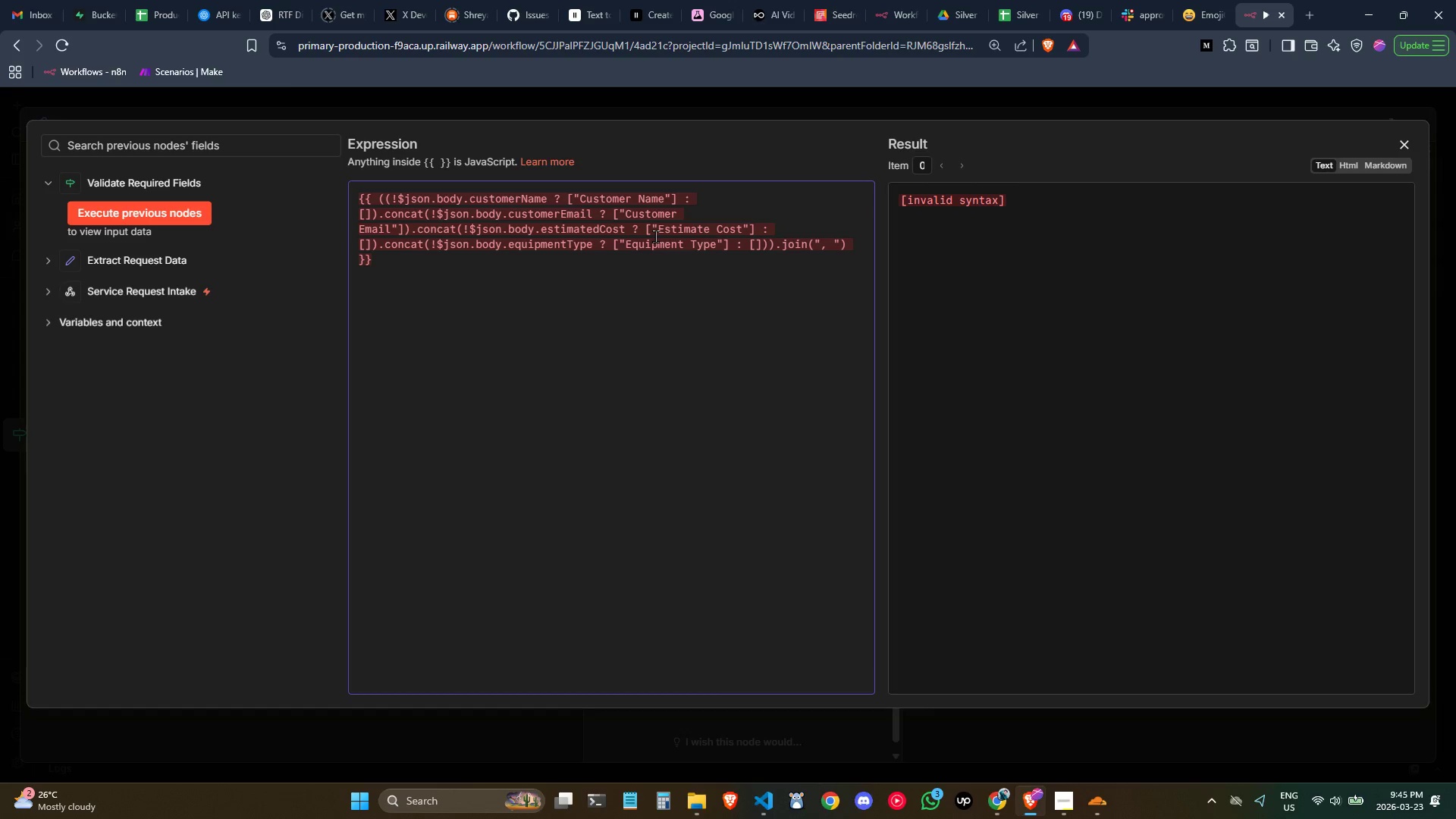 
left_click([679, 235])
 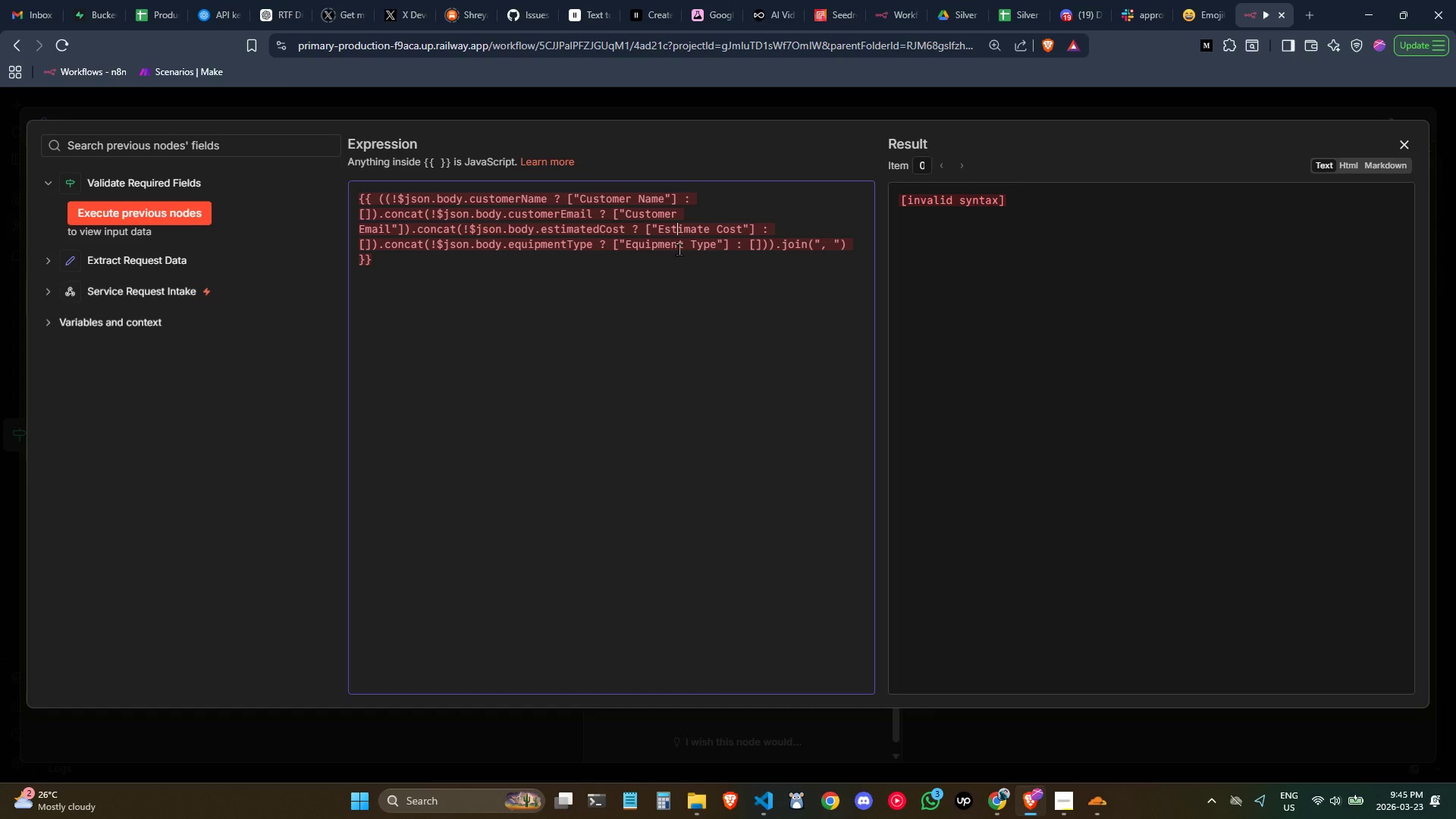 
left_click([679, 249])
 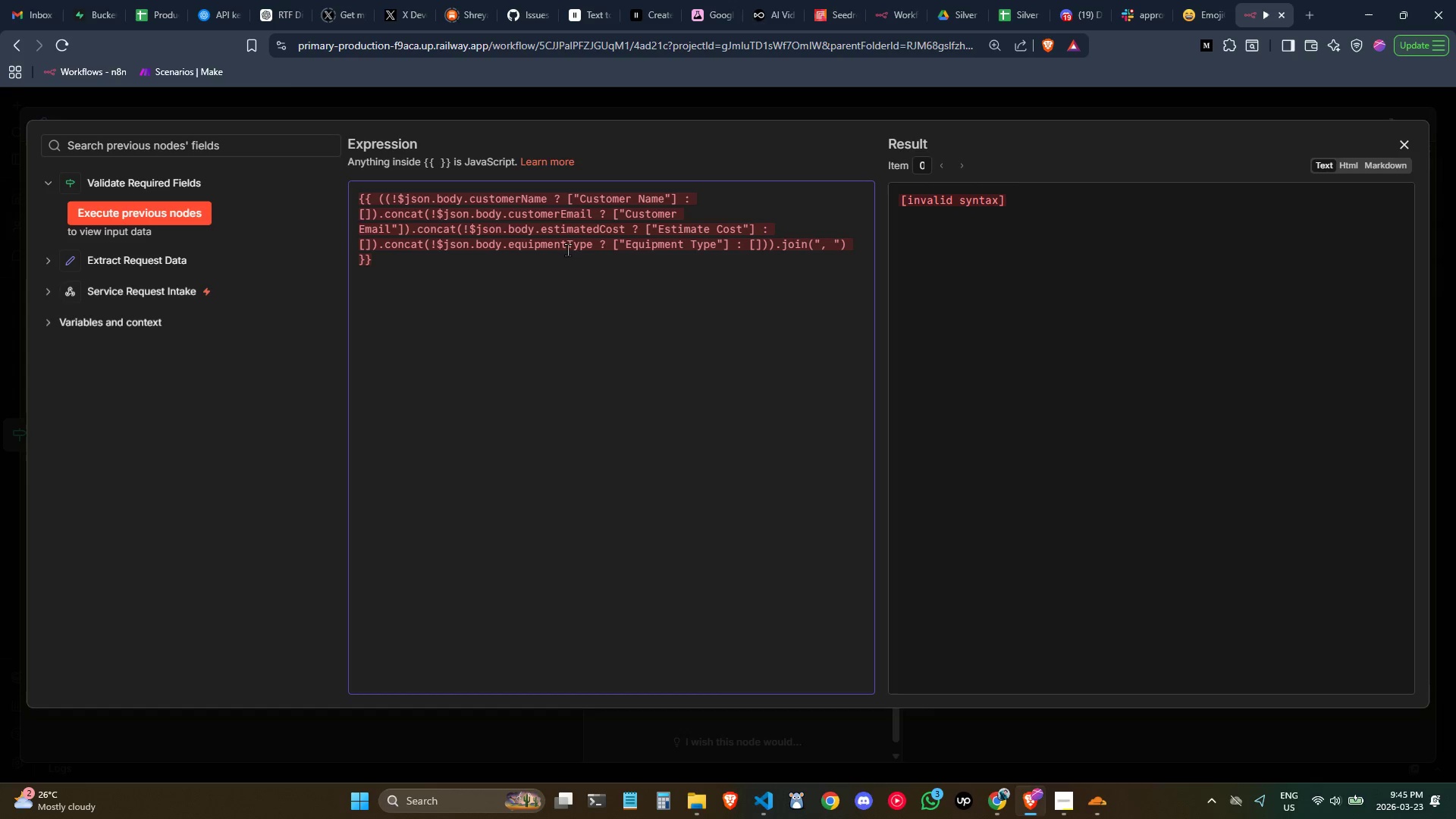 
left_click([563, 246])
 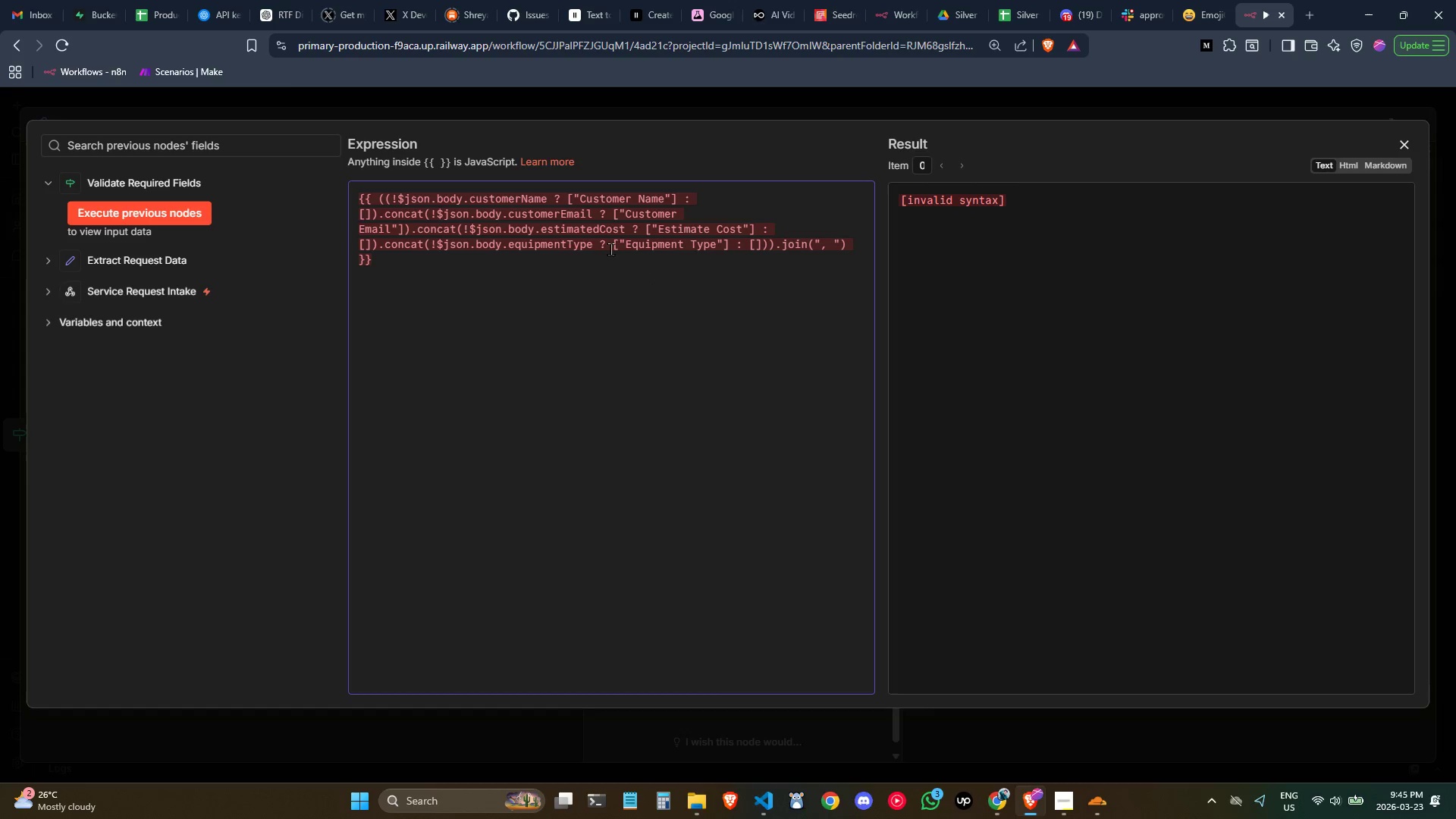 
left_click([612, 248])
 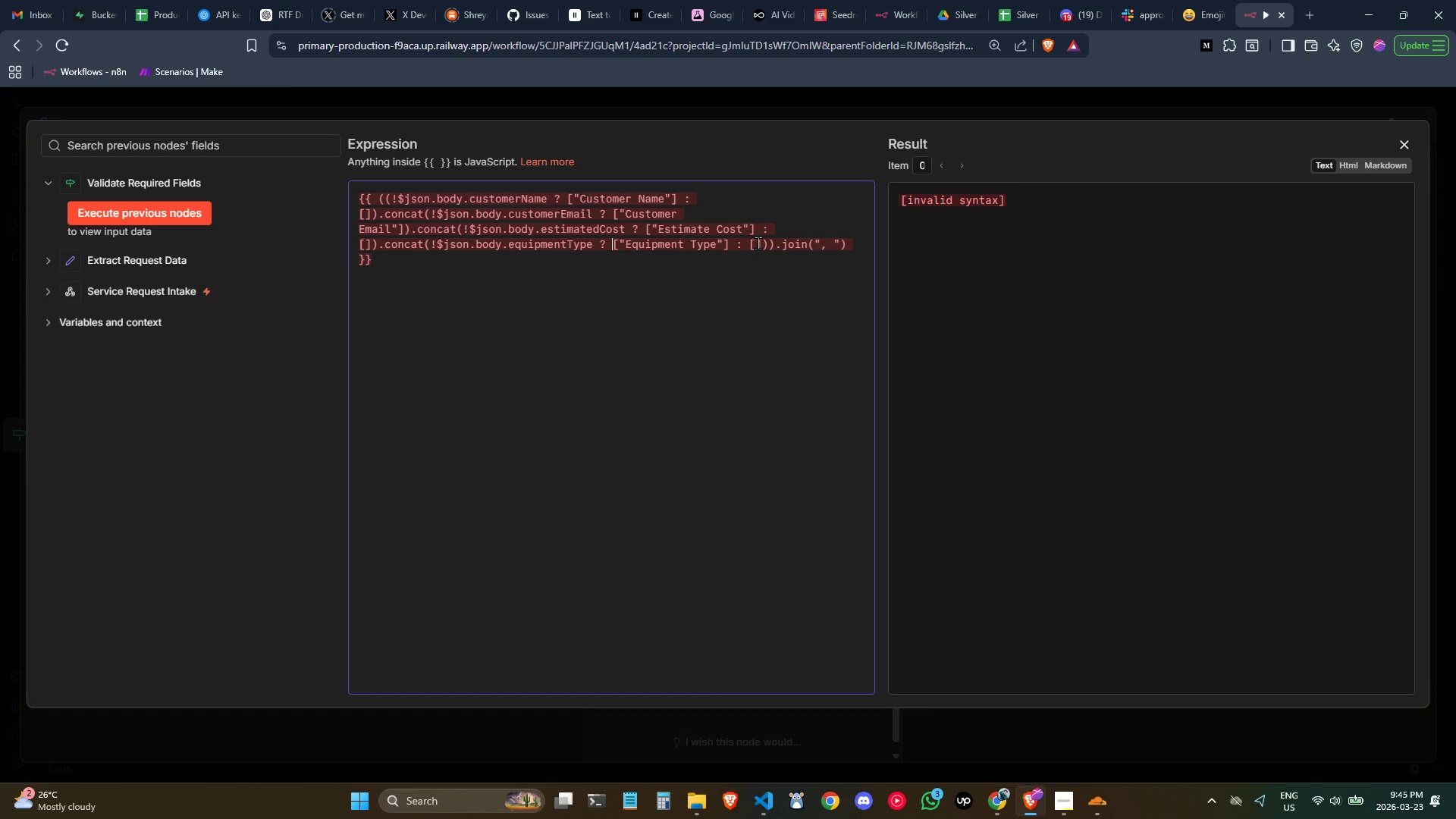 
left_click([747, 271])
 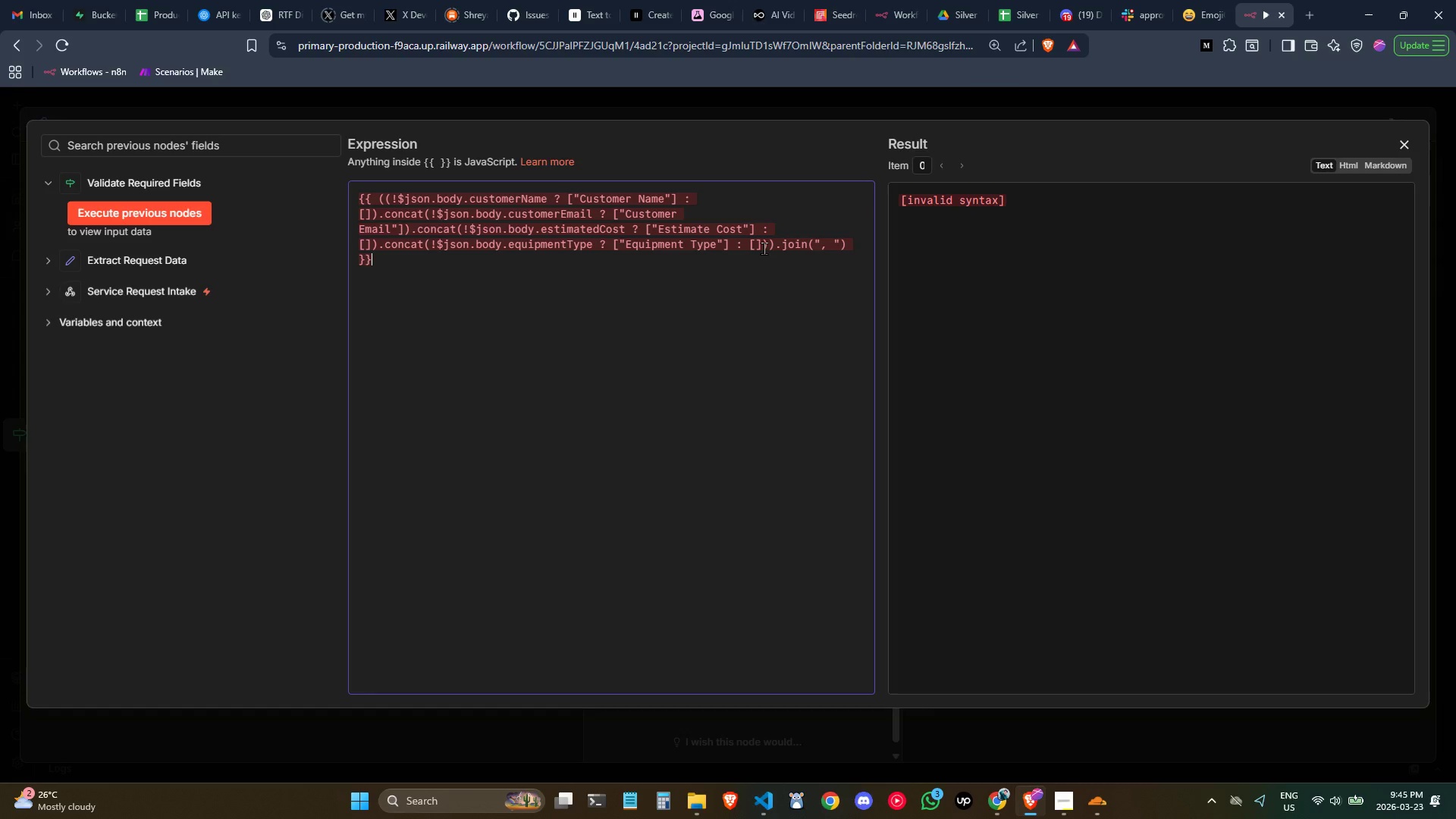 
left_click([764, 245])
 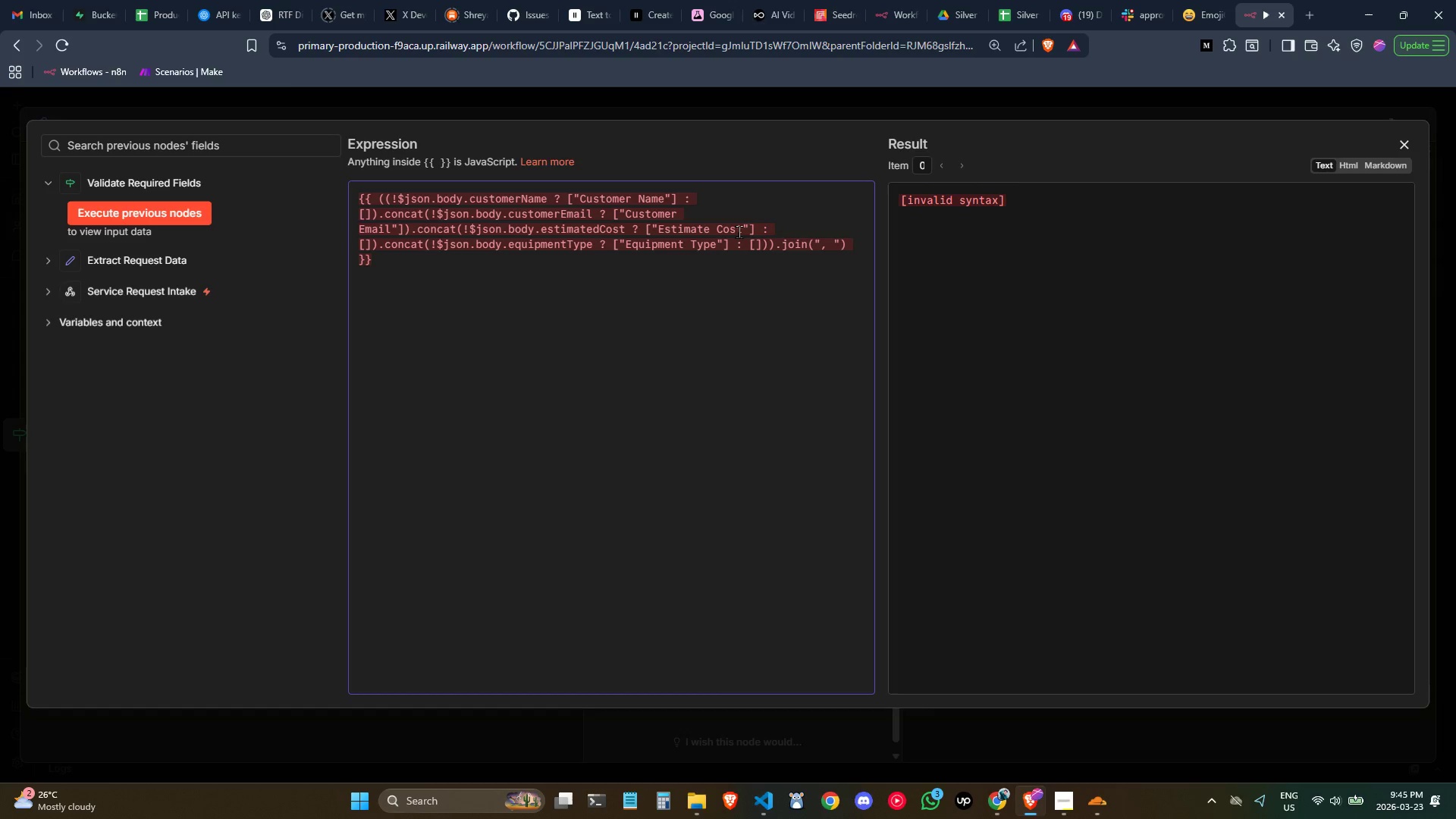 
left_click([755, 229])
 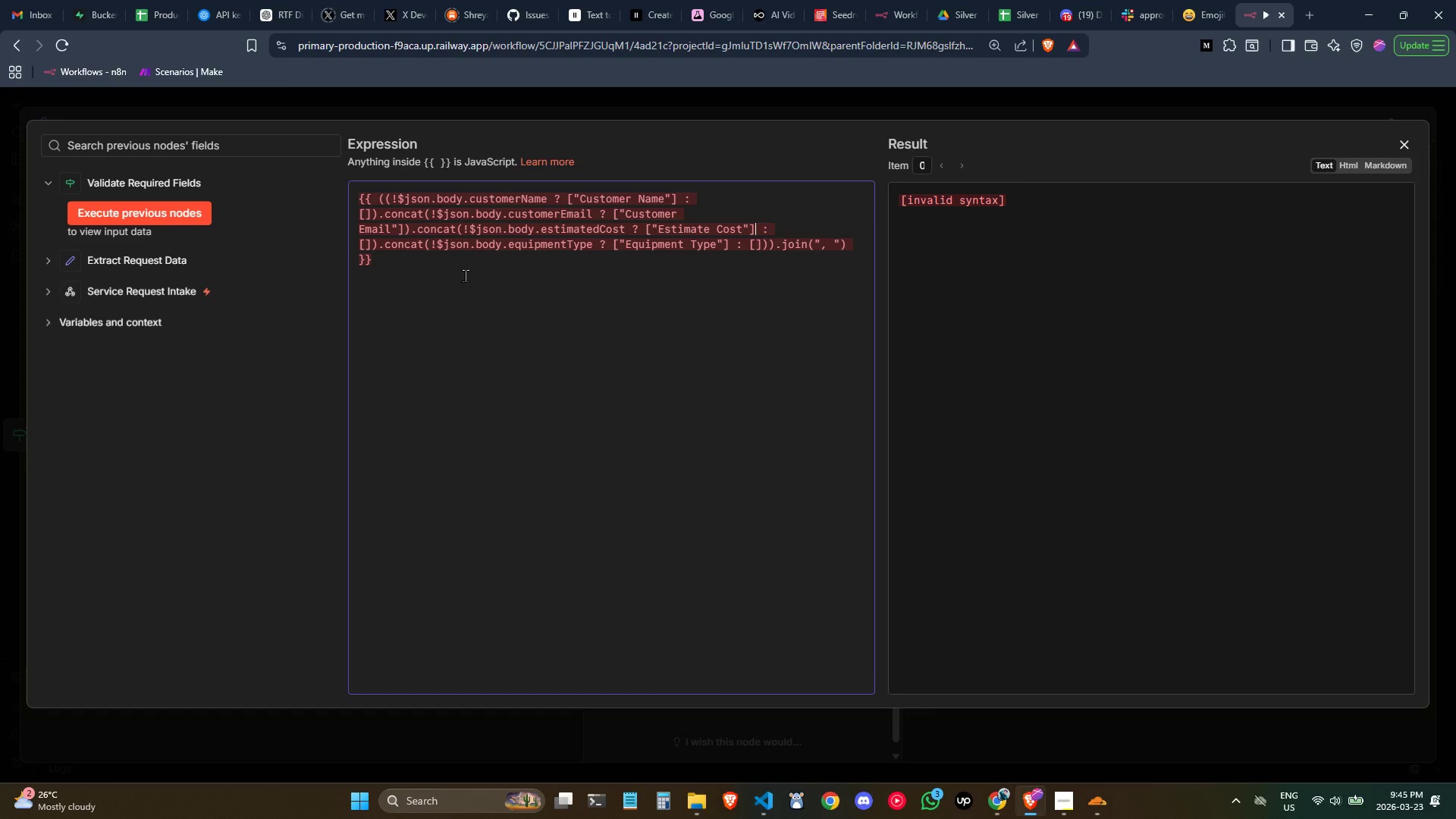 
wait(10.67)
 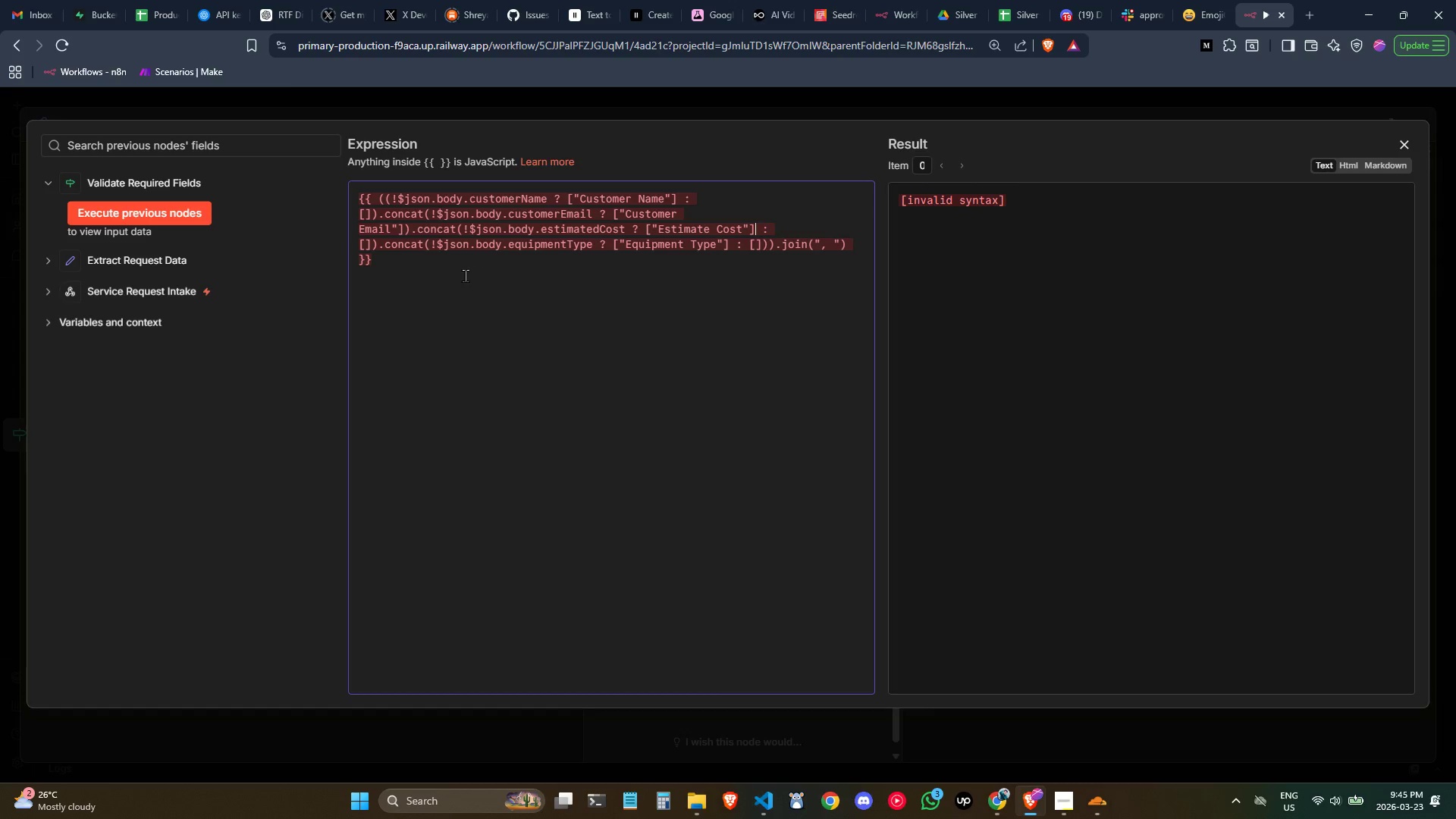 
left_click([463, 268])
 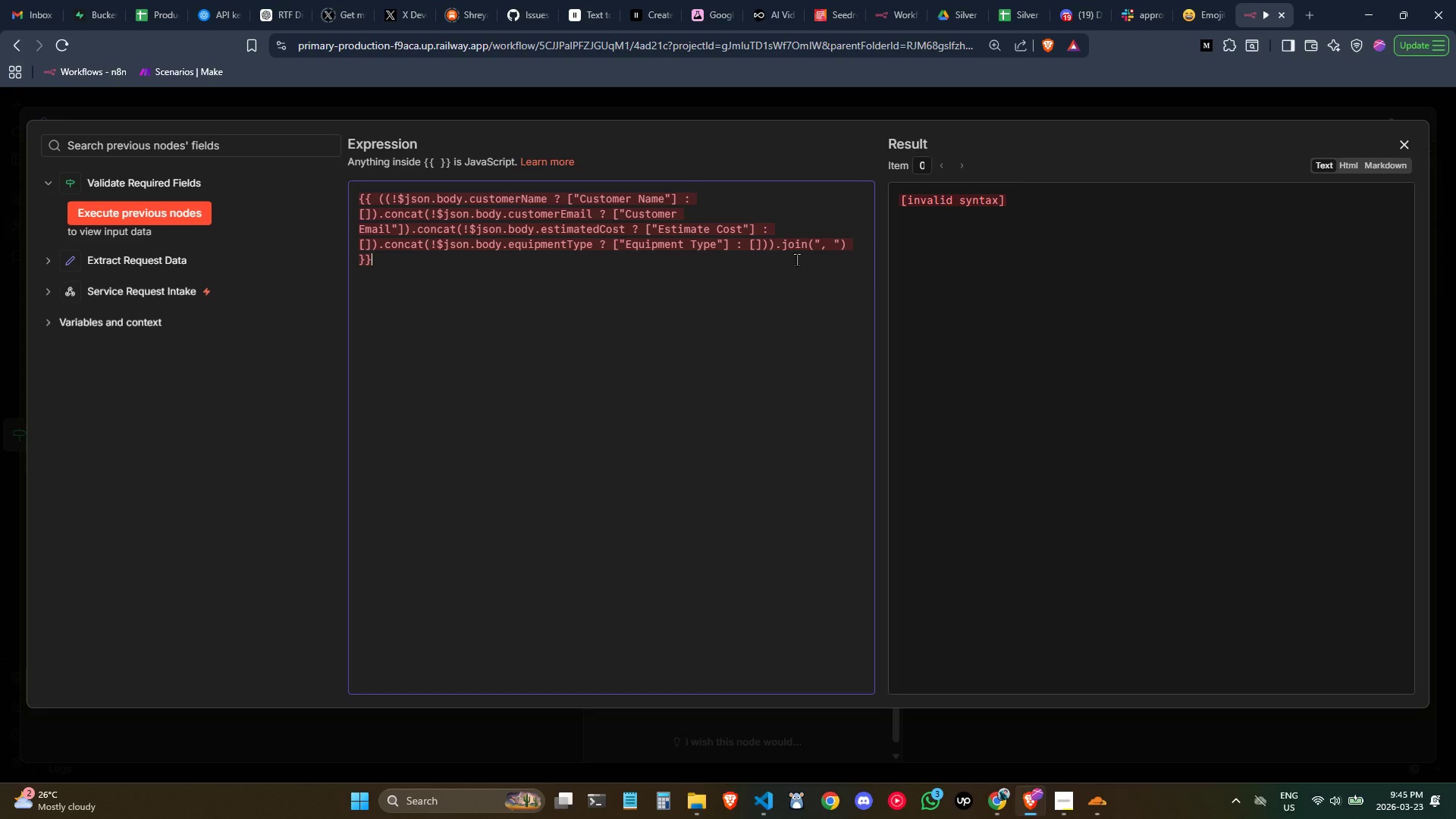 
double_click([615, 286])
 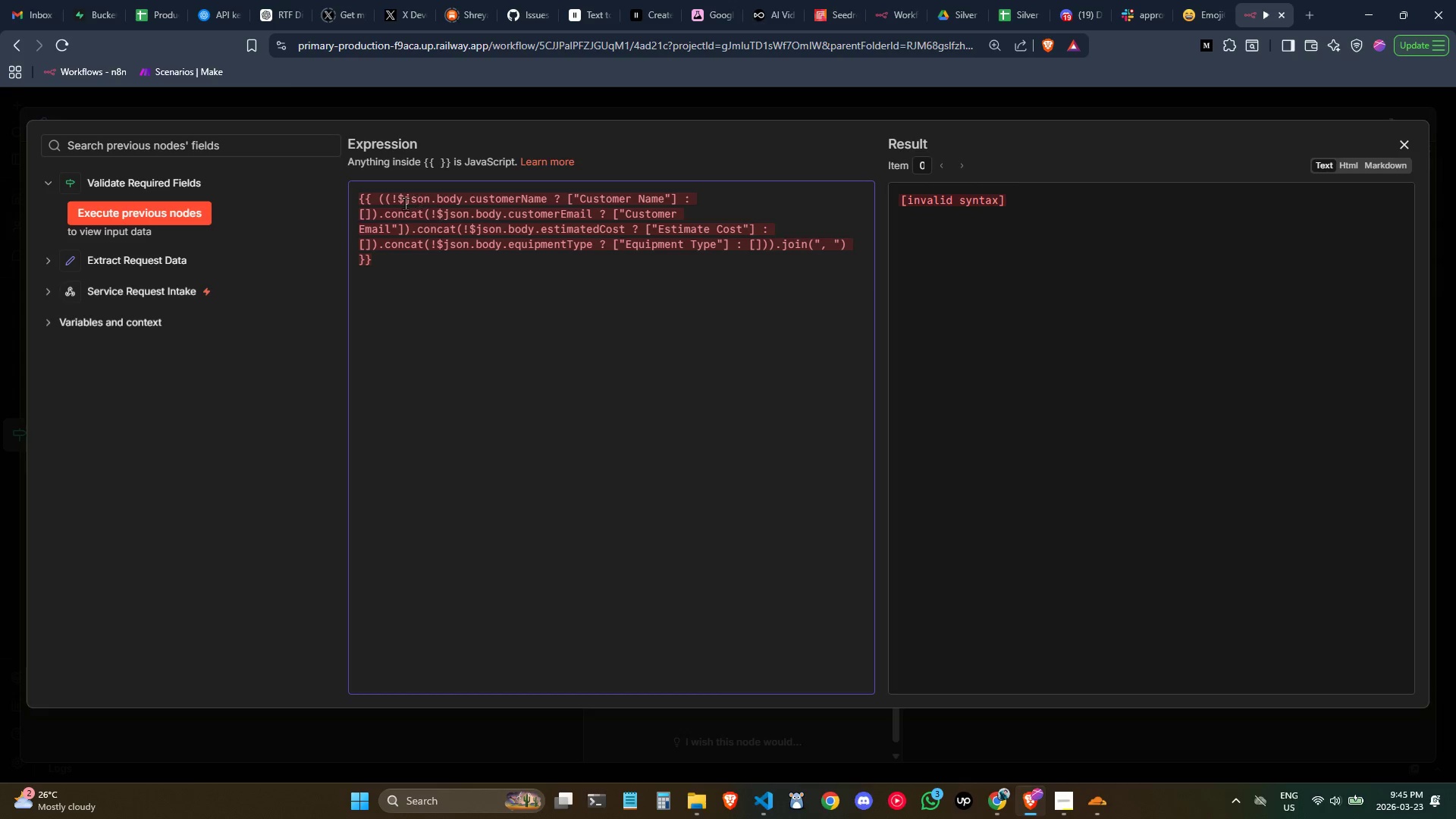 
left_click([396, 202])
 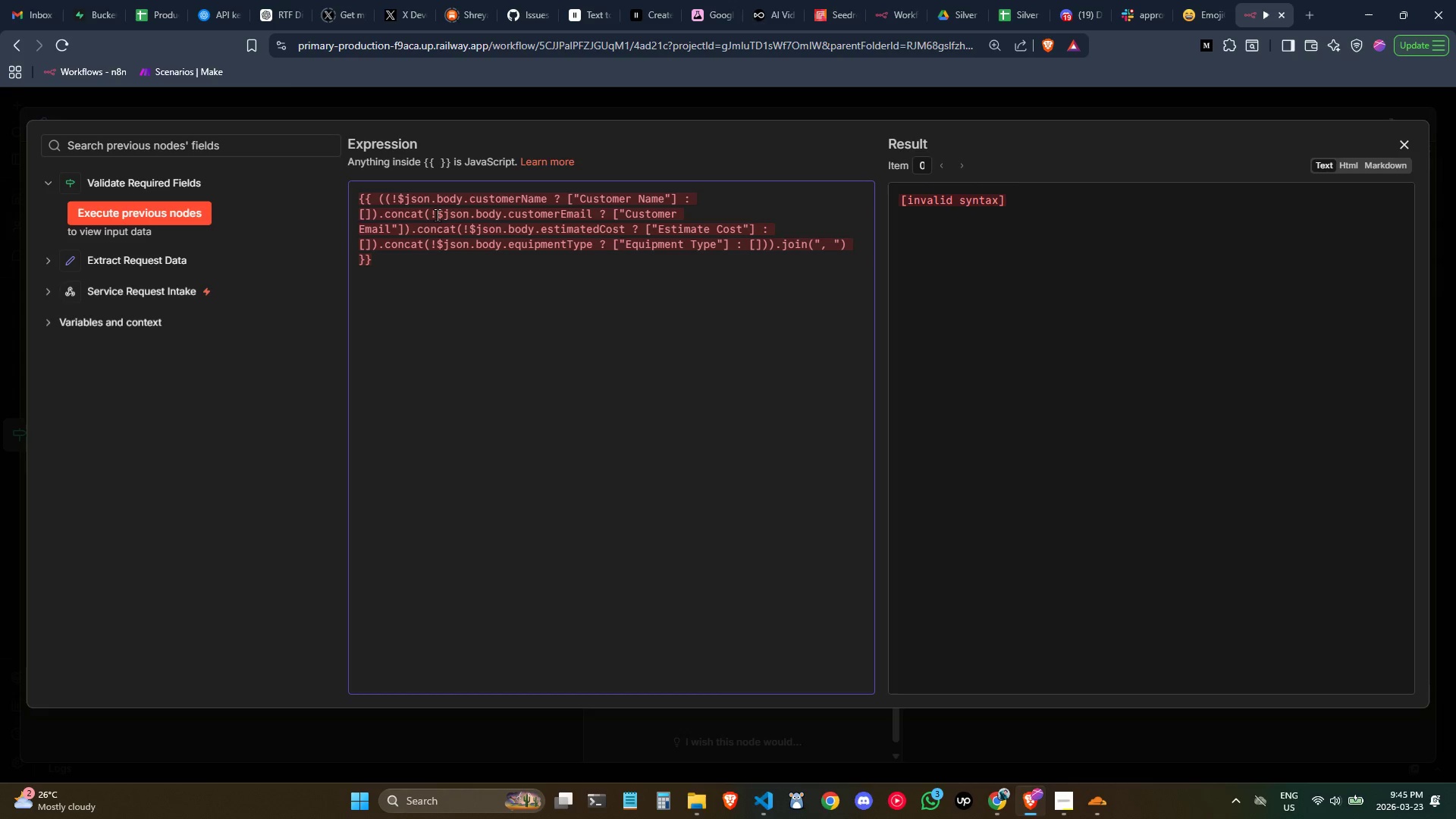 
key(Control+ControlLeft)
 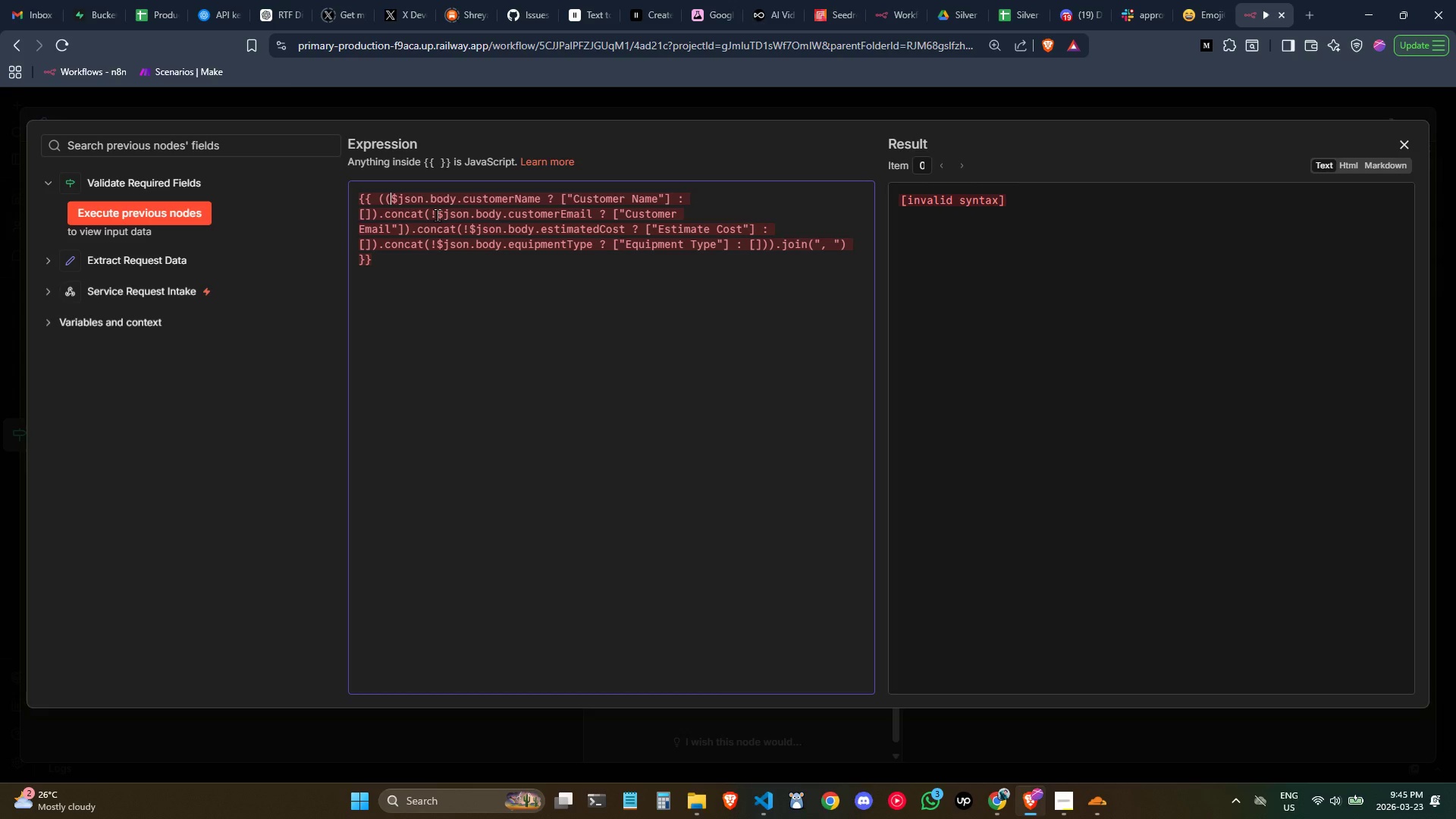 
key(Backspace)
 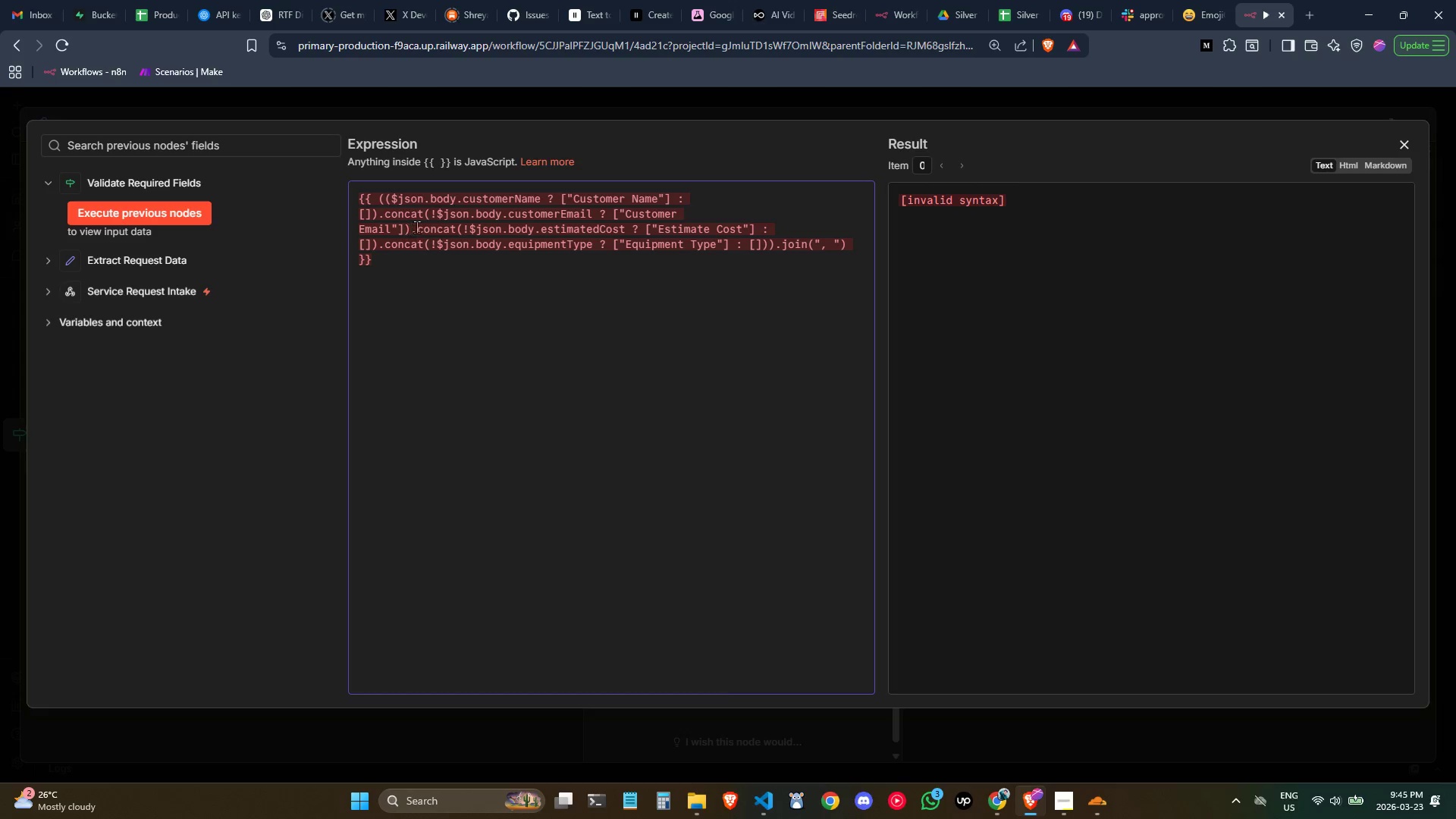 
left_click([435, 215])
 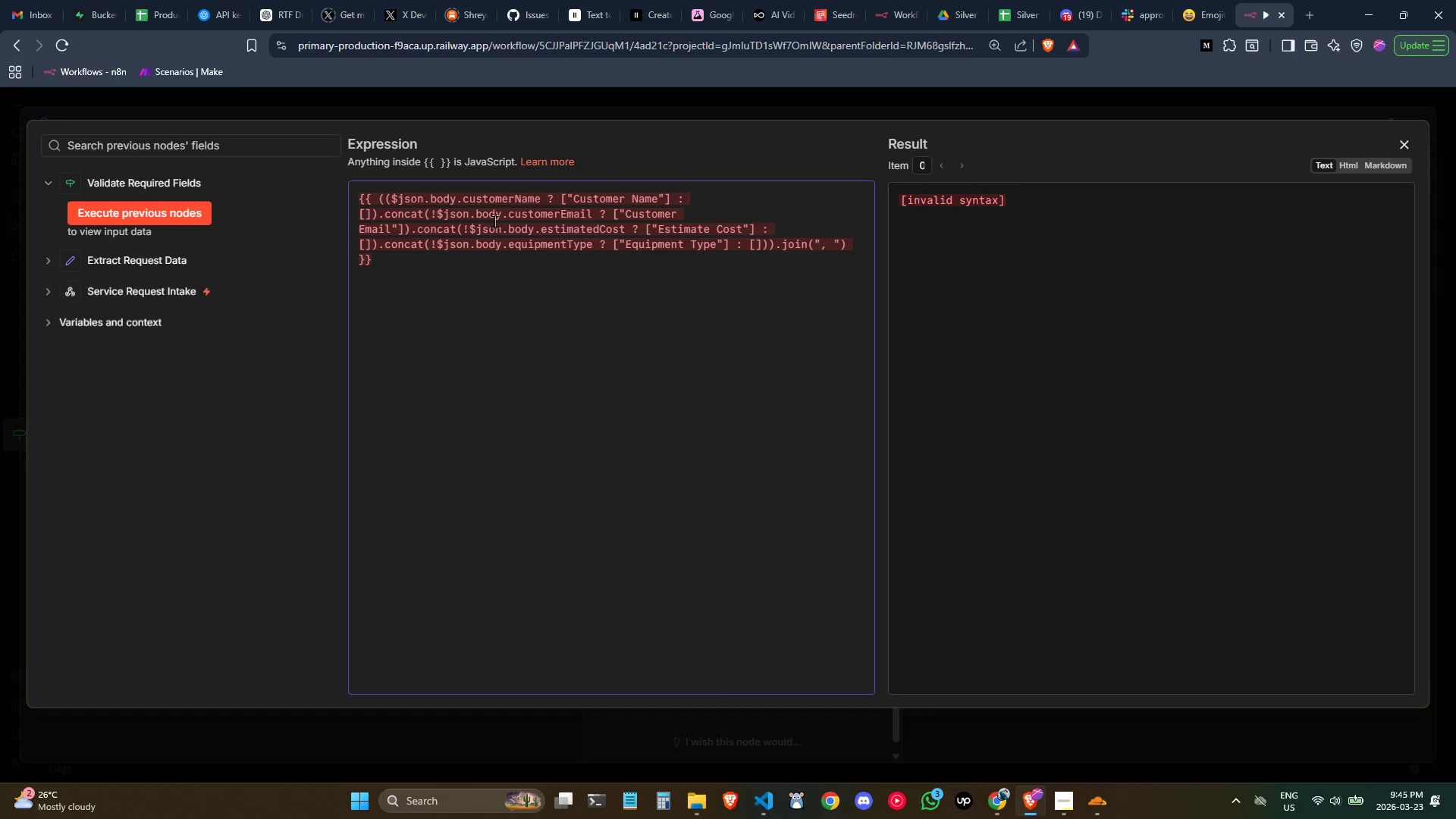 
key(Backspace)
 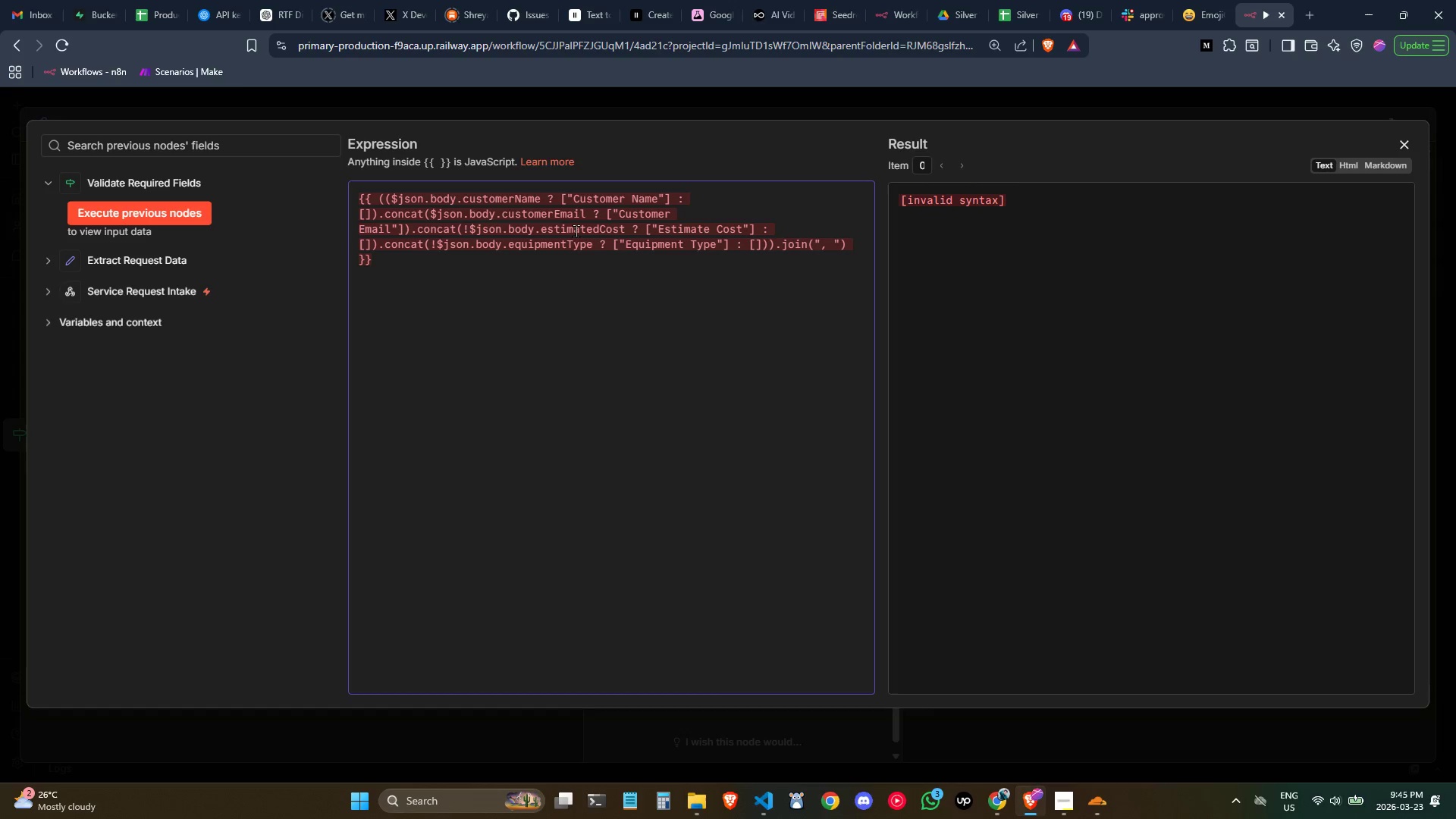 
left_click([595, 233])
 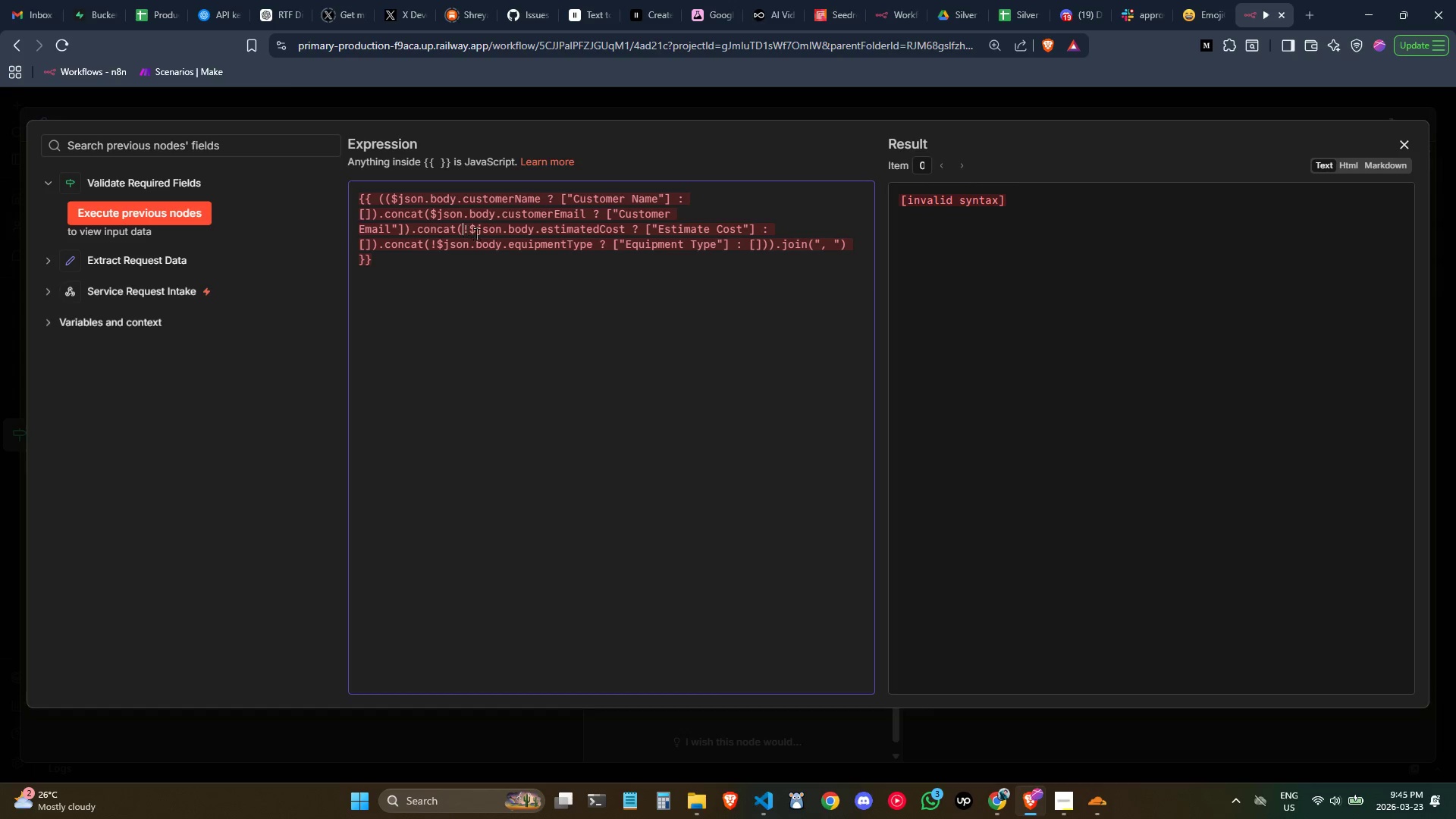 
key(ArrowRight)
 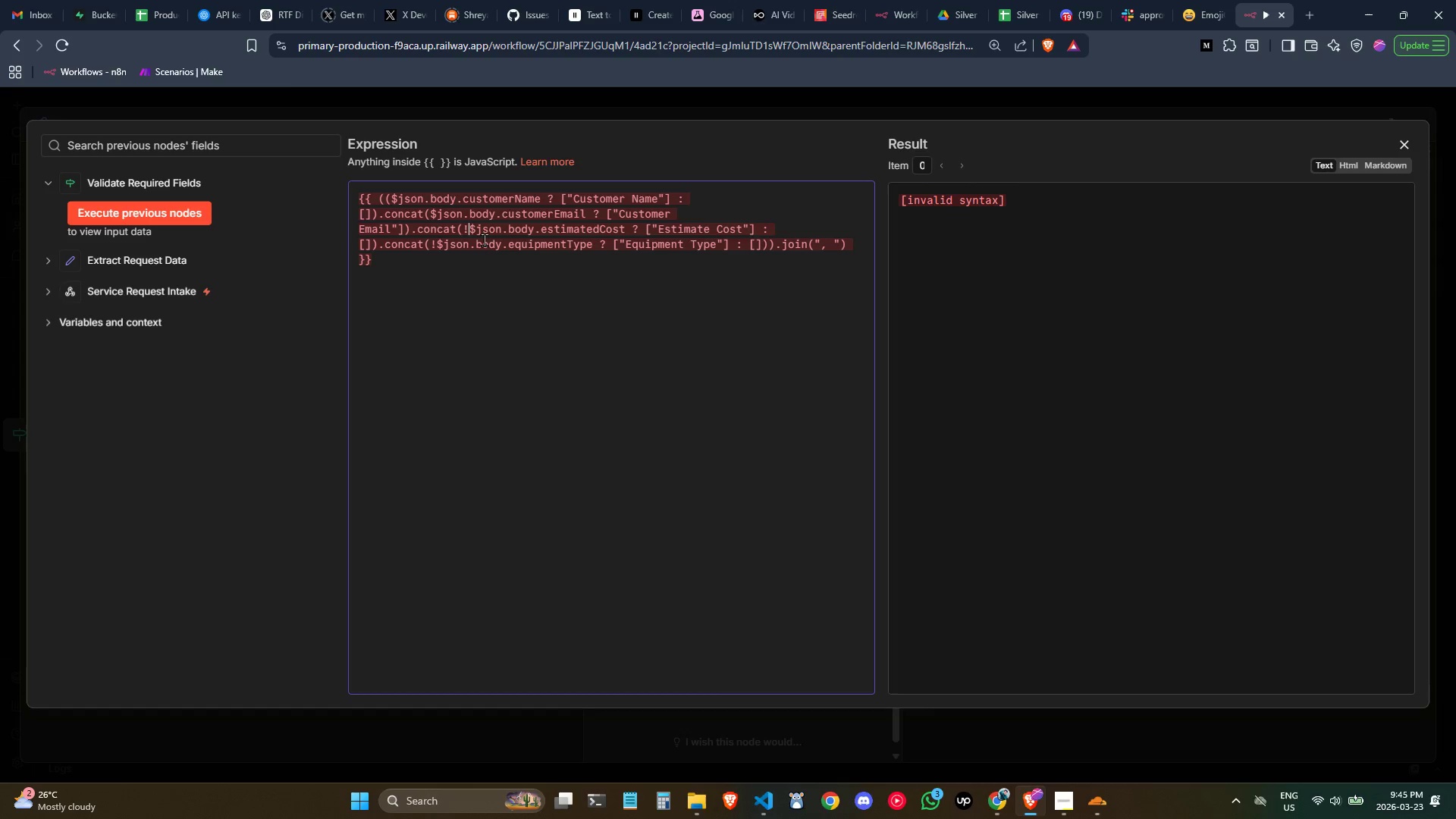 
key(Backspace)
 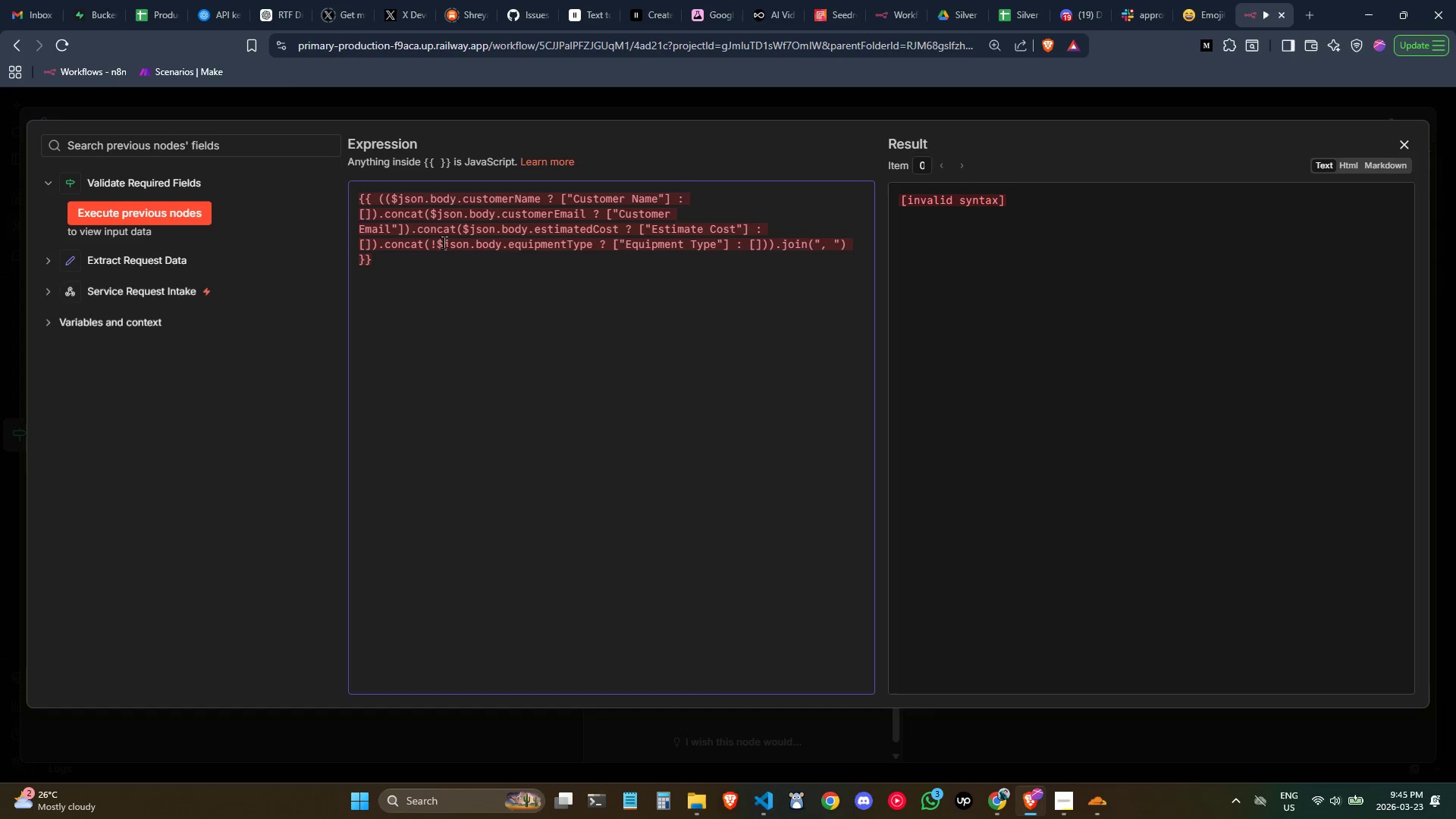 
left_click([438, 243])
 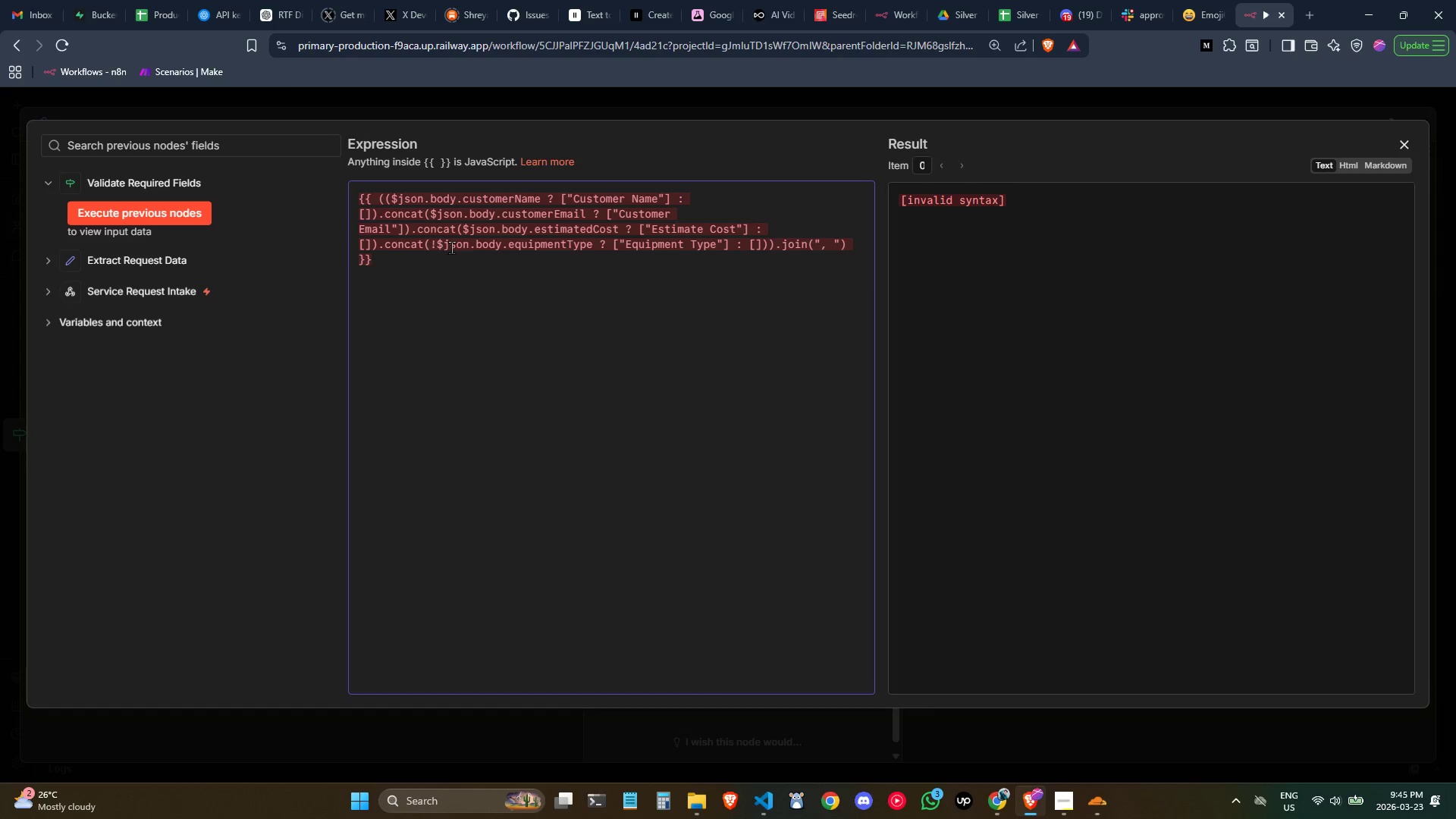 
key(Backspace)
 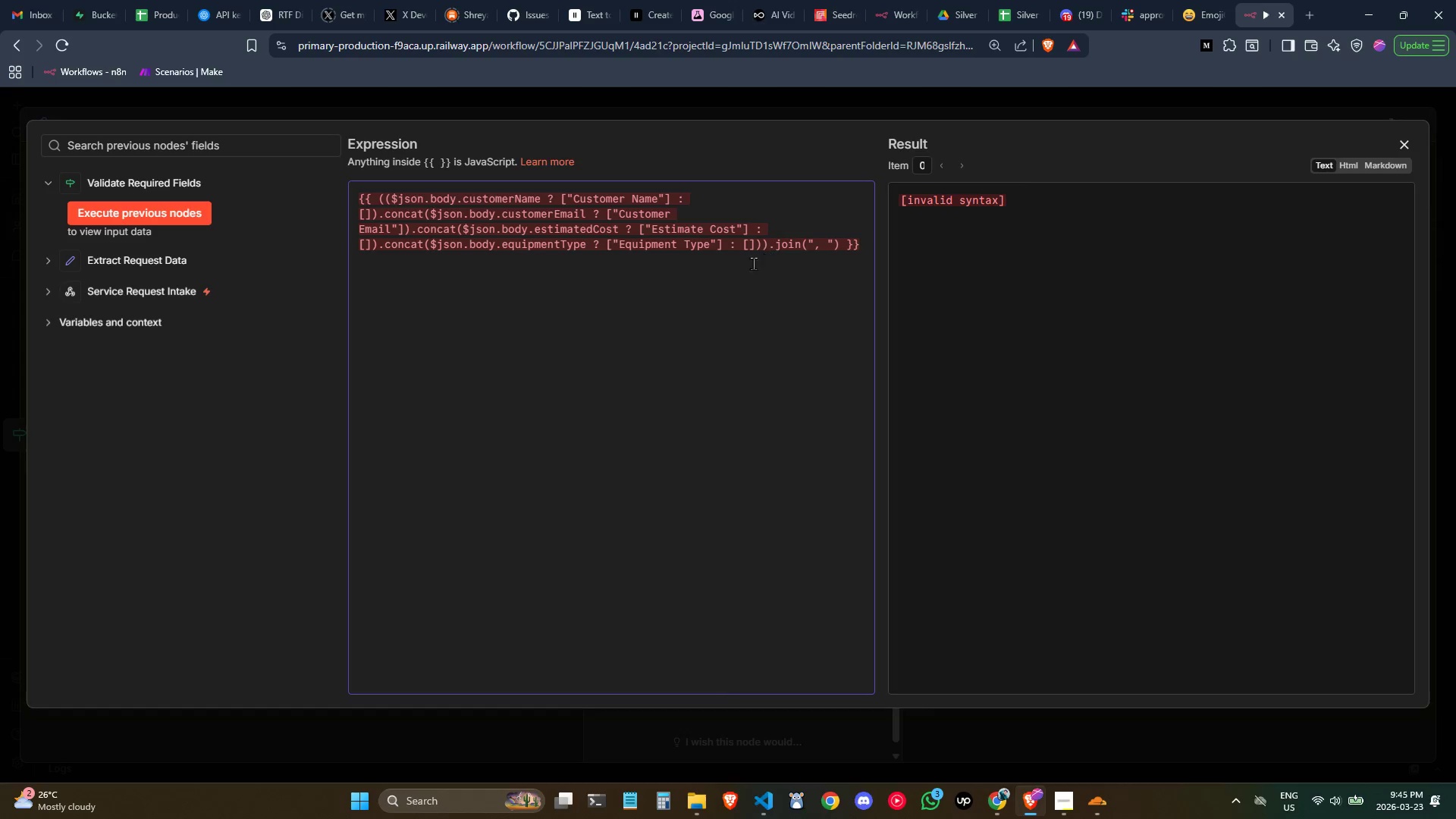 
left_click([667, 281])
 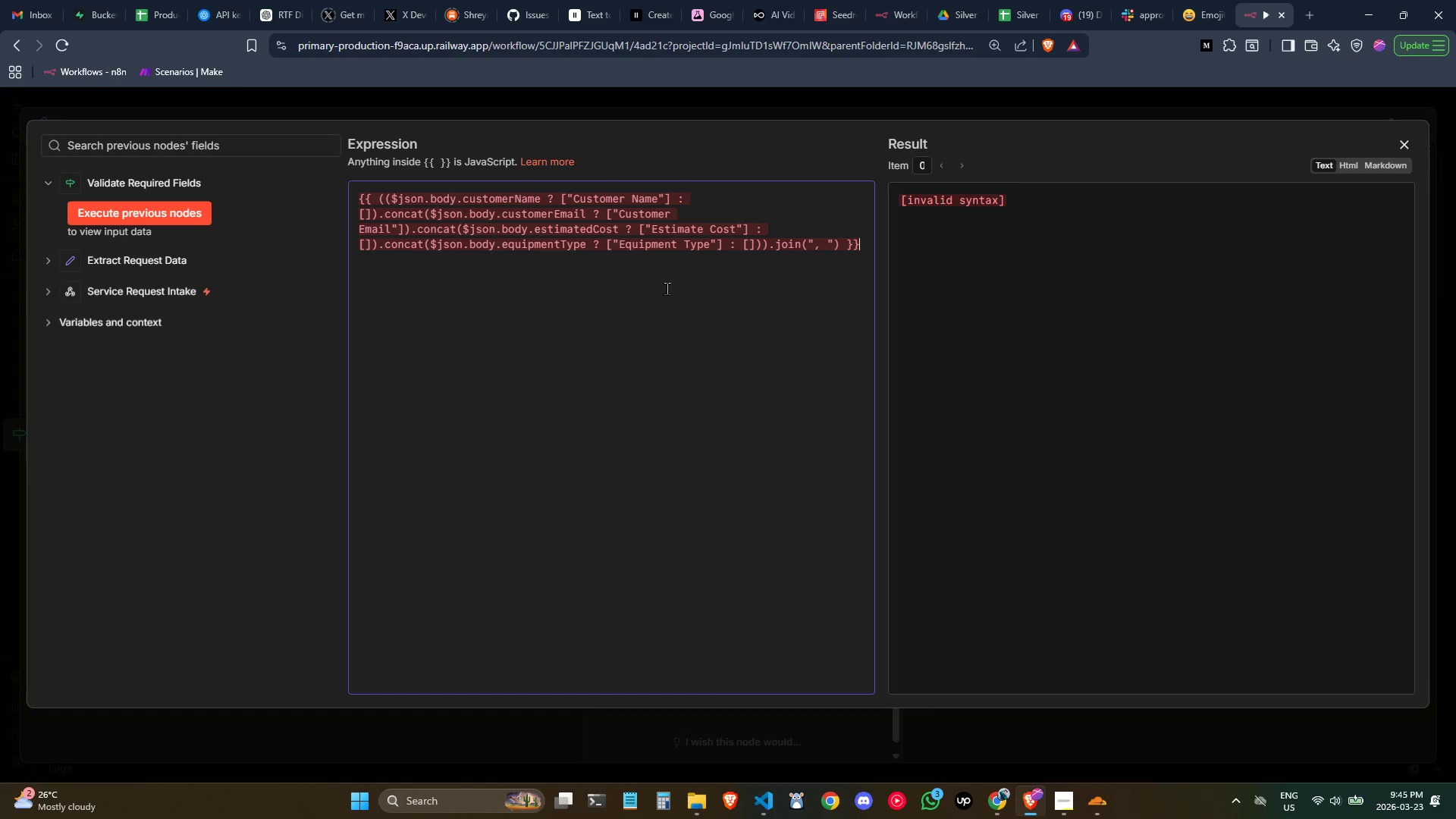 
left_click([665, 323])
 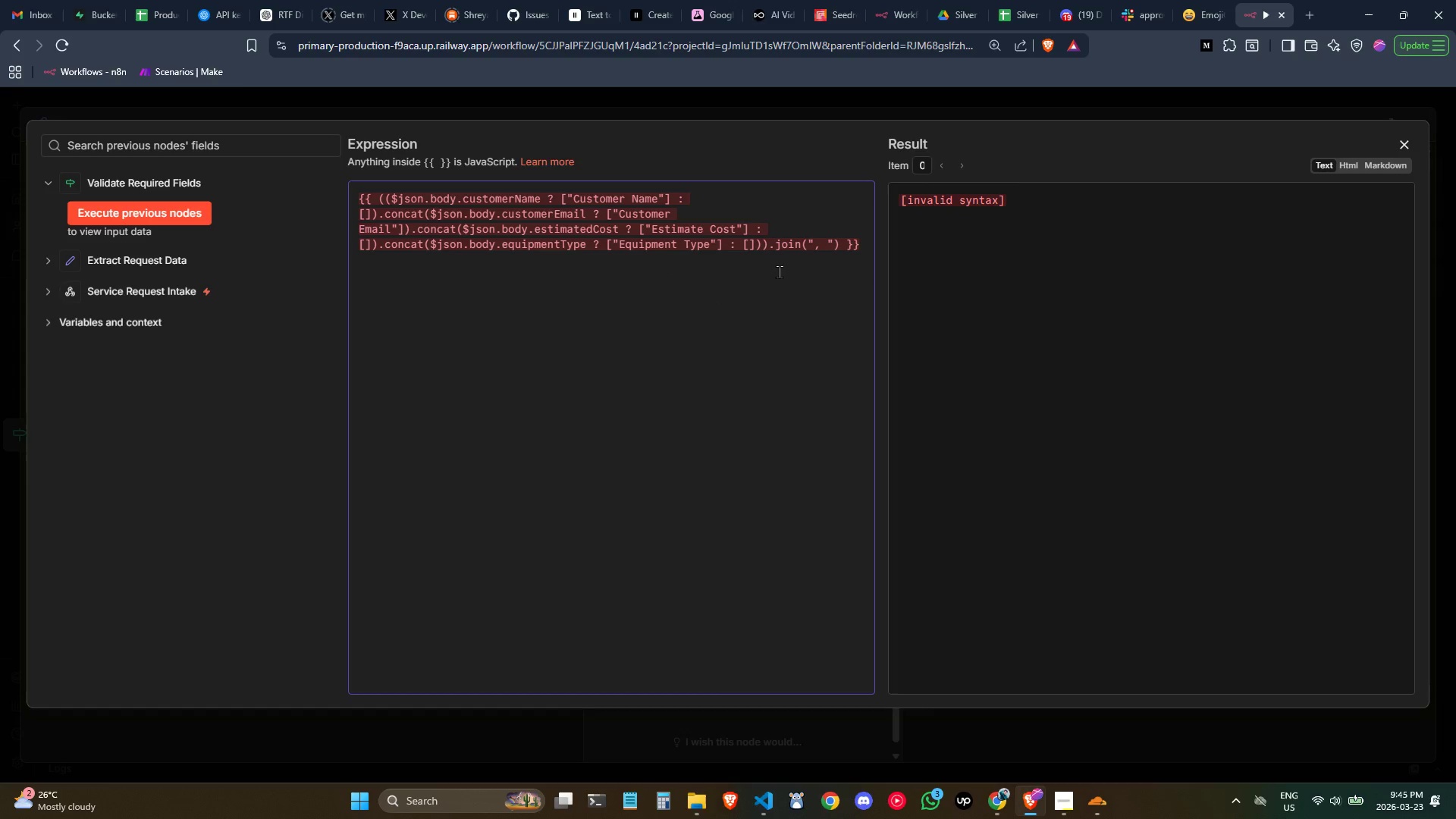 
key(Control+ControlLeft)
 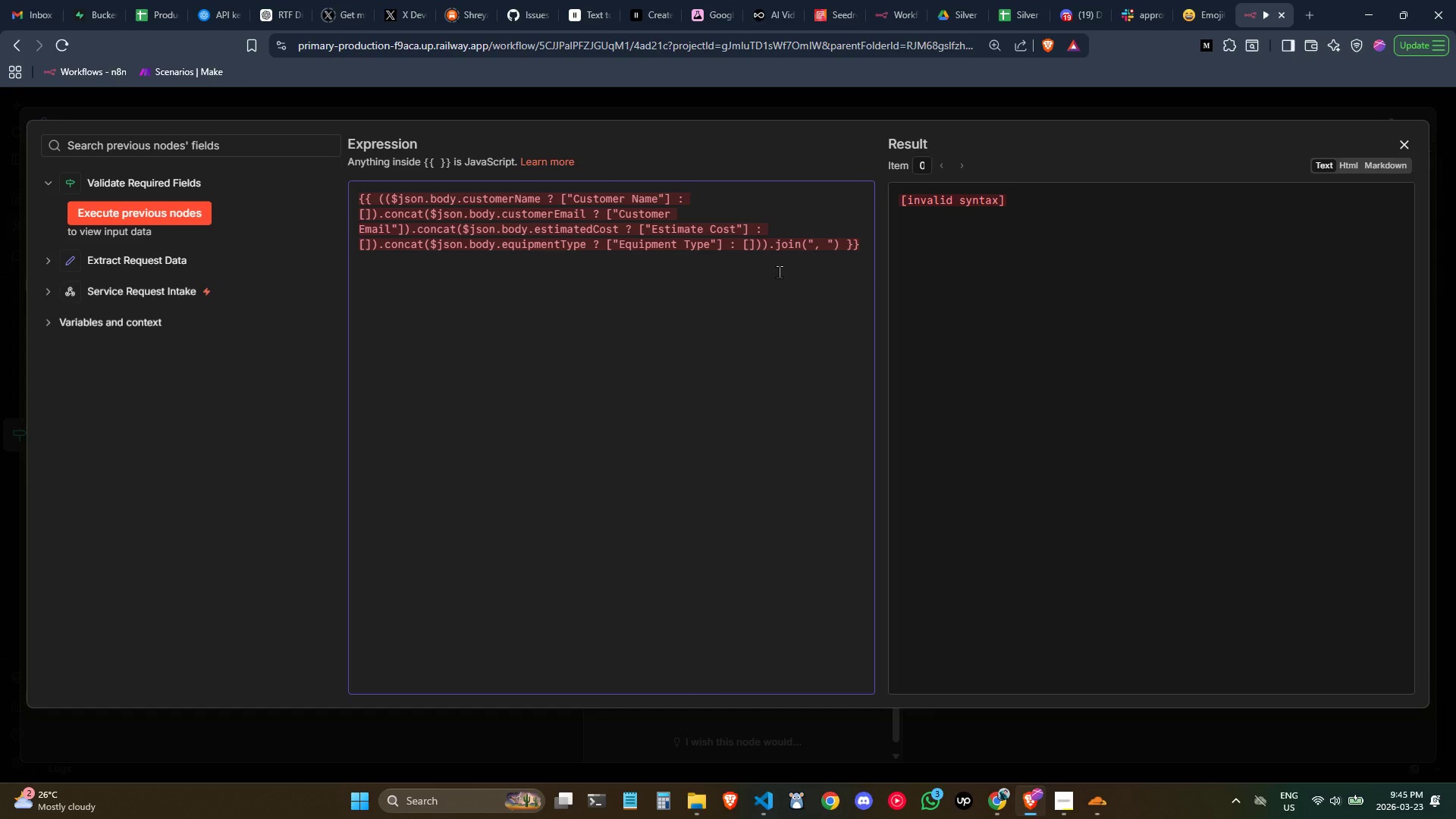 
key(Control+Z)
 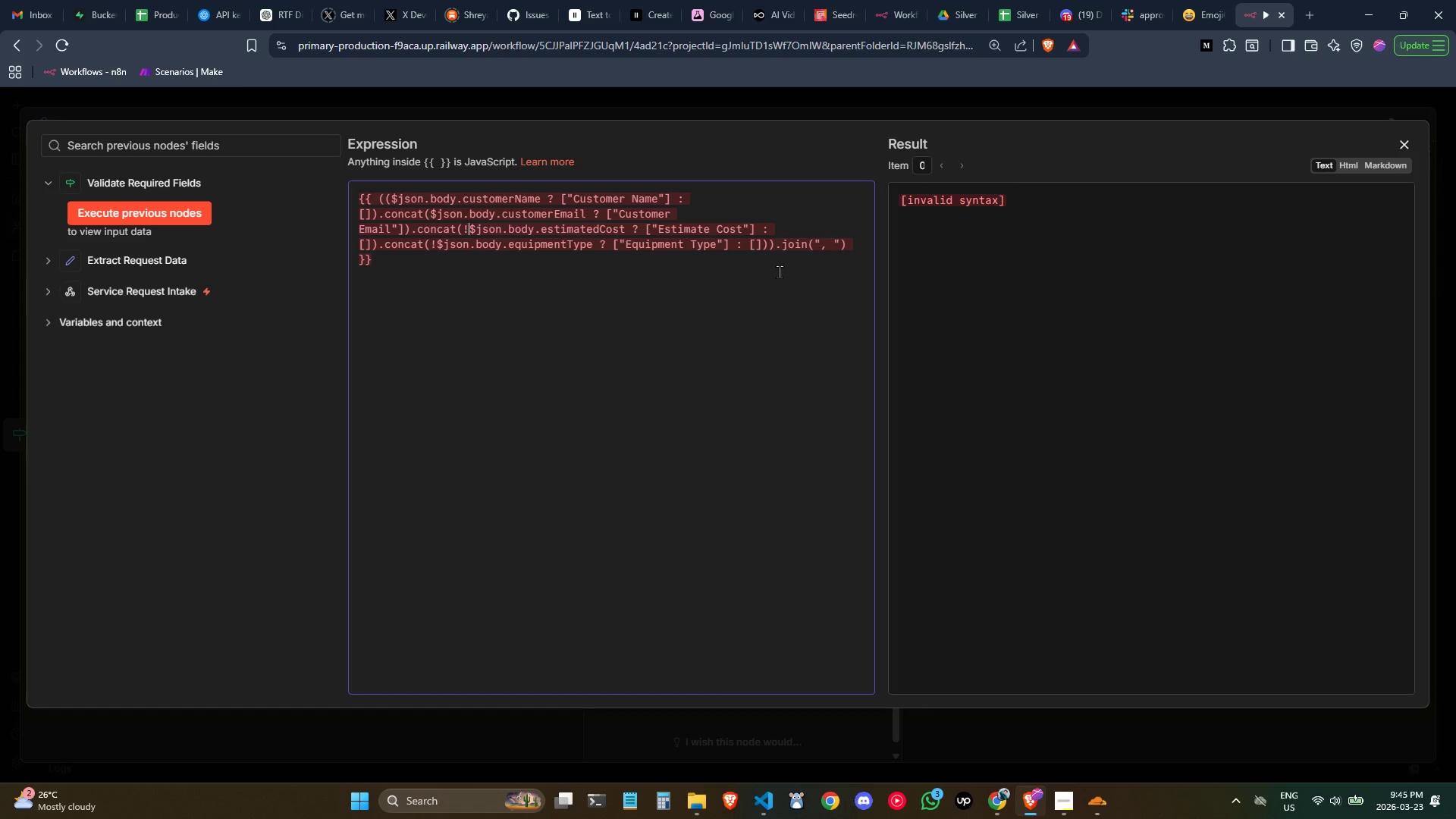 
key(Control+Z)
 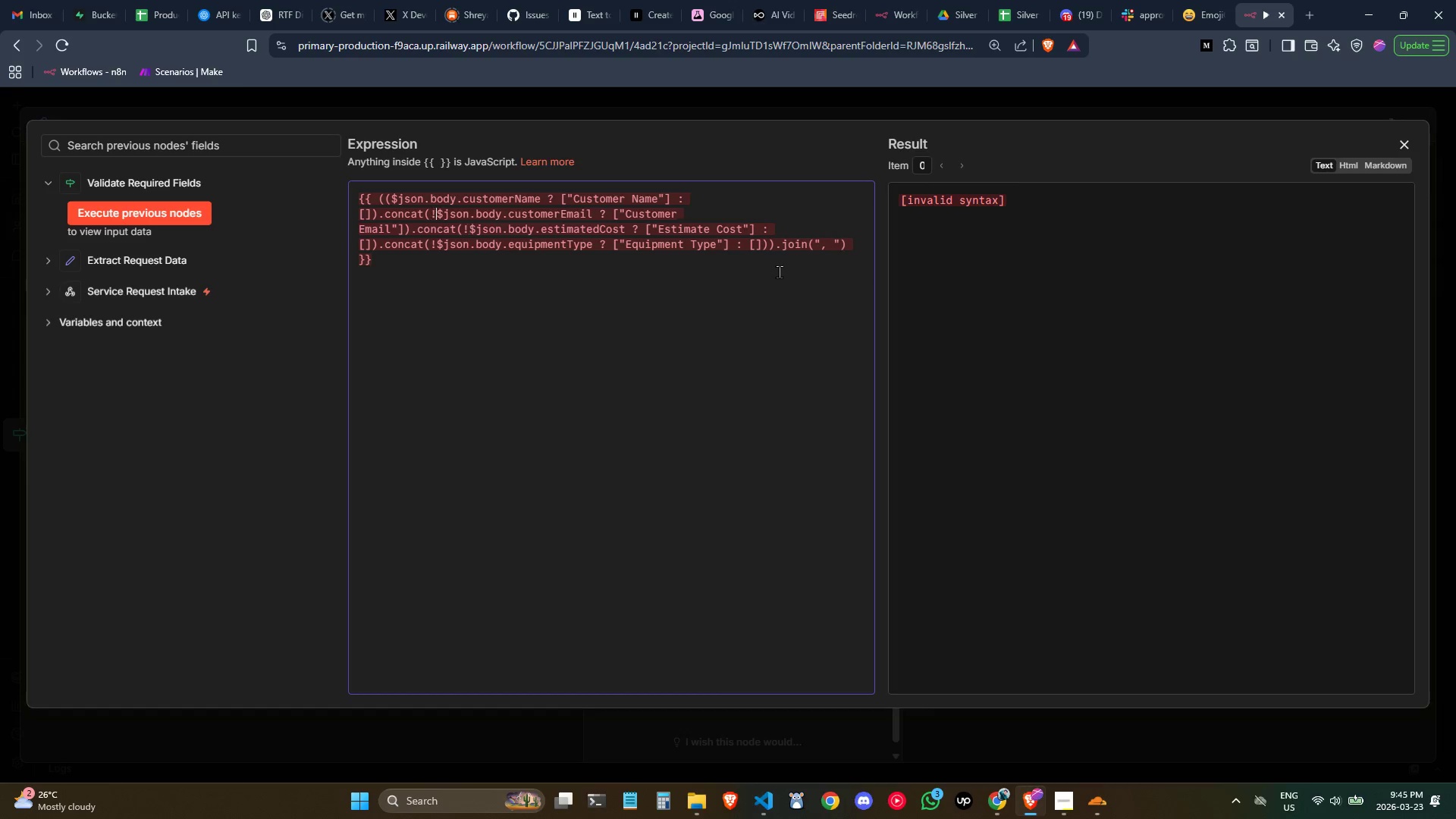 
key(Control+Z)
 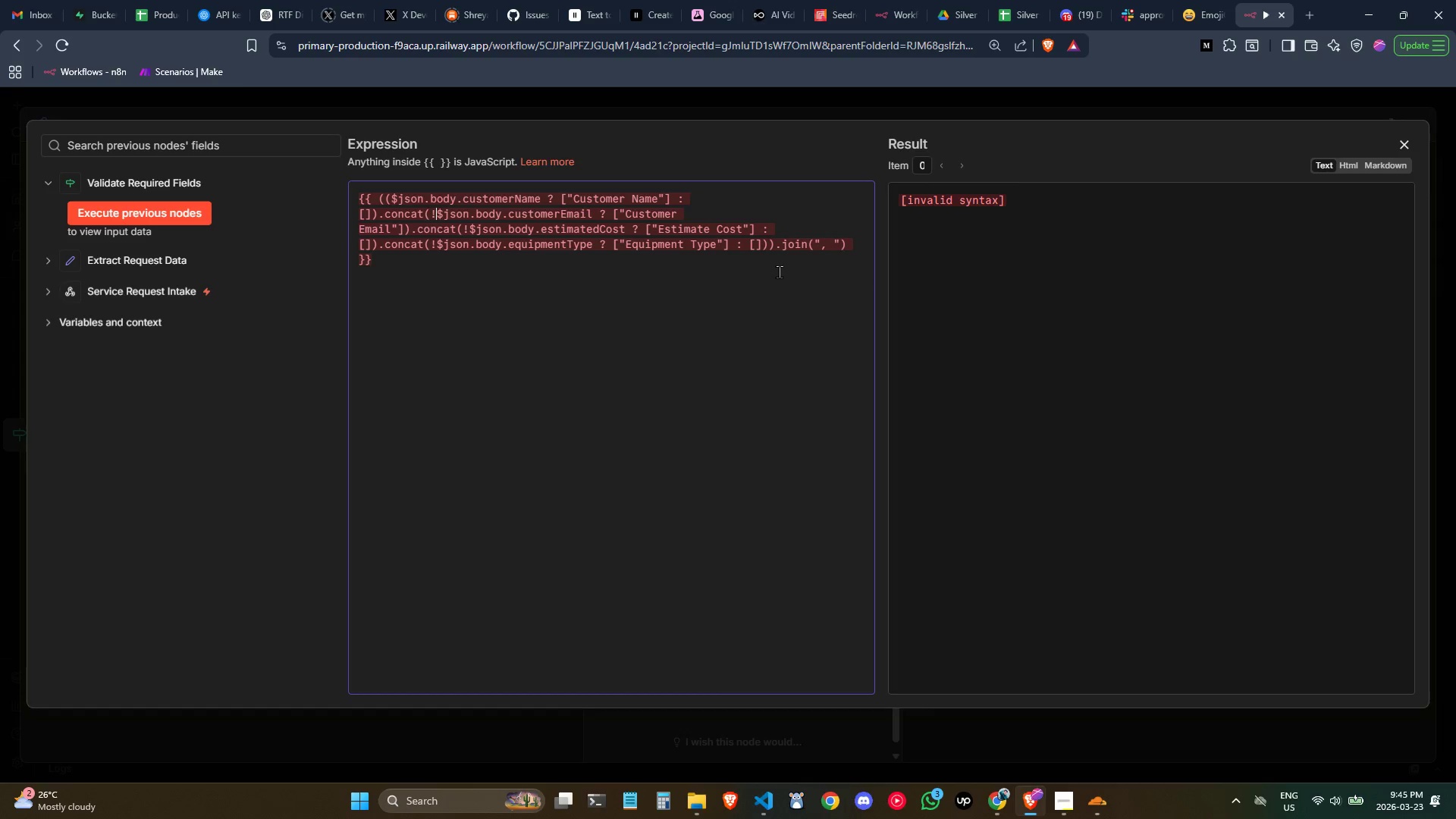 
key(Control+Z)
 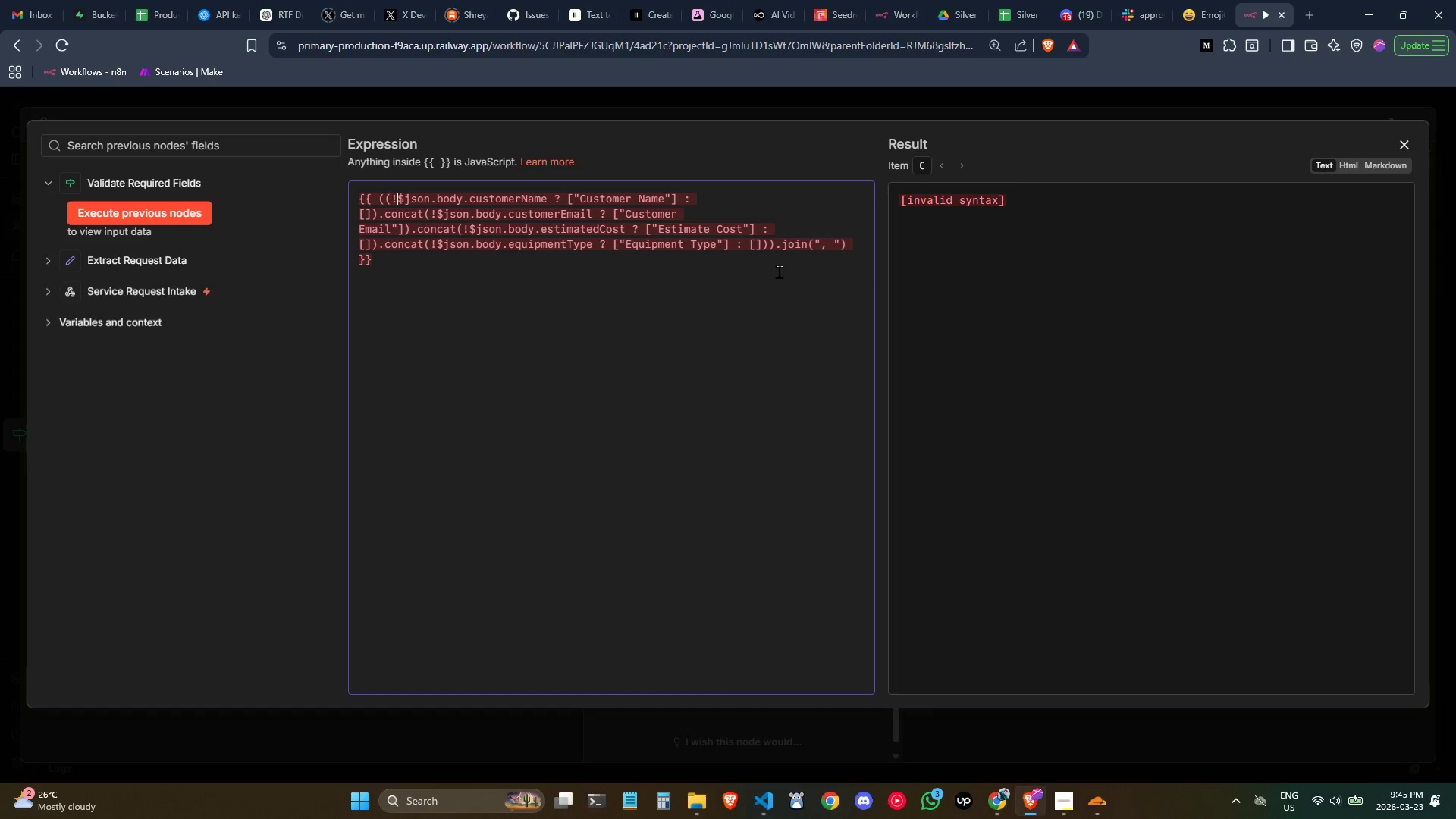 
key(Control+Z)
 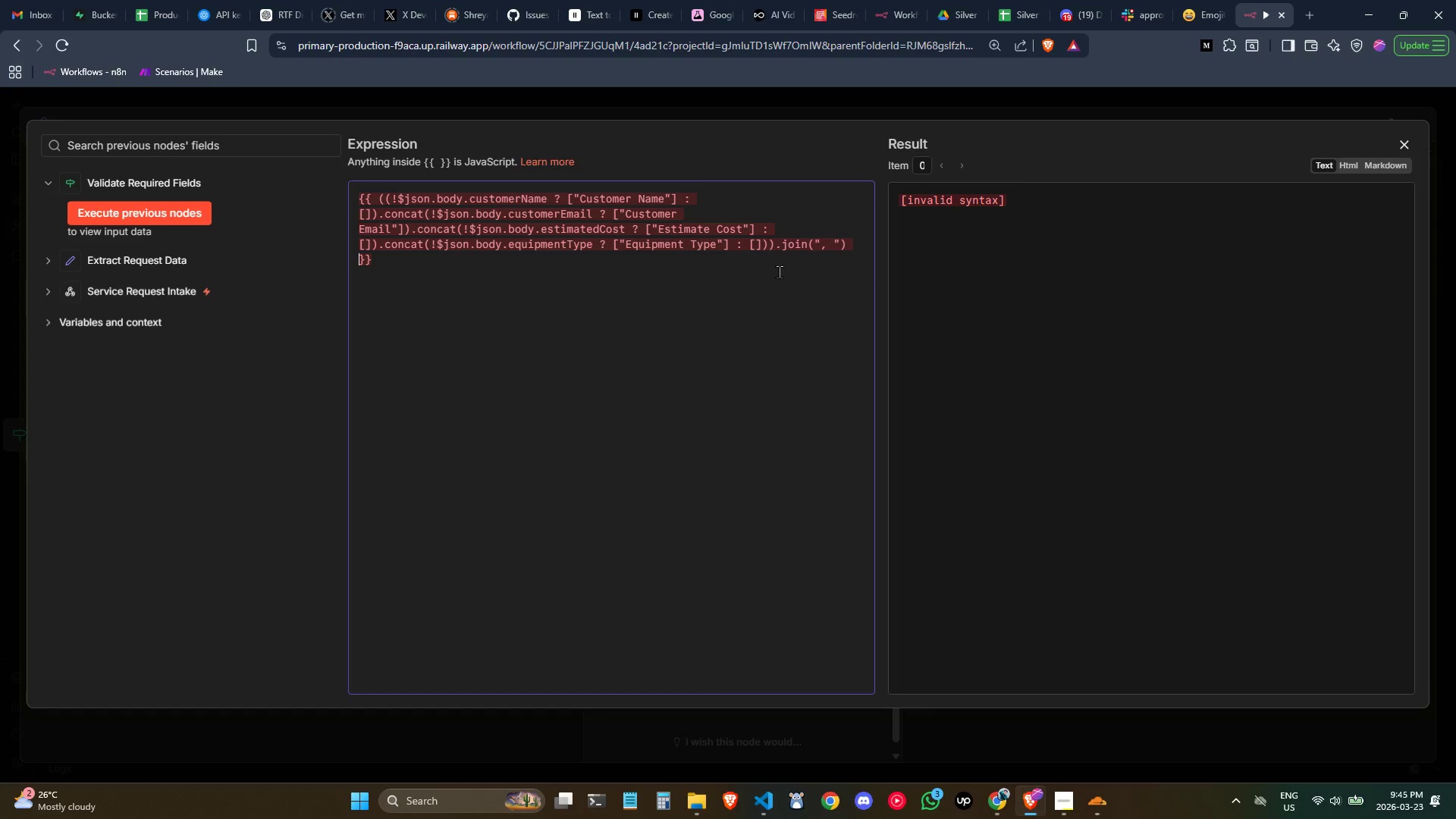 
key(Control+Y)
 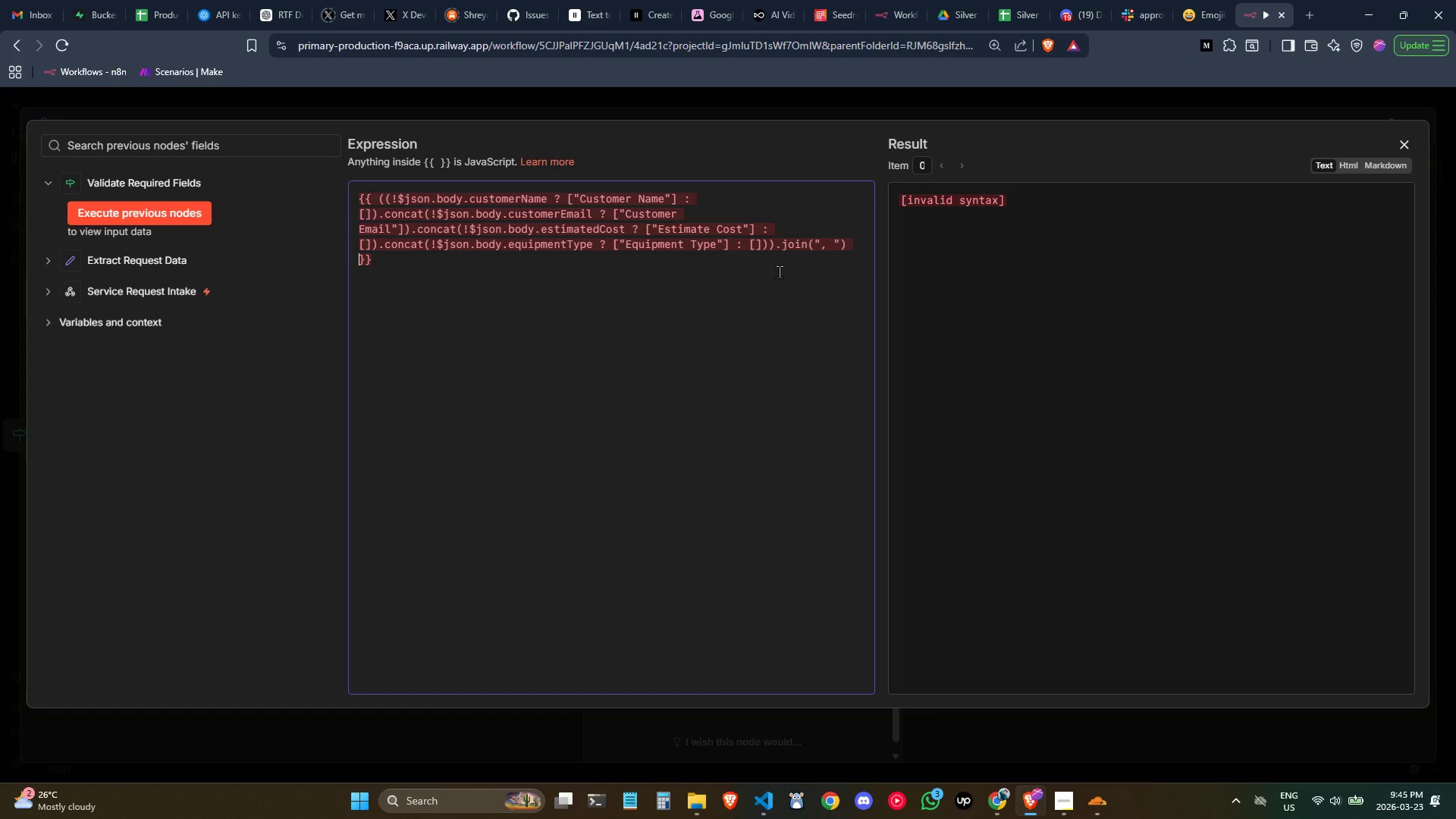 
key(Control+Y)
 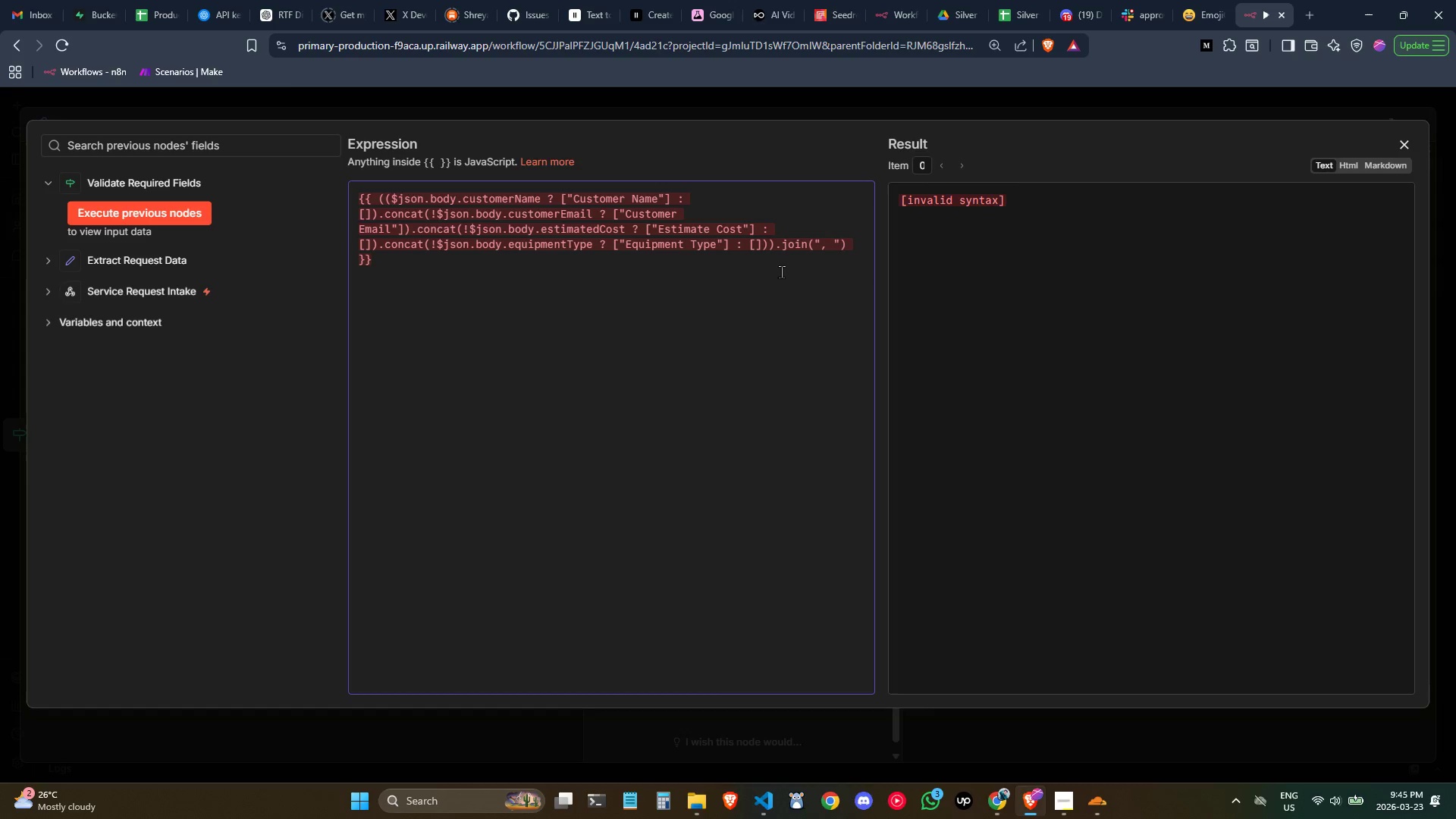 
key(Control+Z)
 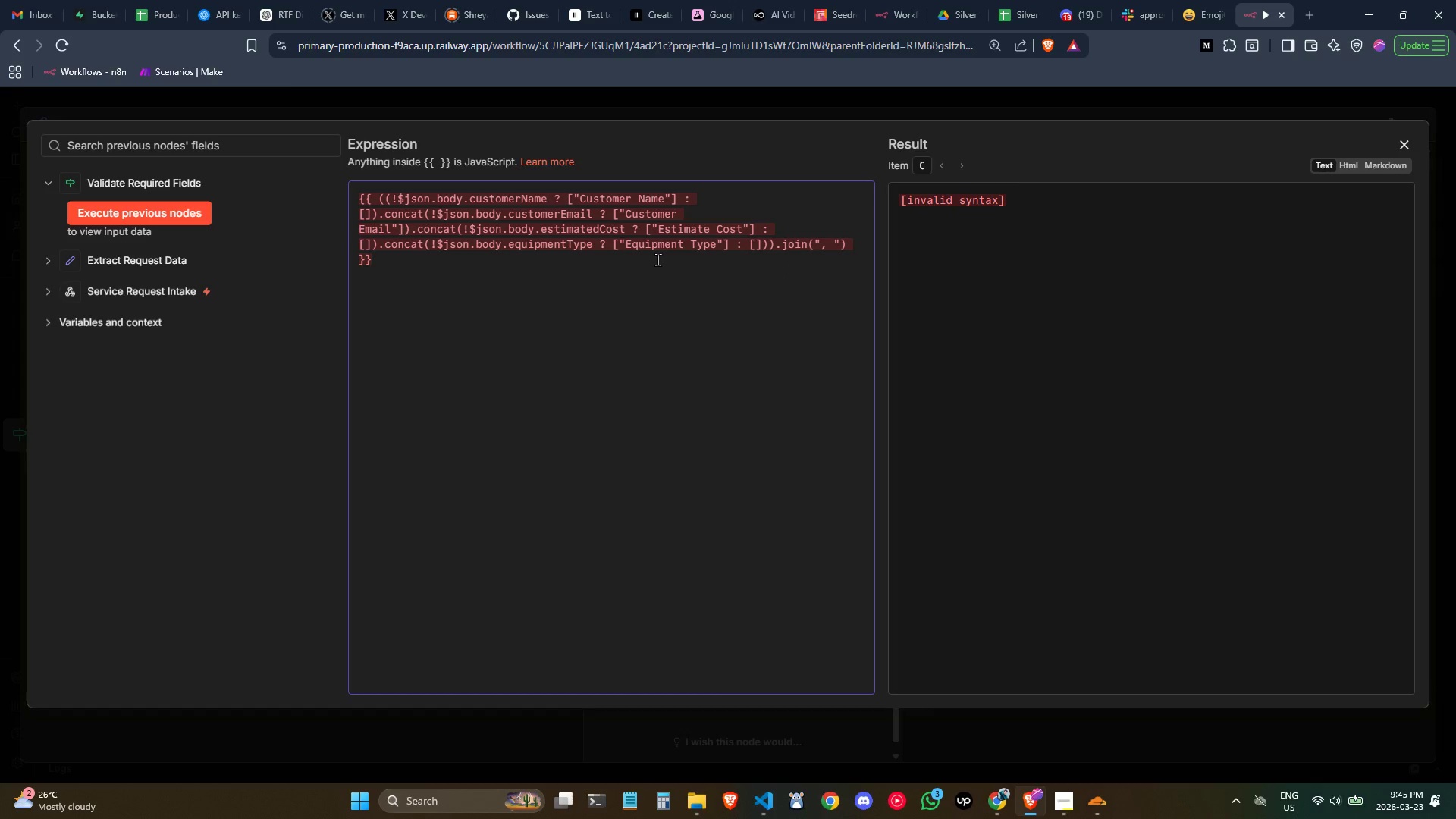 
wait(10.8)
 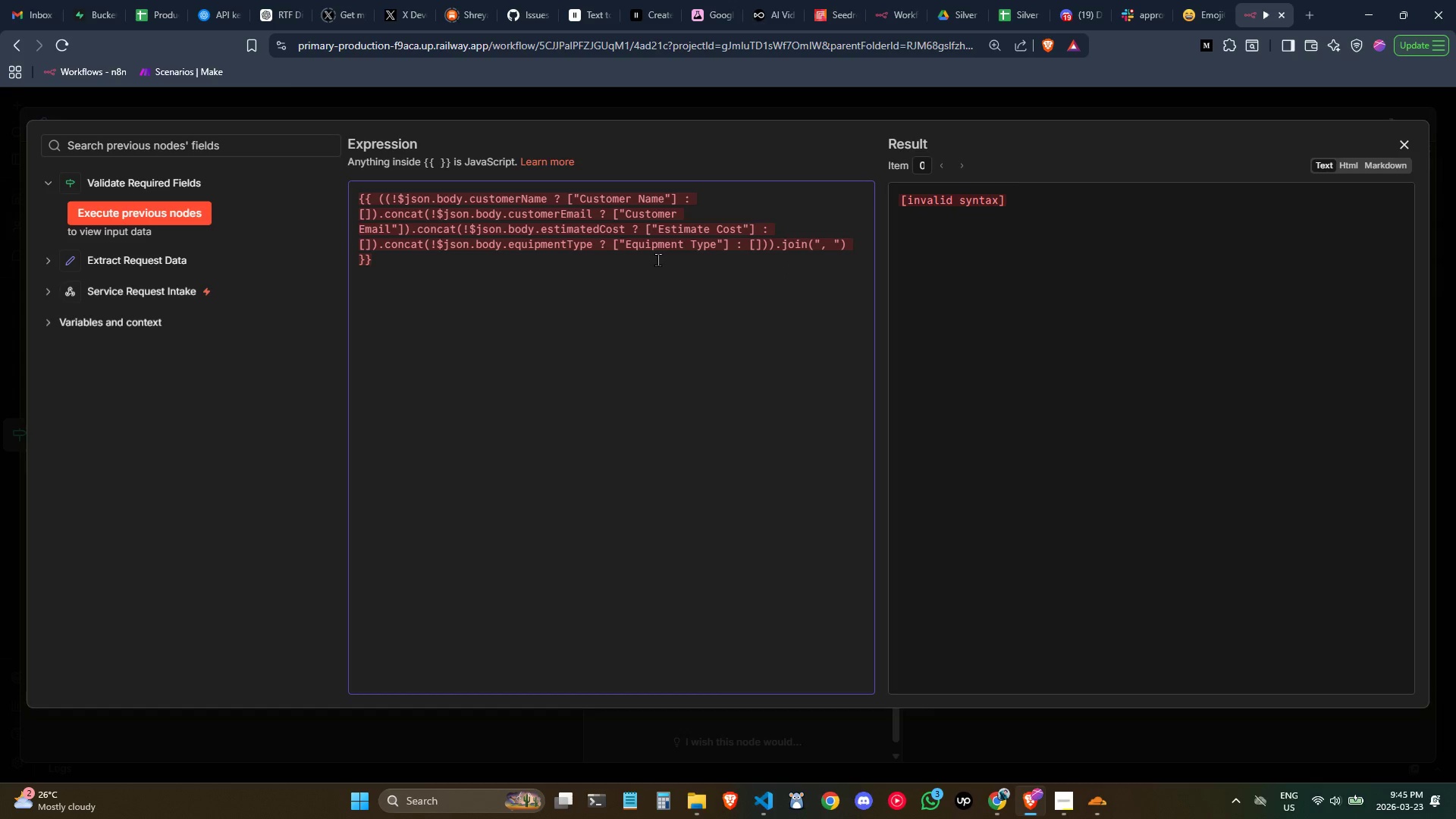 
left_click_drag(start_coordinate=[660, 265], to_coordinate=[666, 267])
 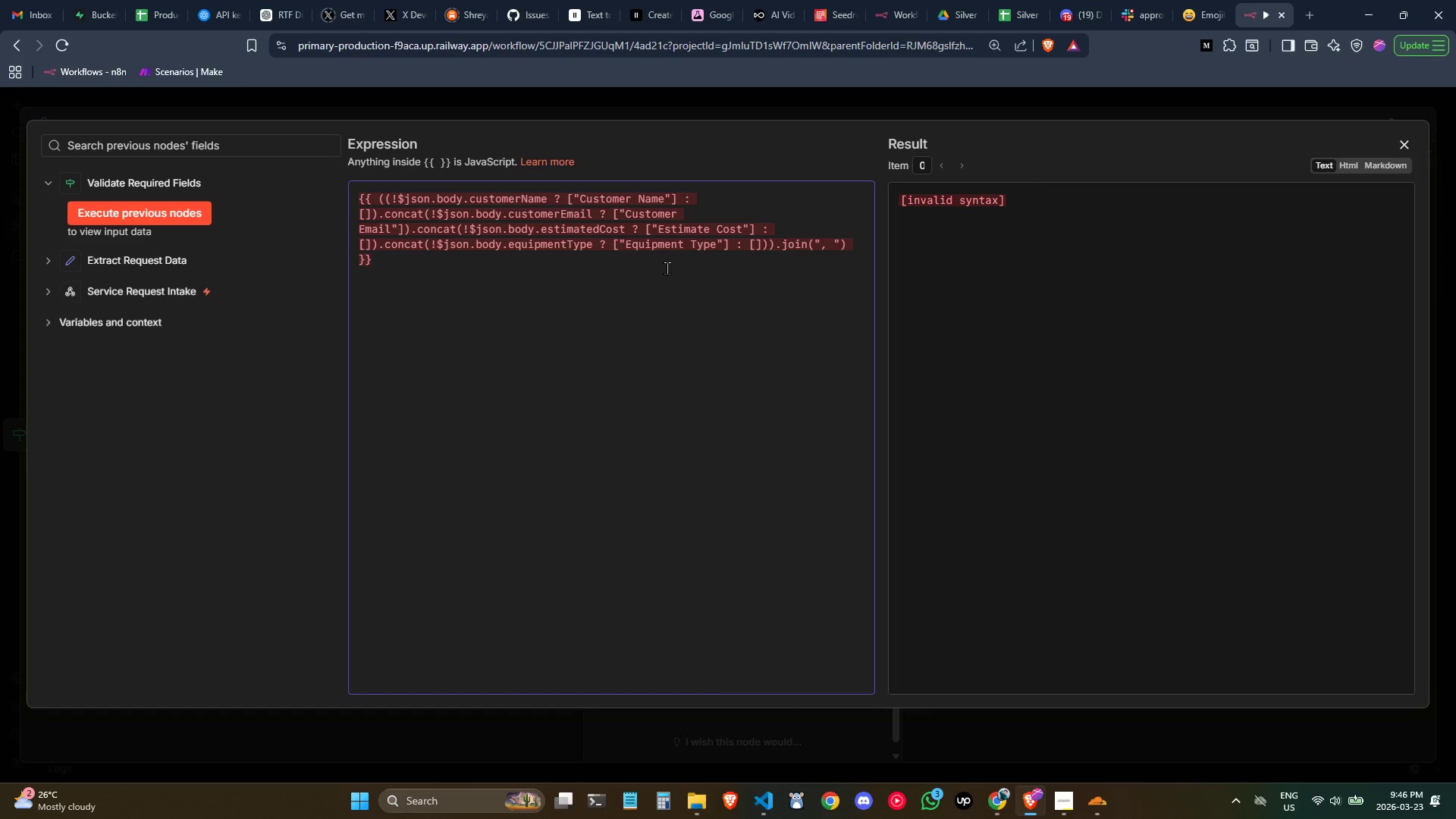 
left_click([647, 267])
 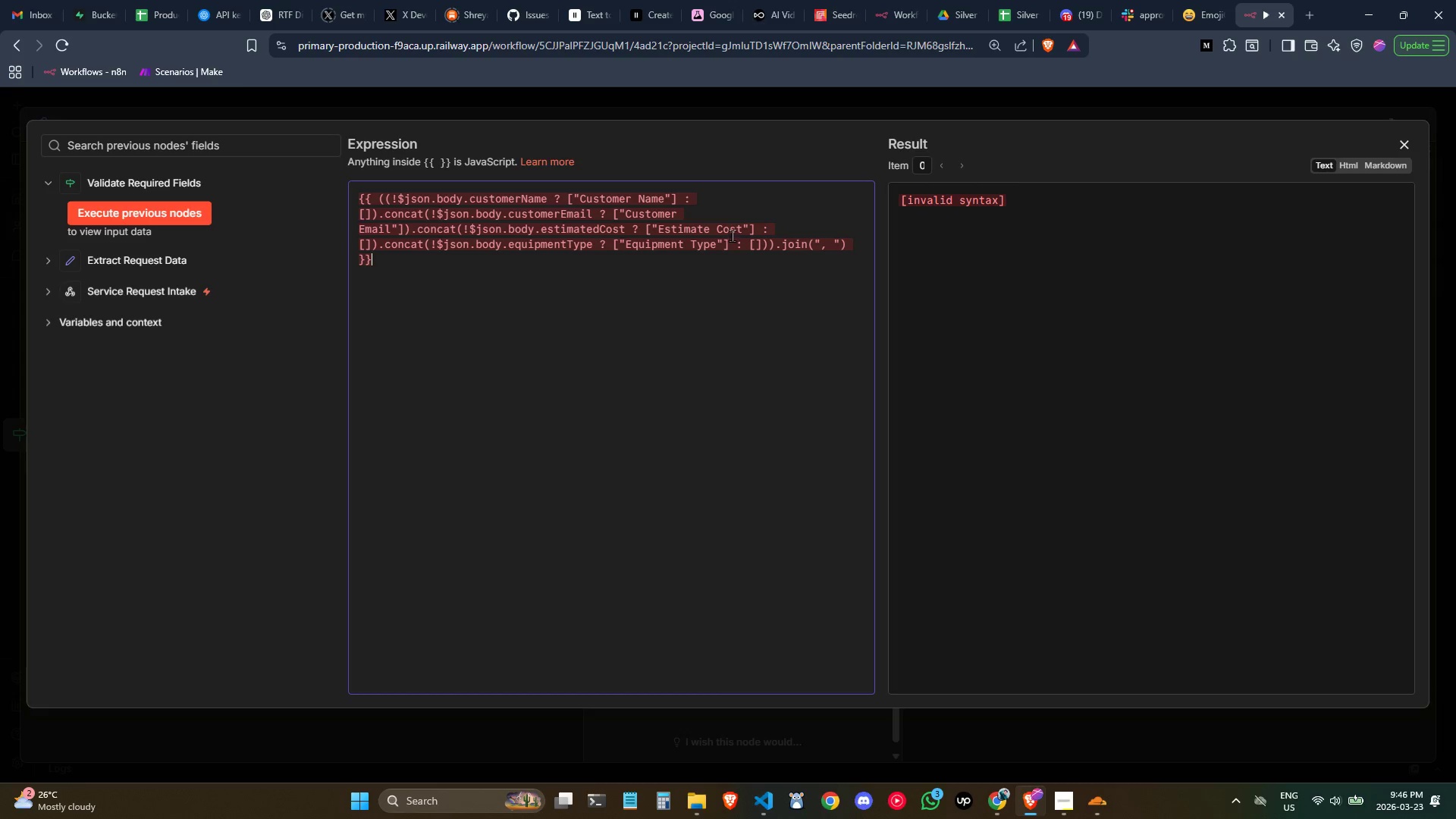 
left_click([717, 277])
 